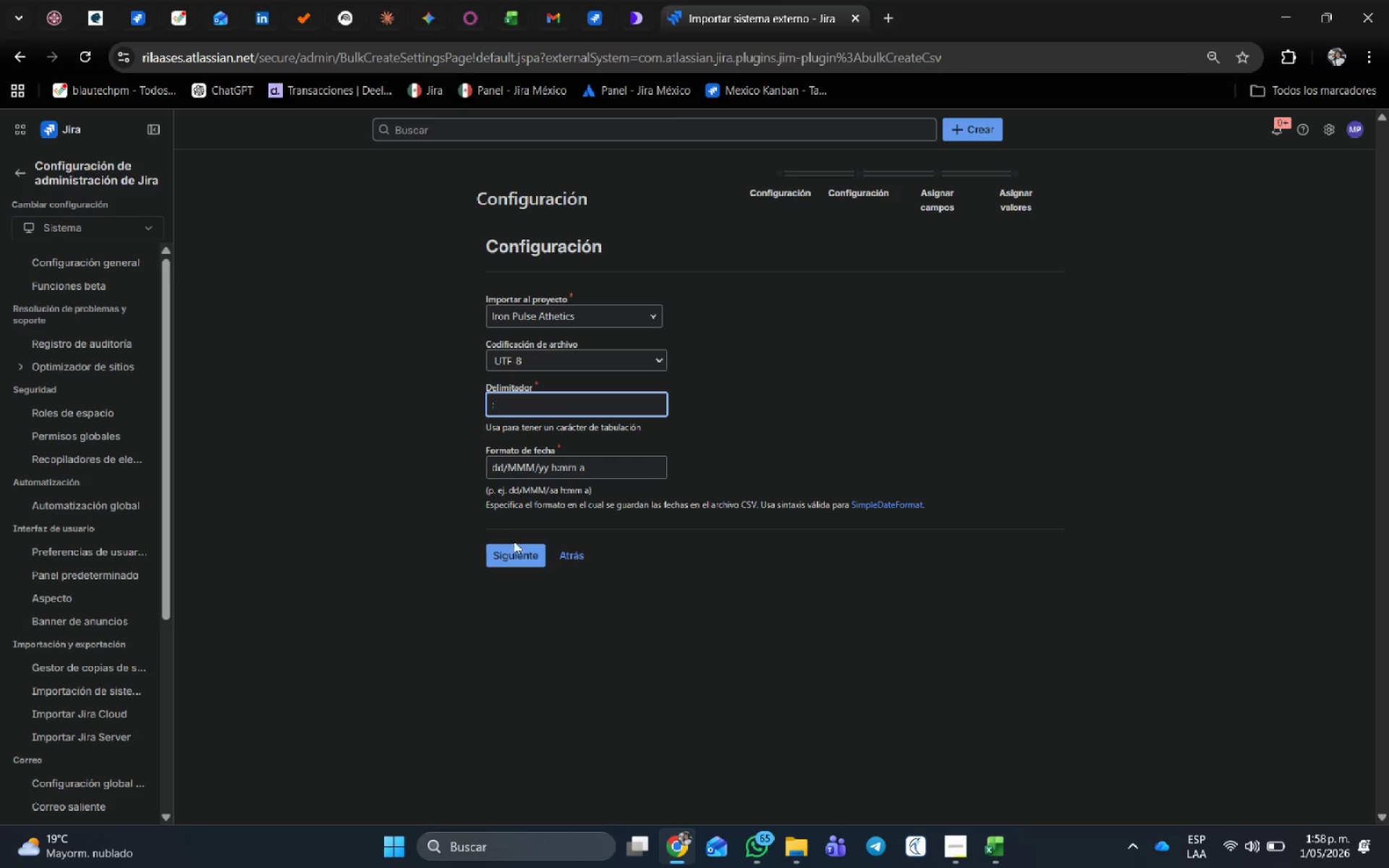 
left_click([521, 548])
 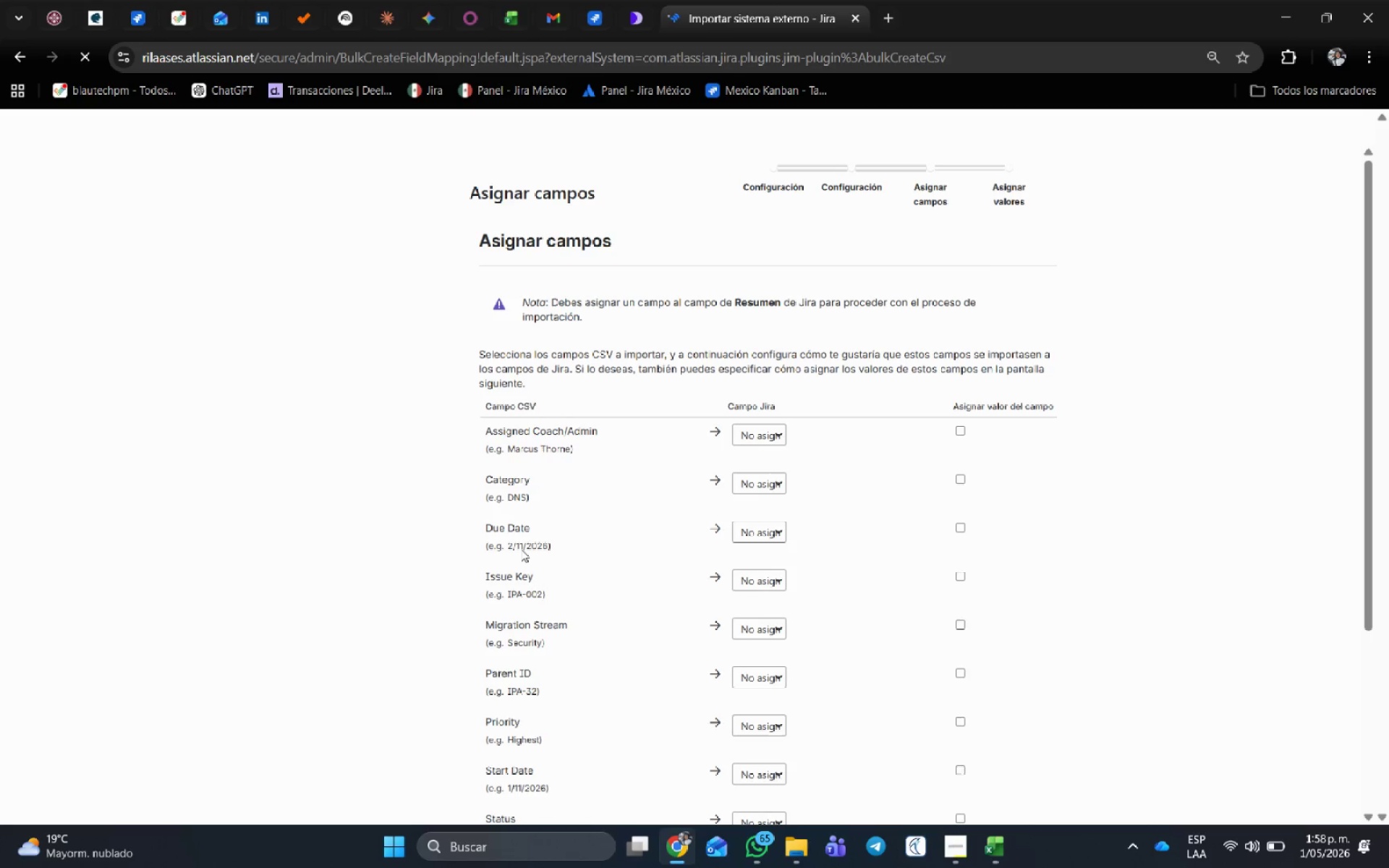 
wait(9.19)
 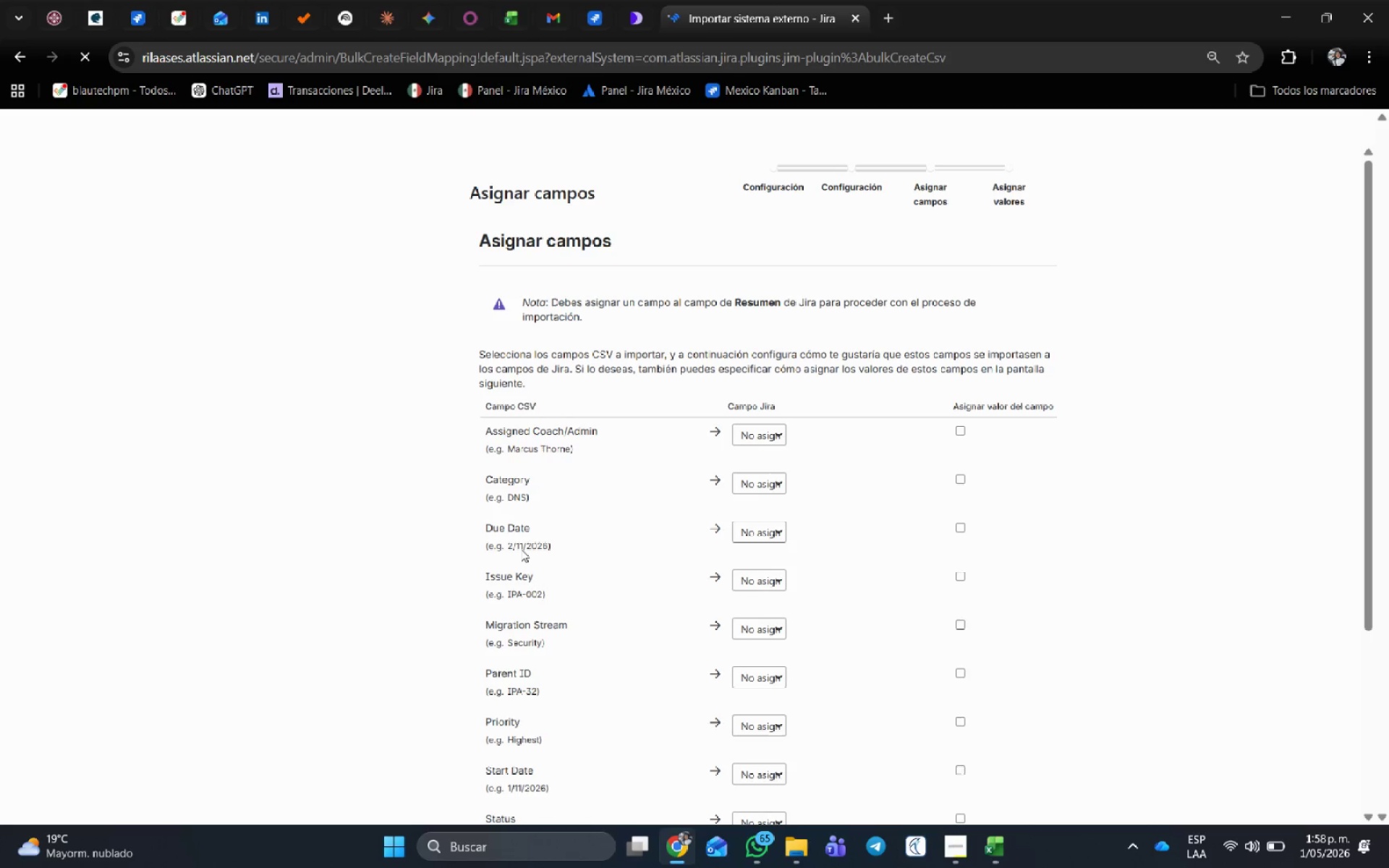 
left_click([878, 492])
 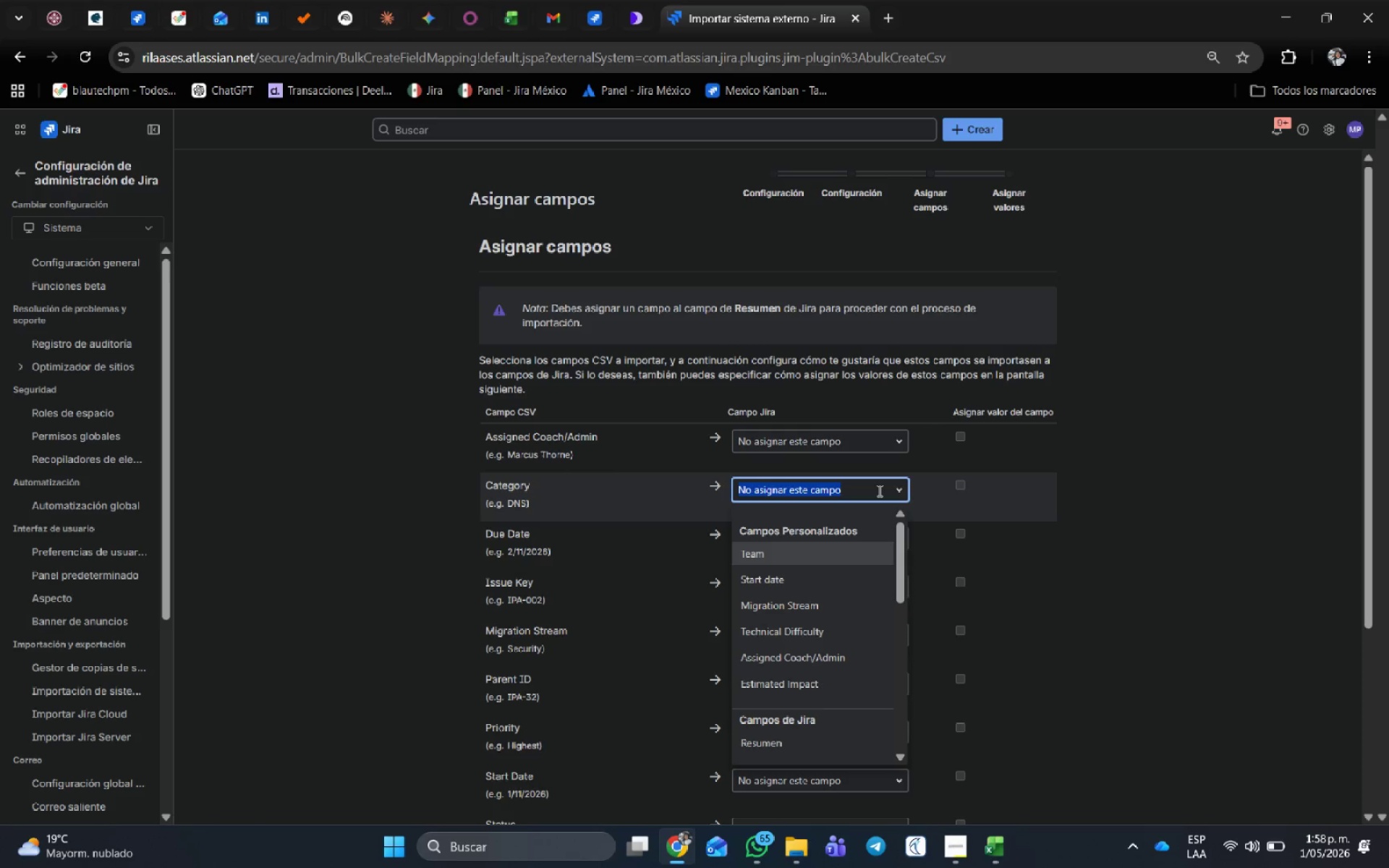 
type(desc)
 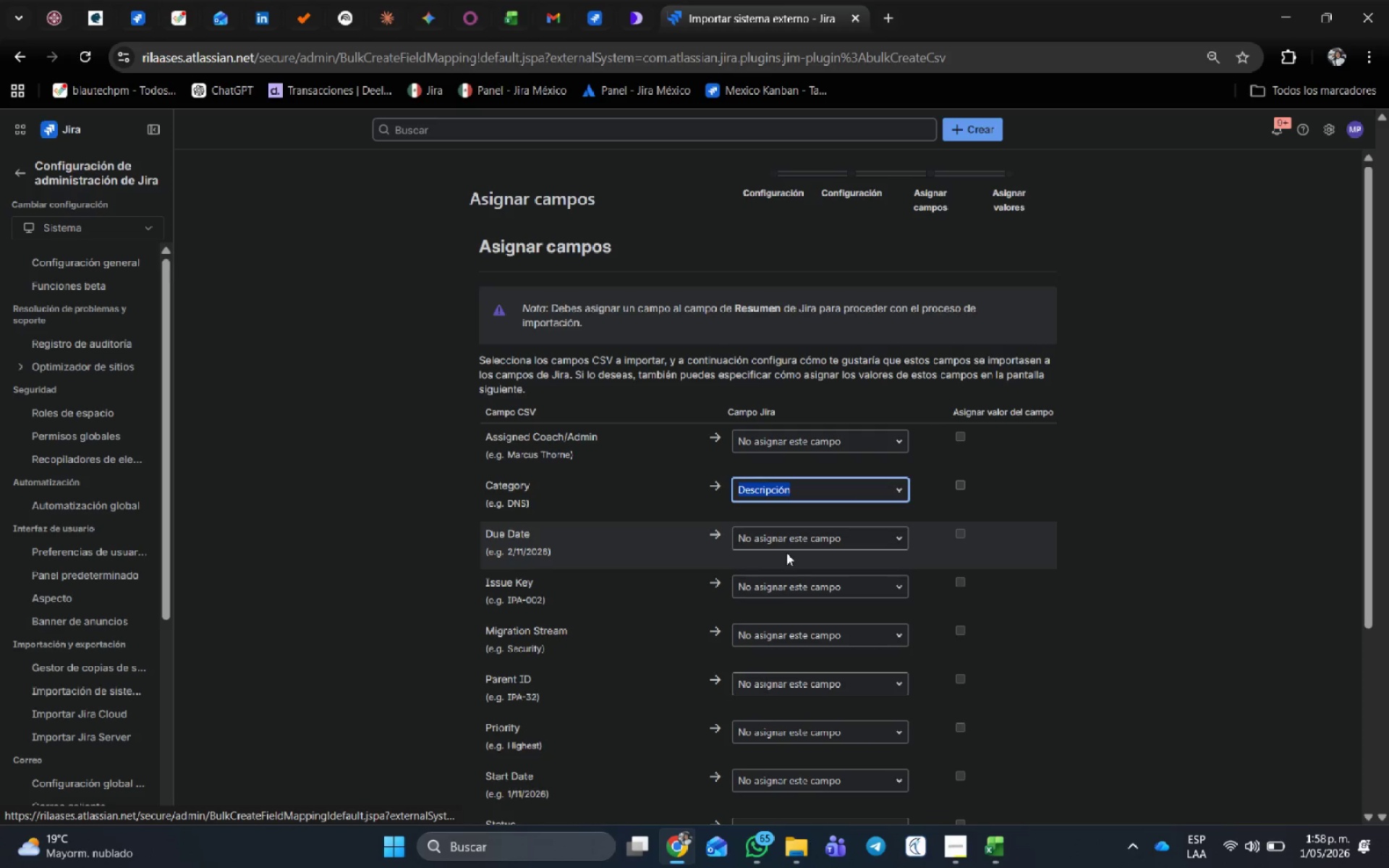 
left_click([800, 533])
 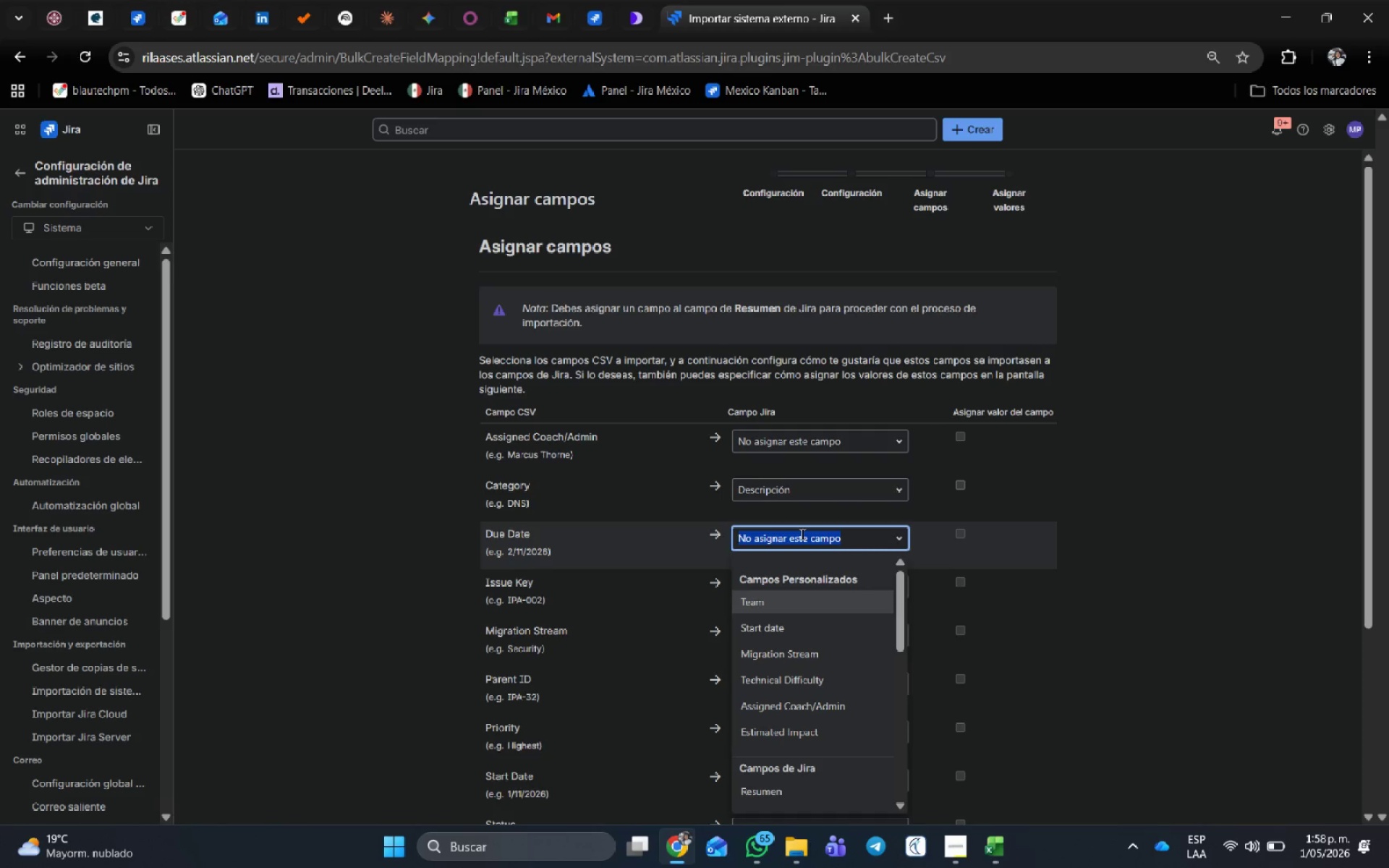 
wait(6.19)
 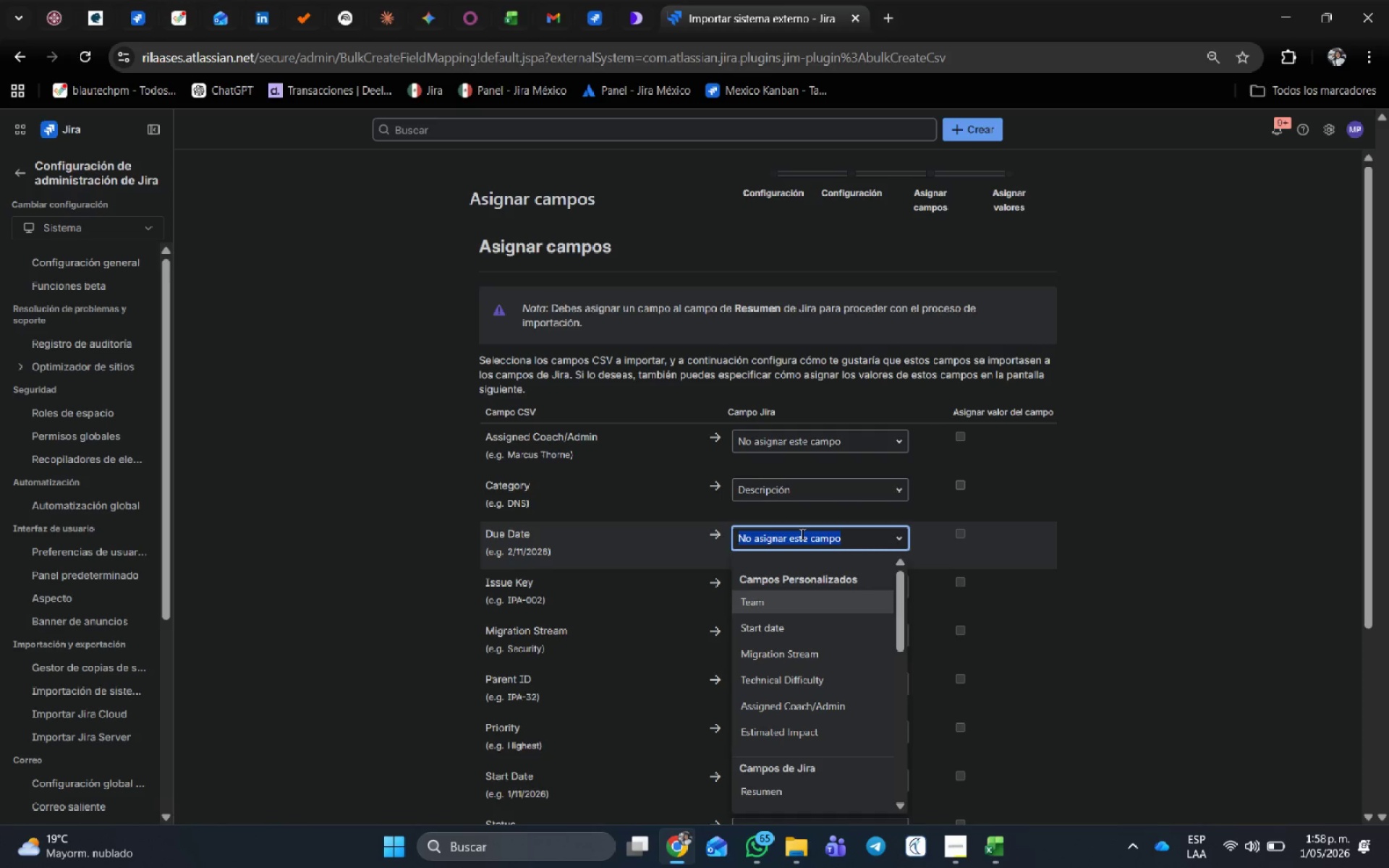 
scroll: coordinate [826, 593], scroll_direction: down, amount: 1.0
 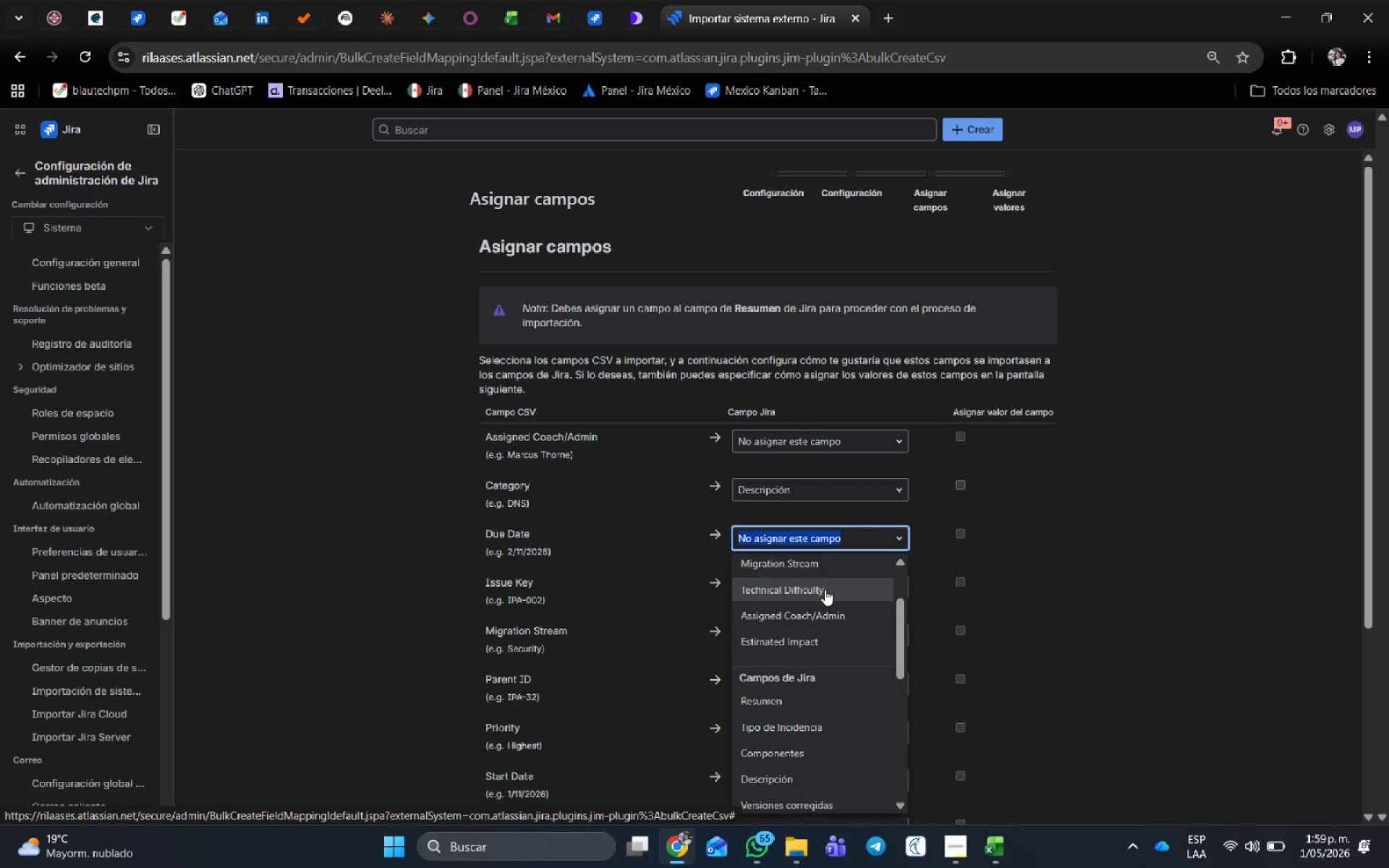 
wait(21.14)
 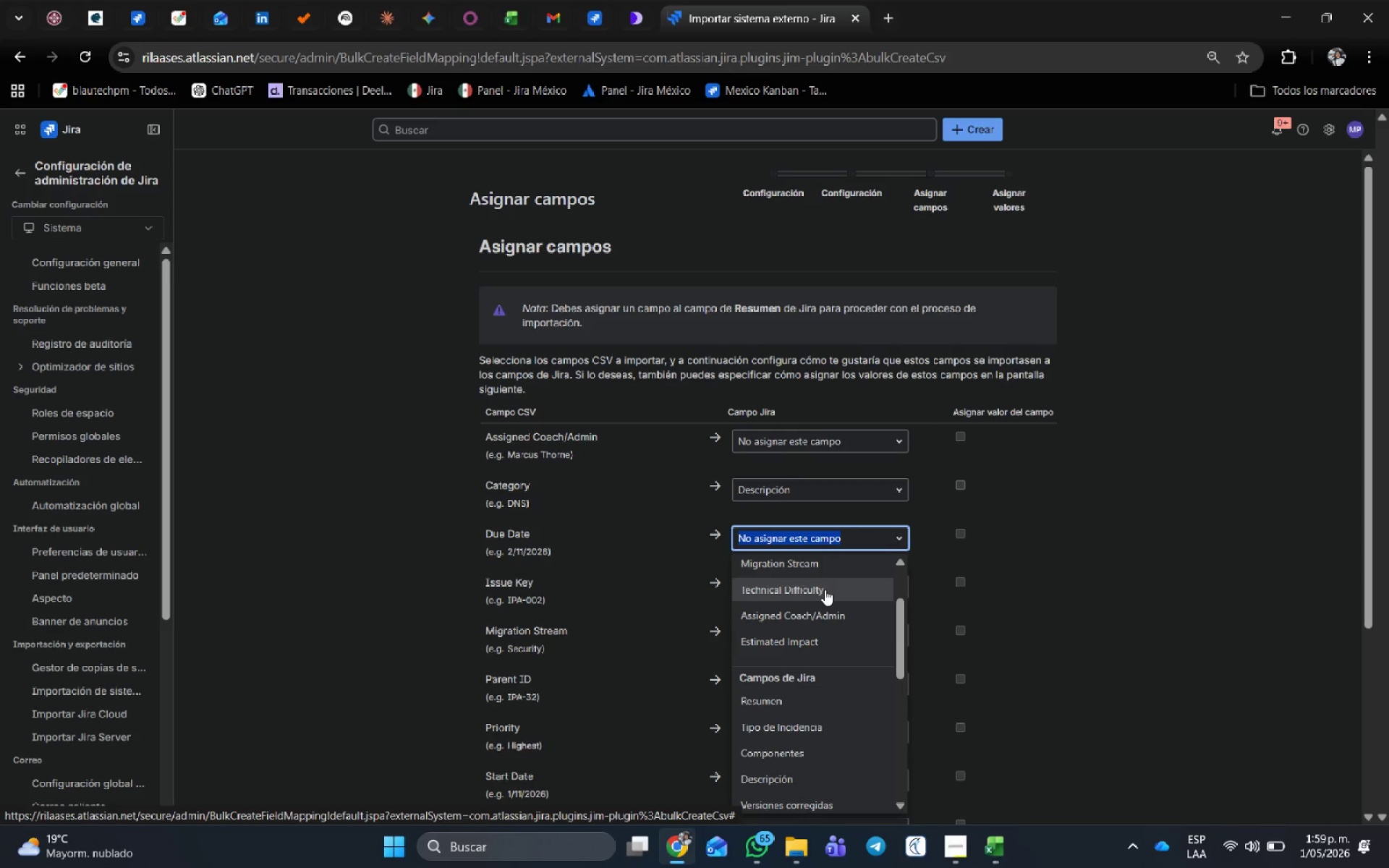 
type(fech)
 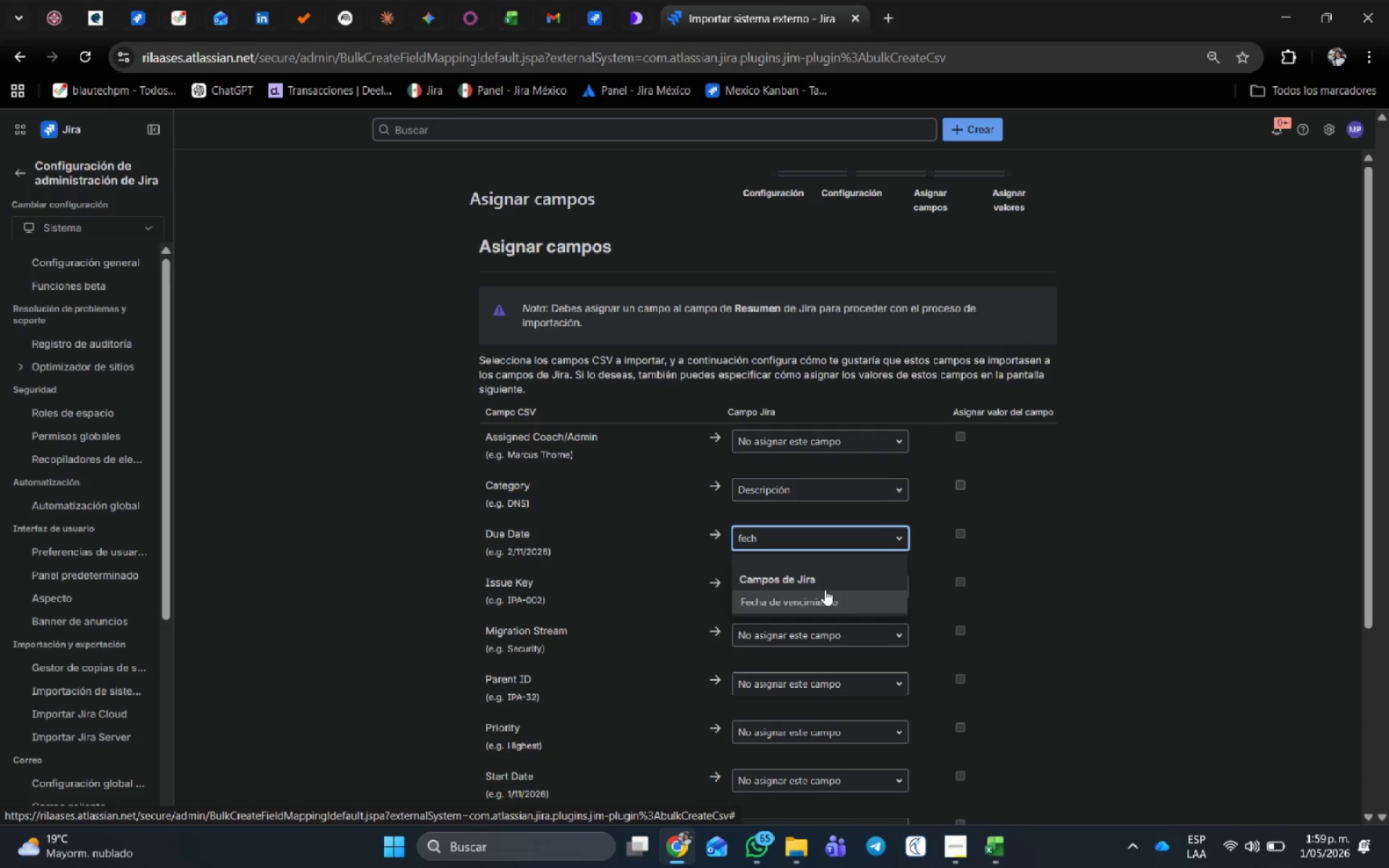 
left_click([825, 590])
 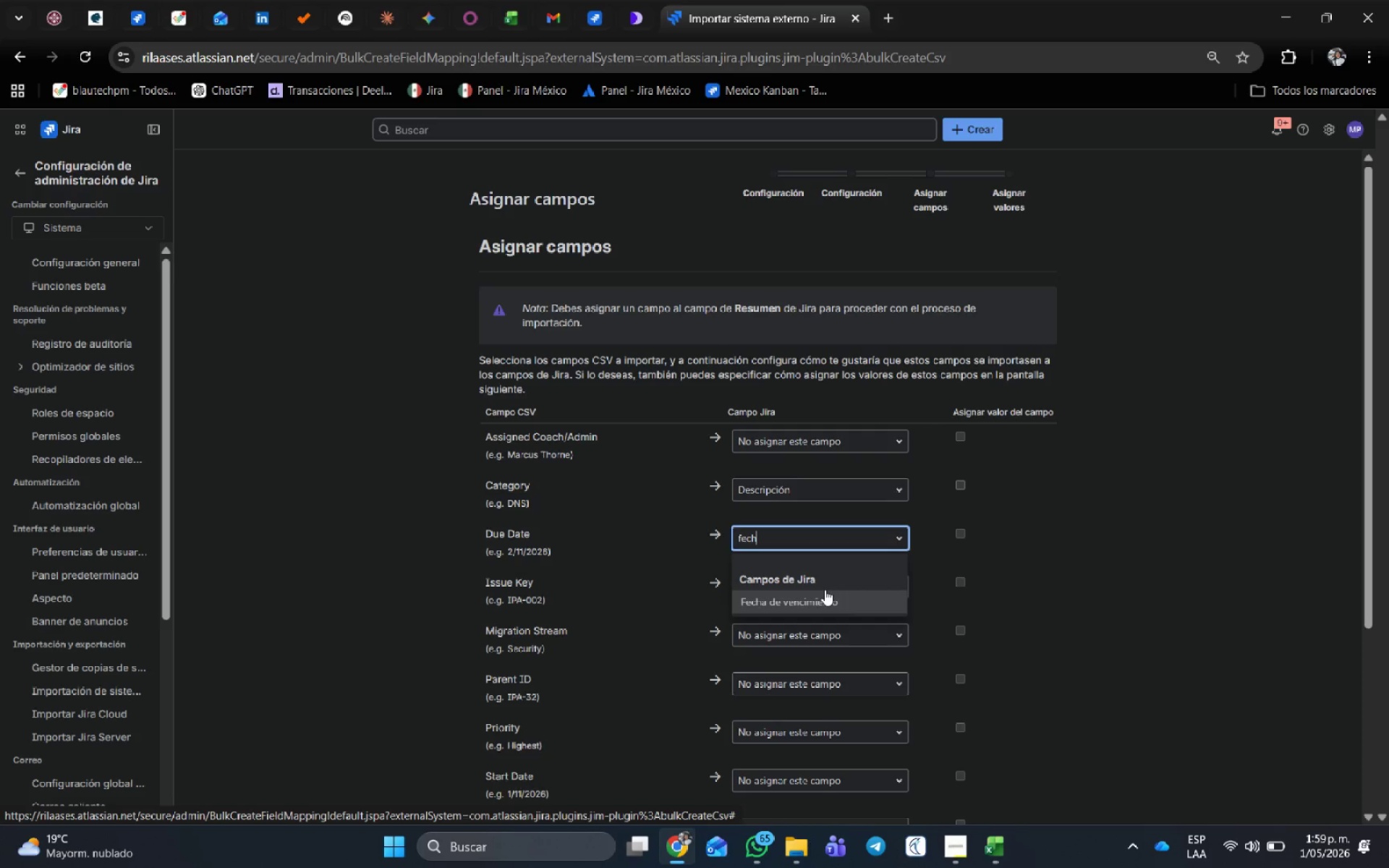 
key(CapsLock)
 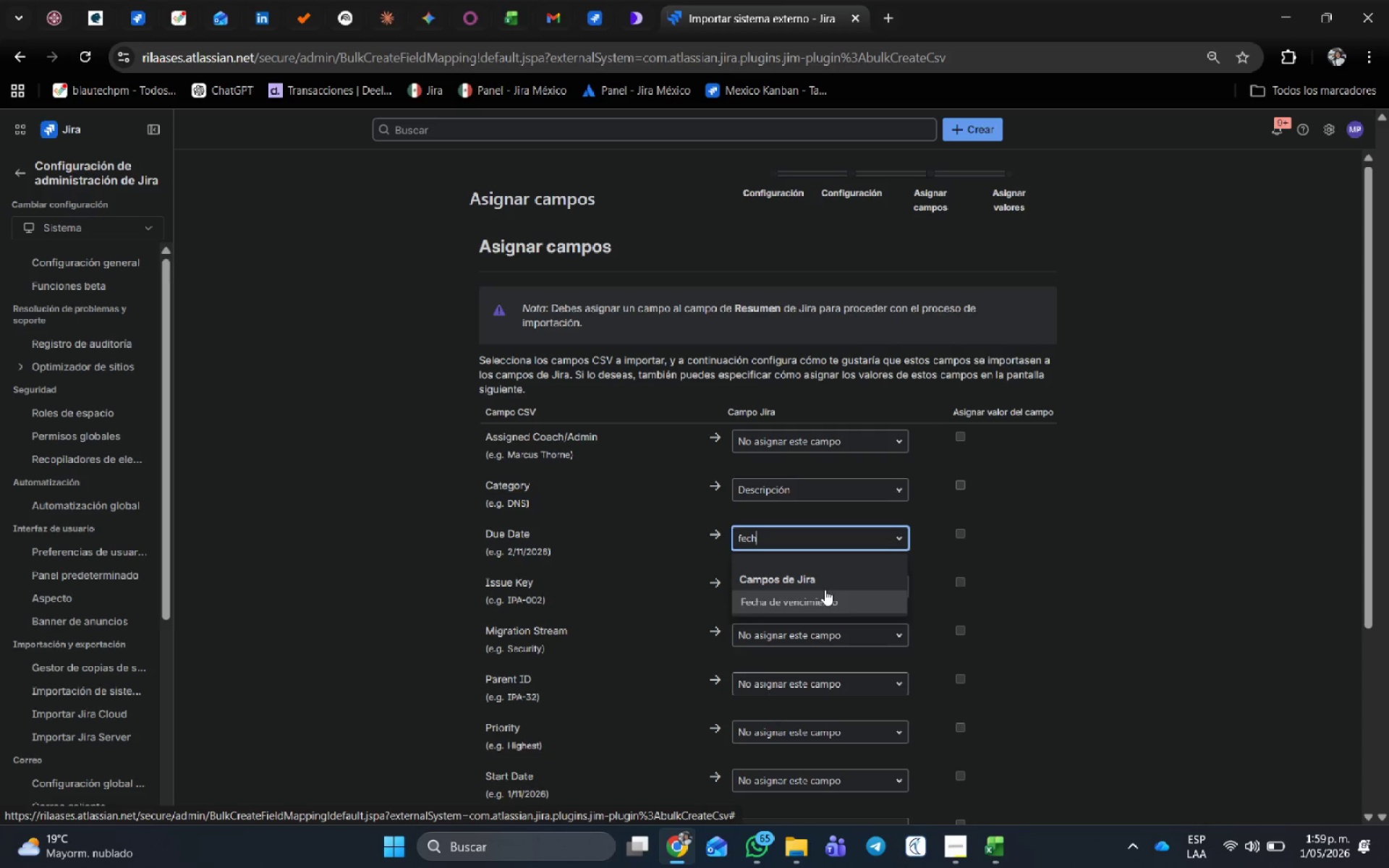 
wait(5.27)
 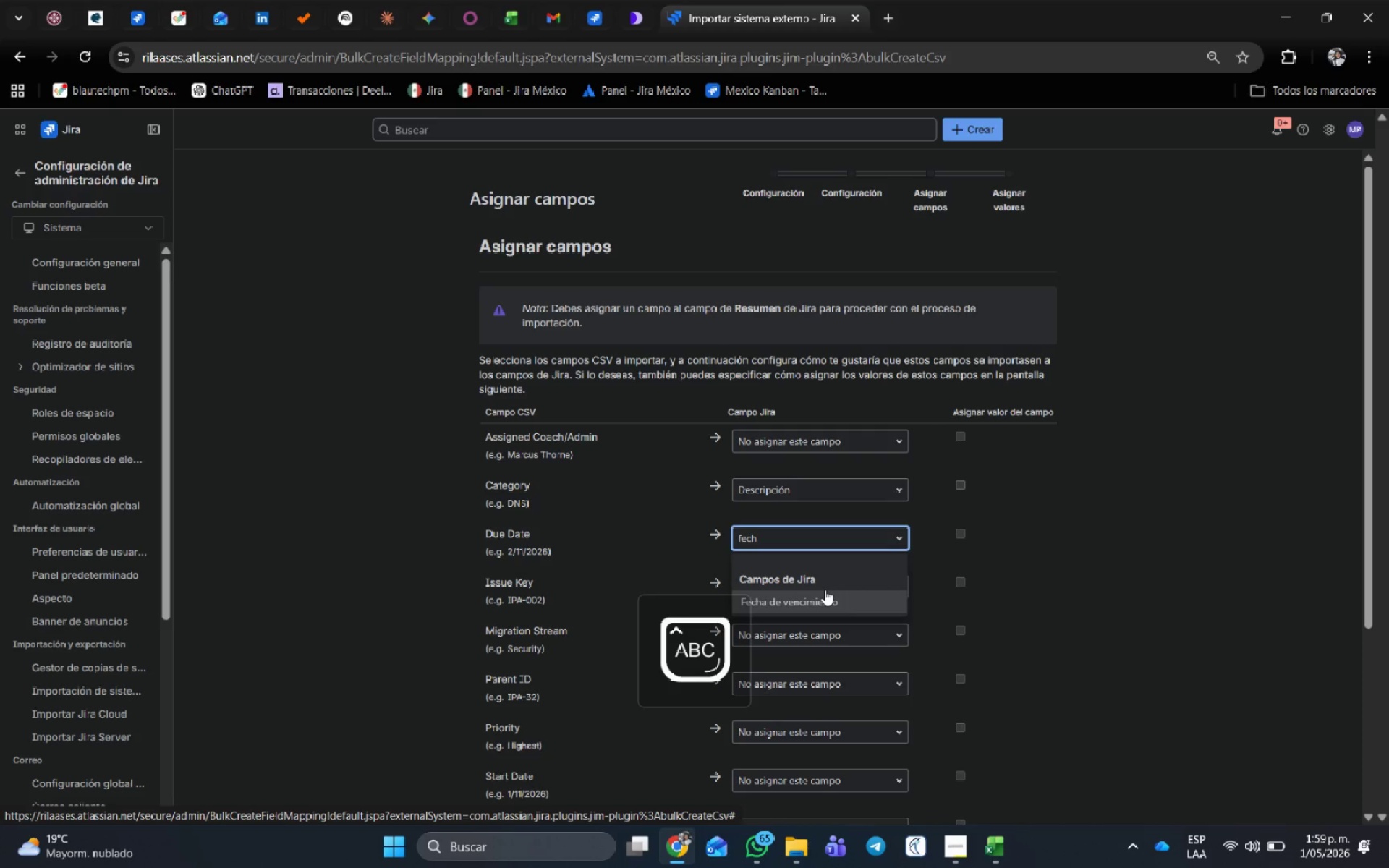 
left_click([821, 602])
 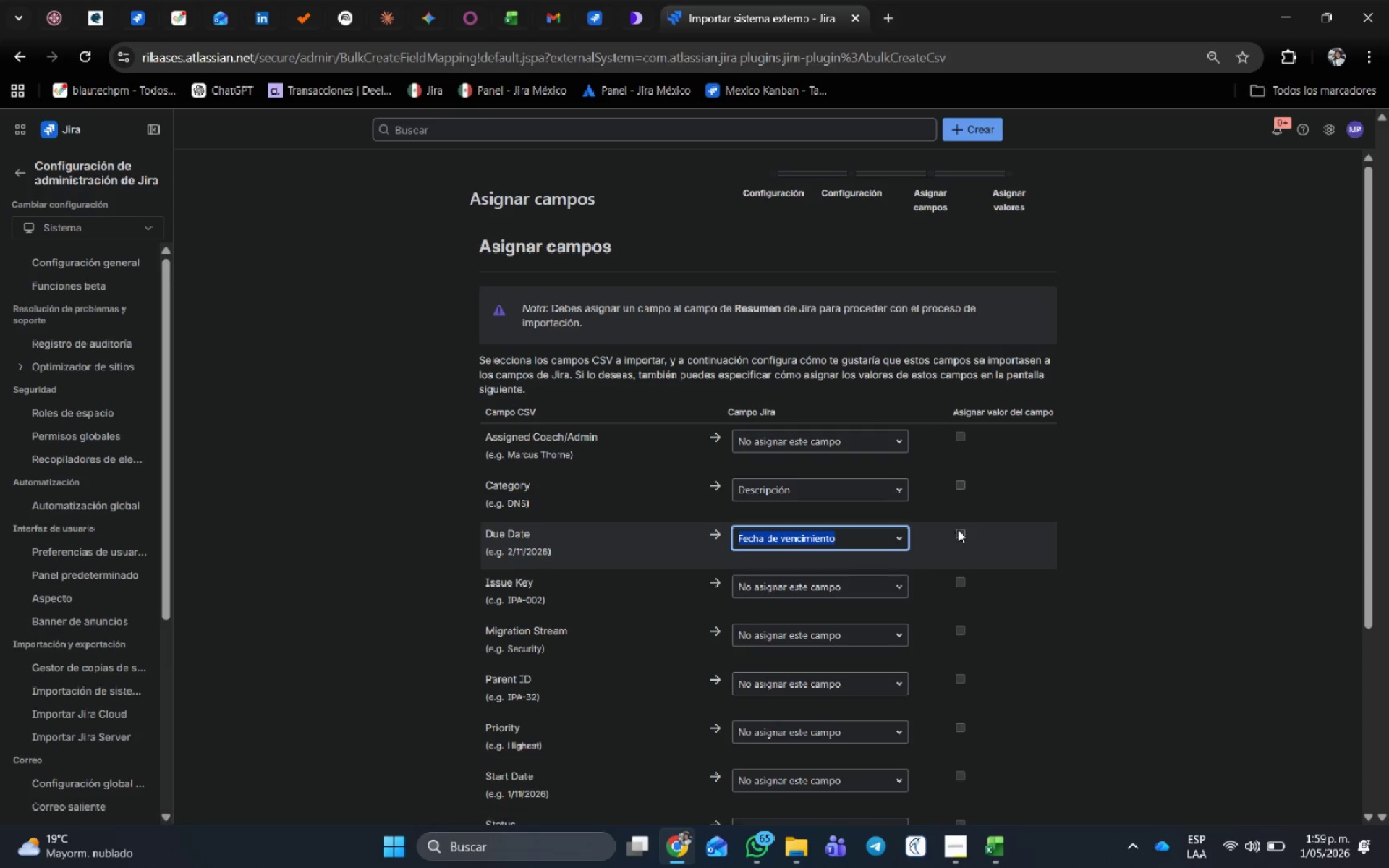 
left_click([959, 529])
 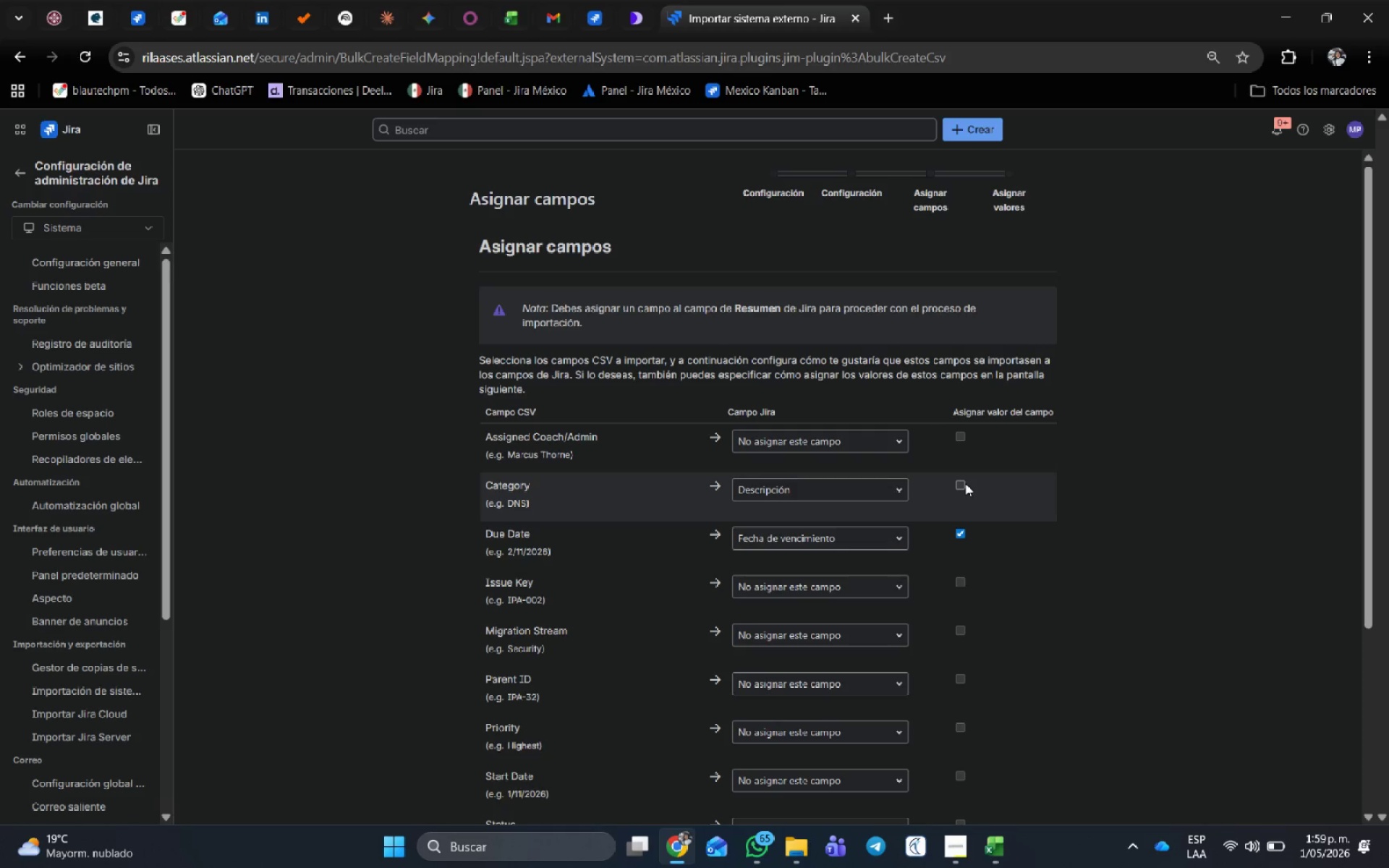 
left_click([964, 481])
 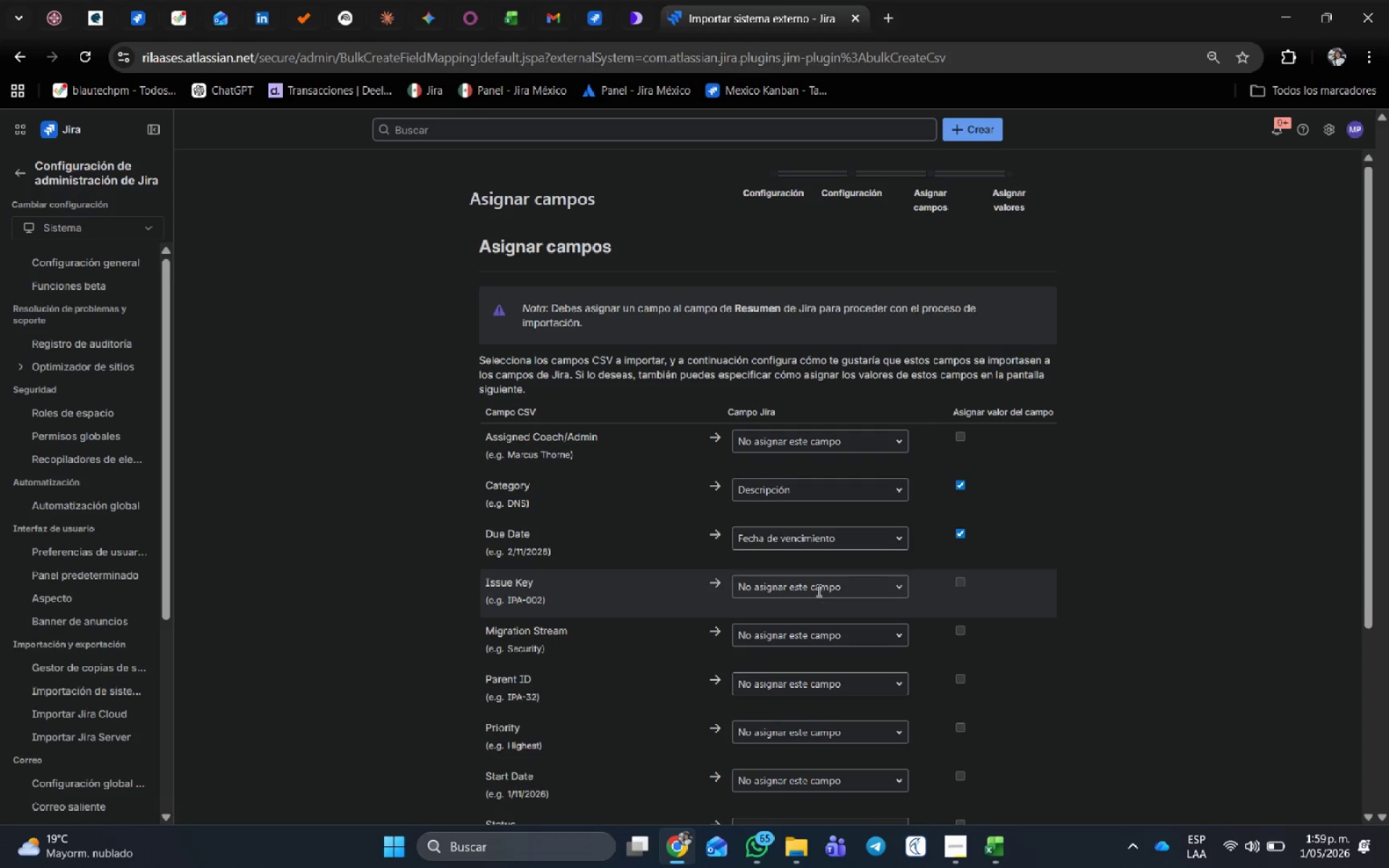 
left_click([817, 589])
 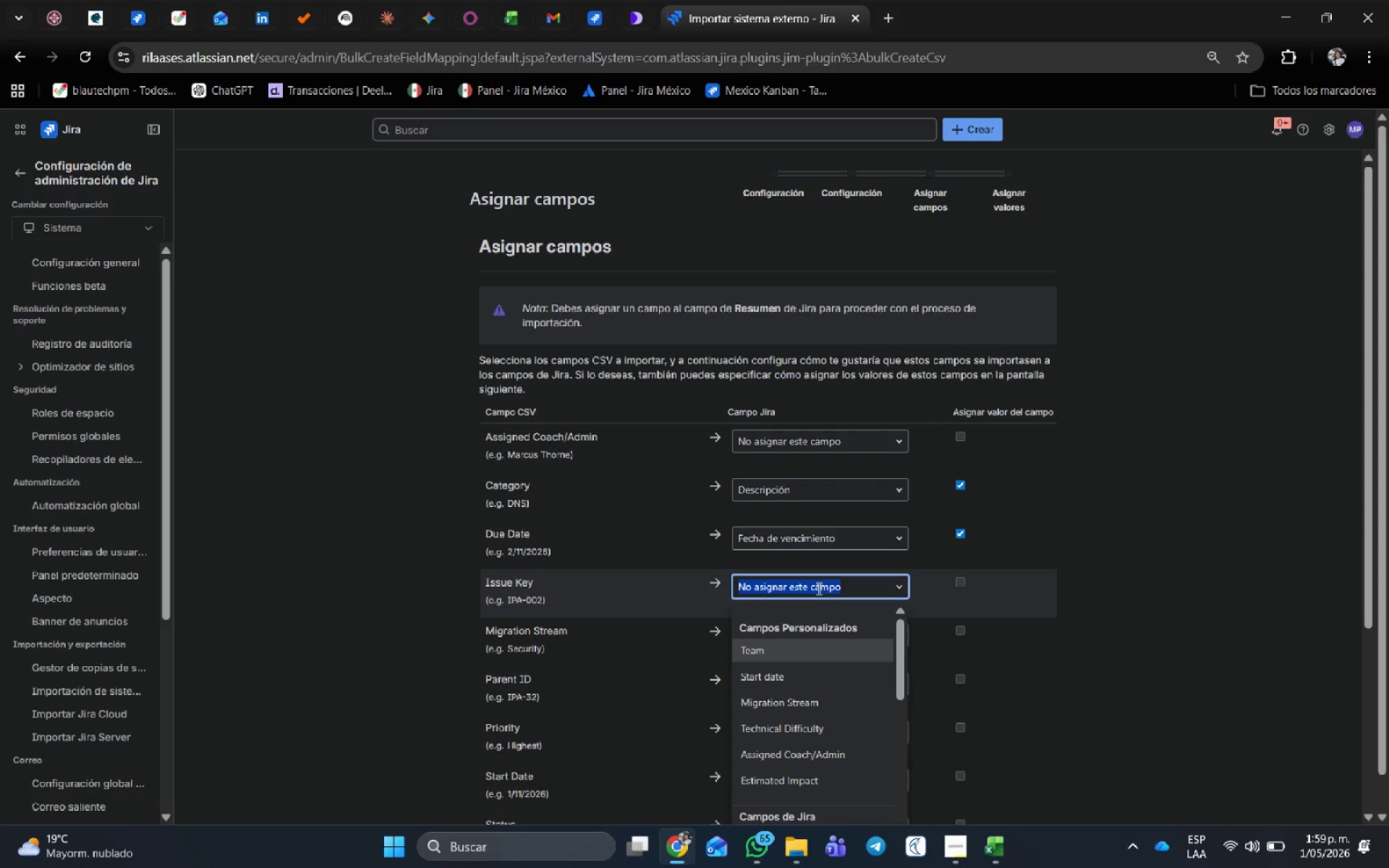 
key(I)
 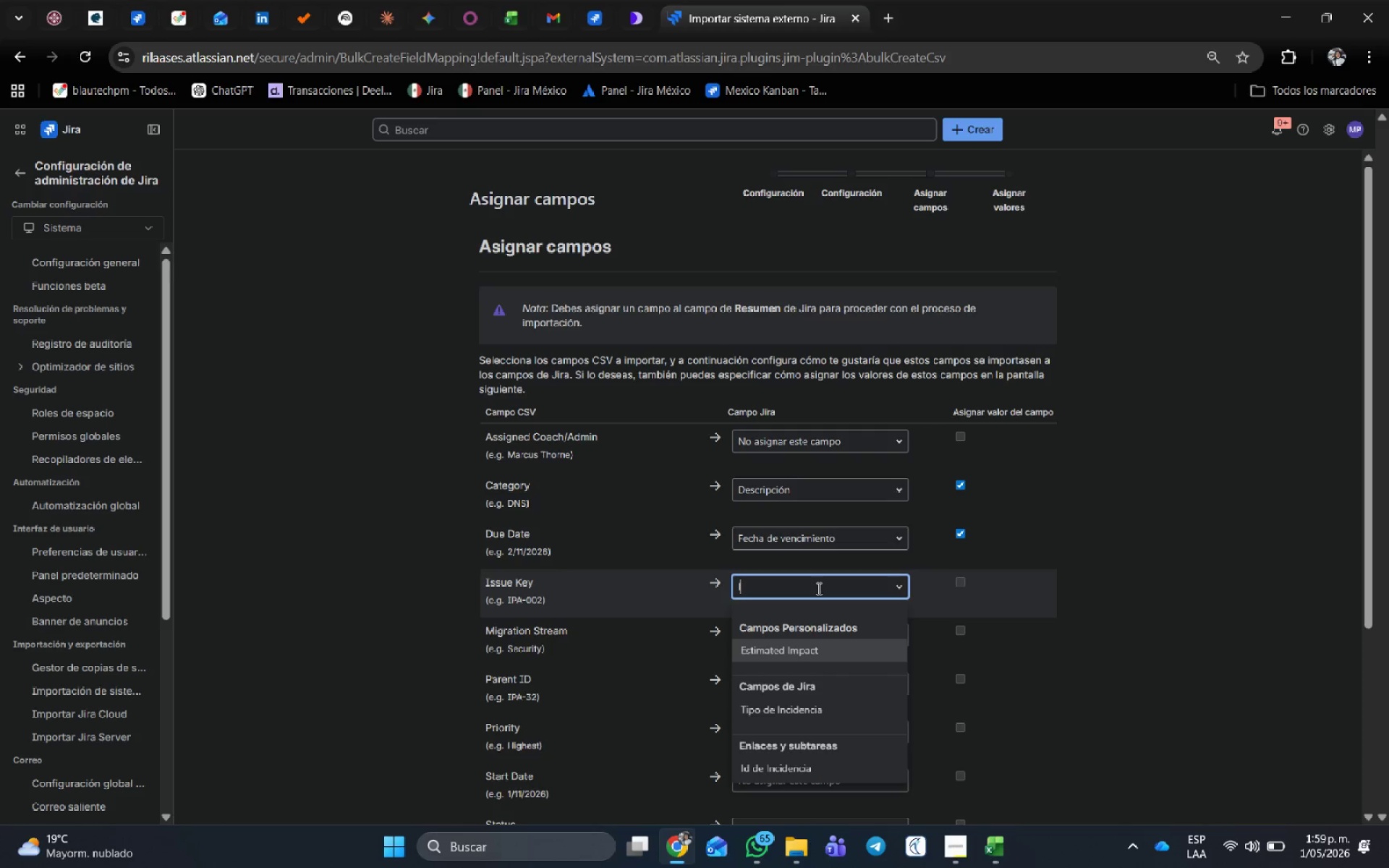 
wait(26.17)
 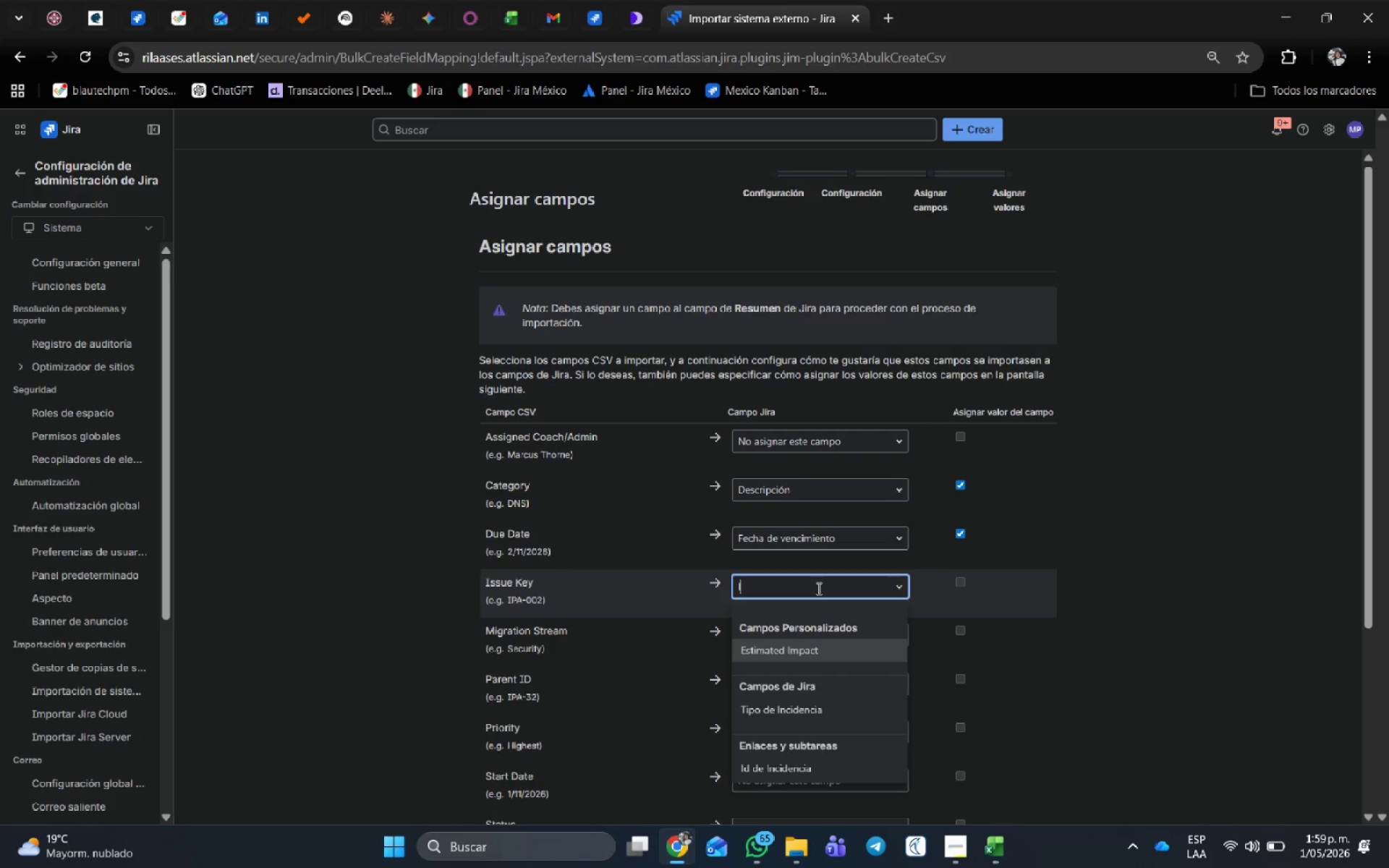 
left_click([1152, 642])
 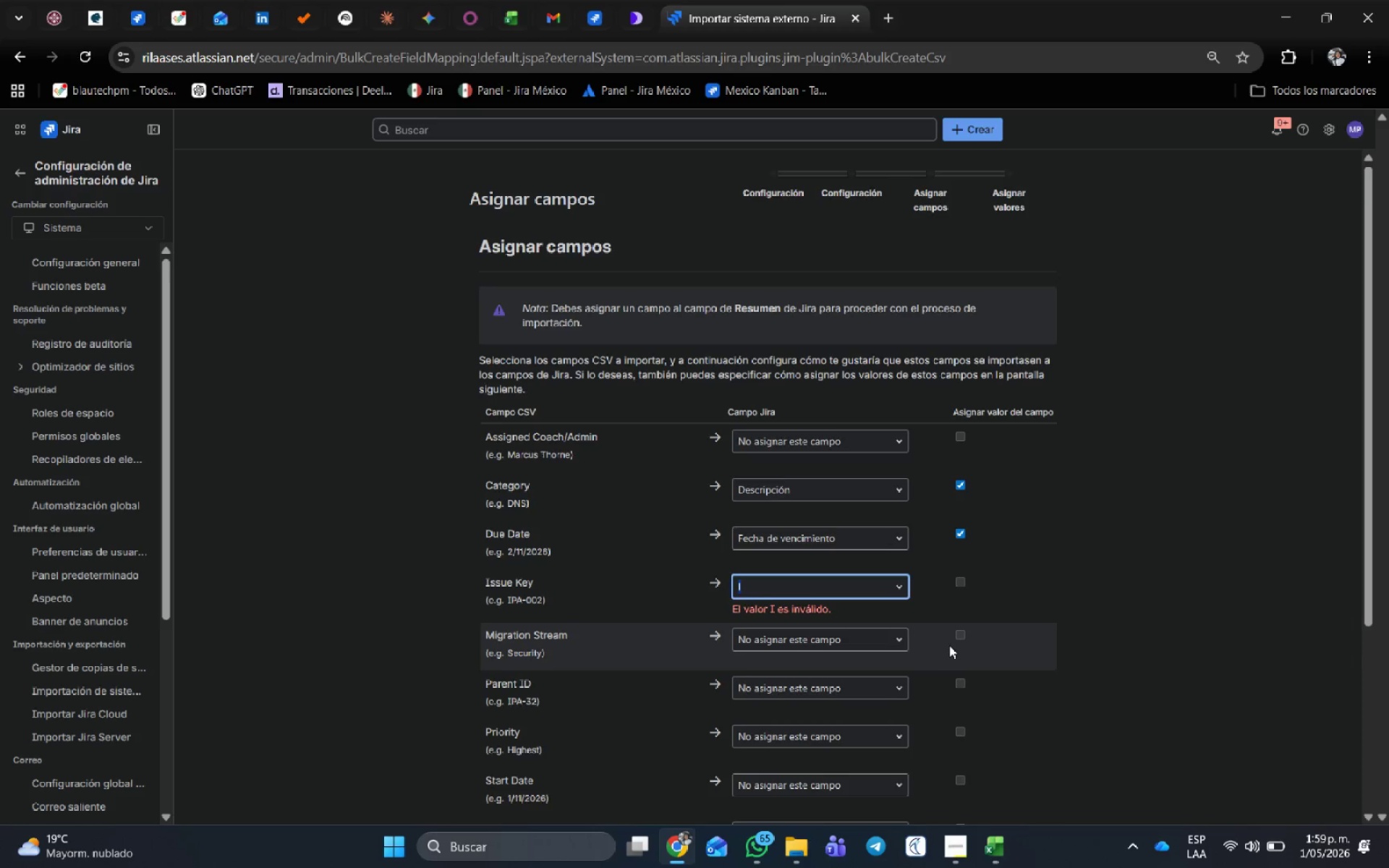 
scroll: coordinate [949, 645], scroll_direction: down, amount: 2.0
 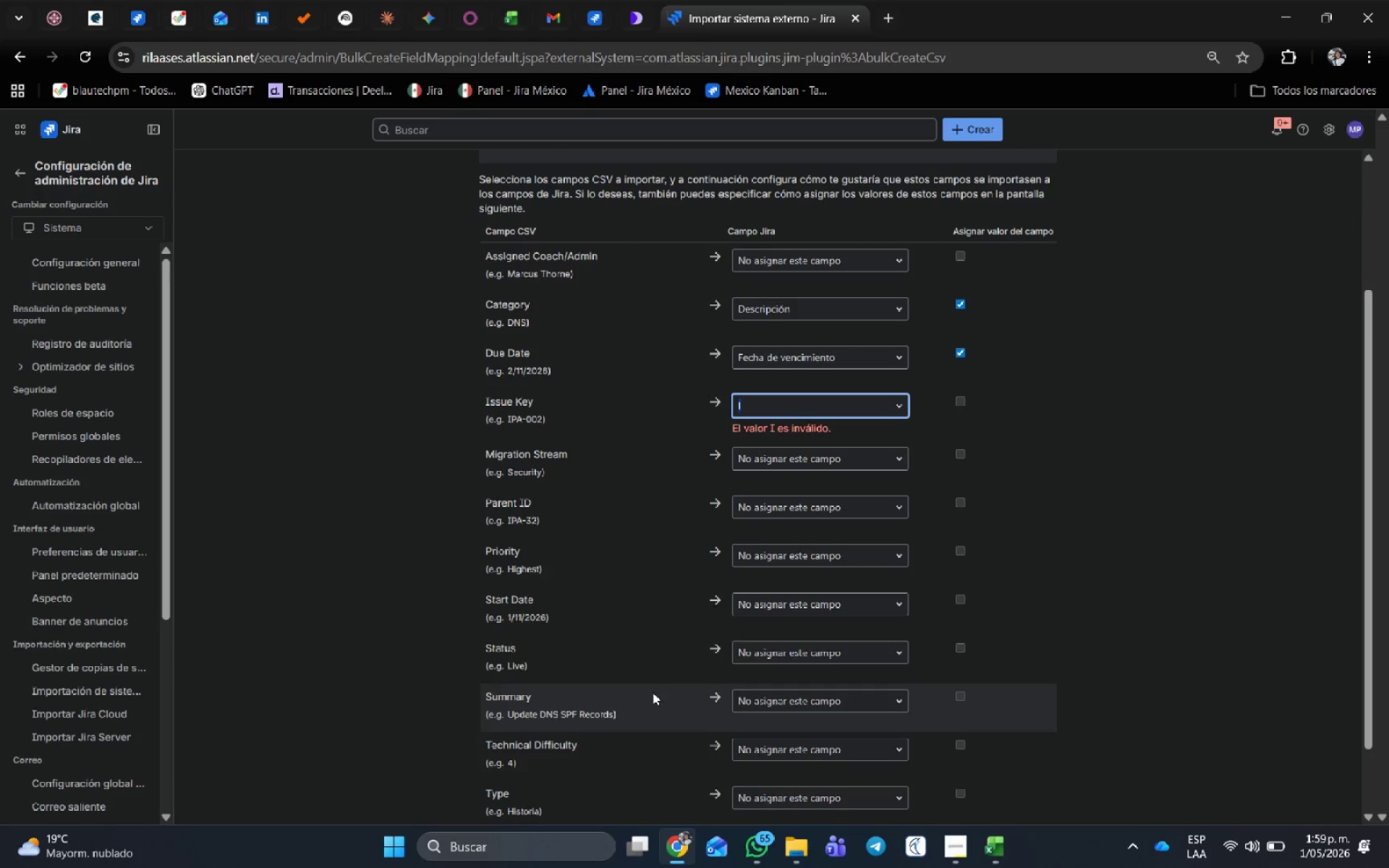 
left_click([836, 694])
 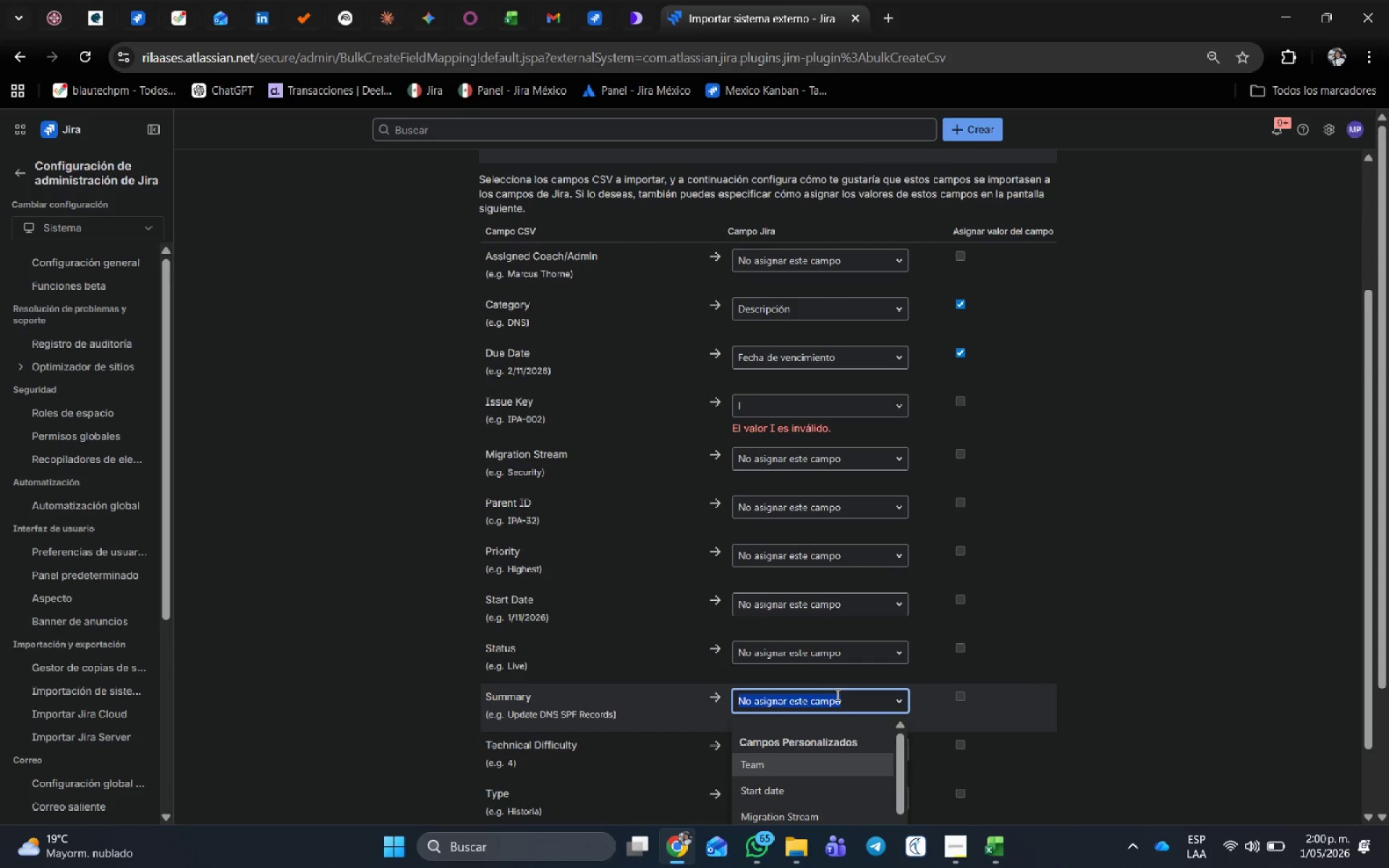 
wait(23.73)
 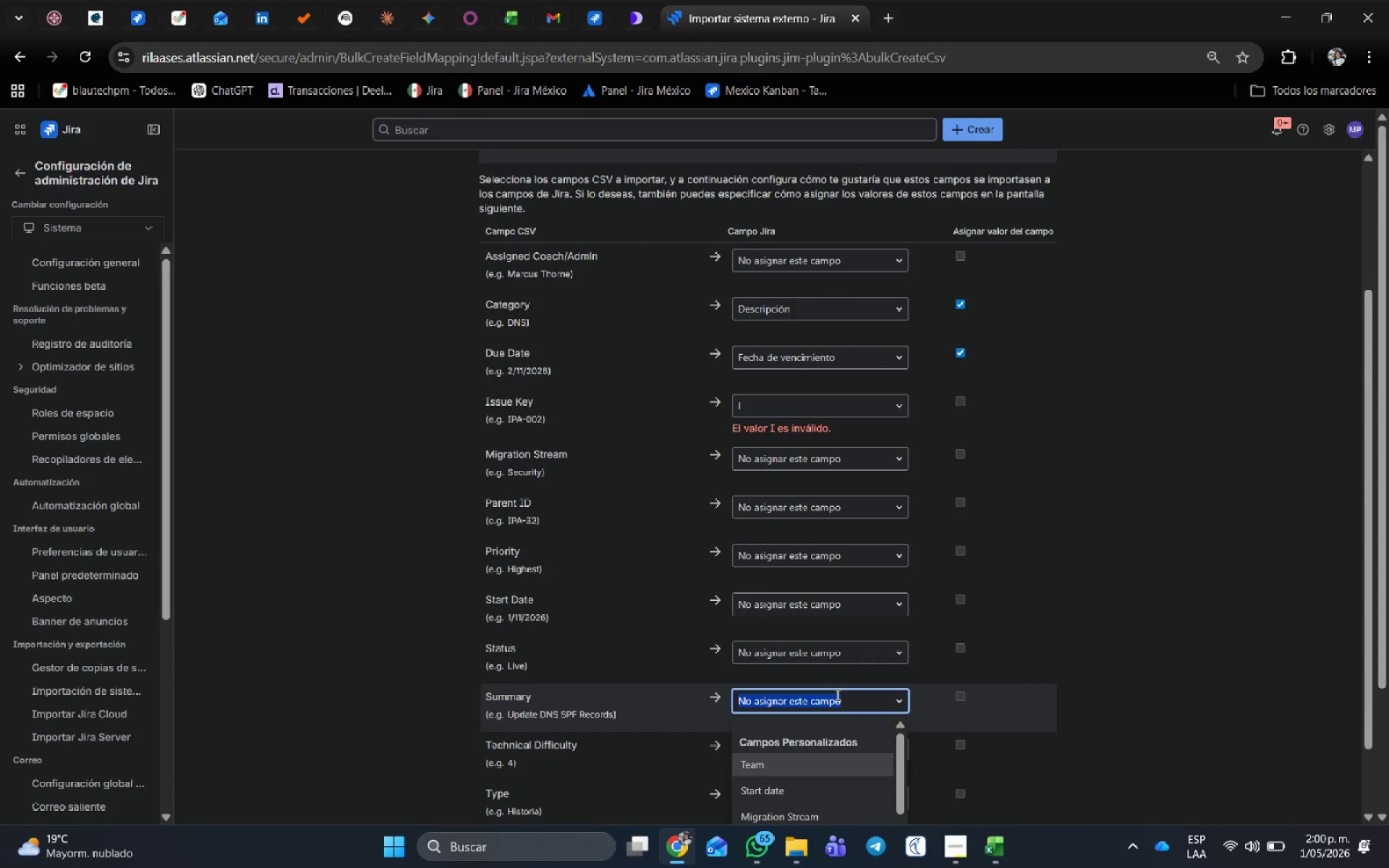 
type(RESU)
 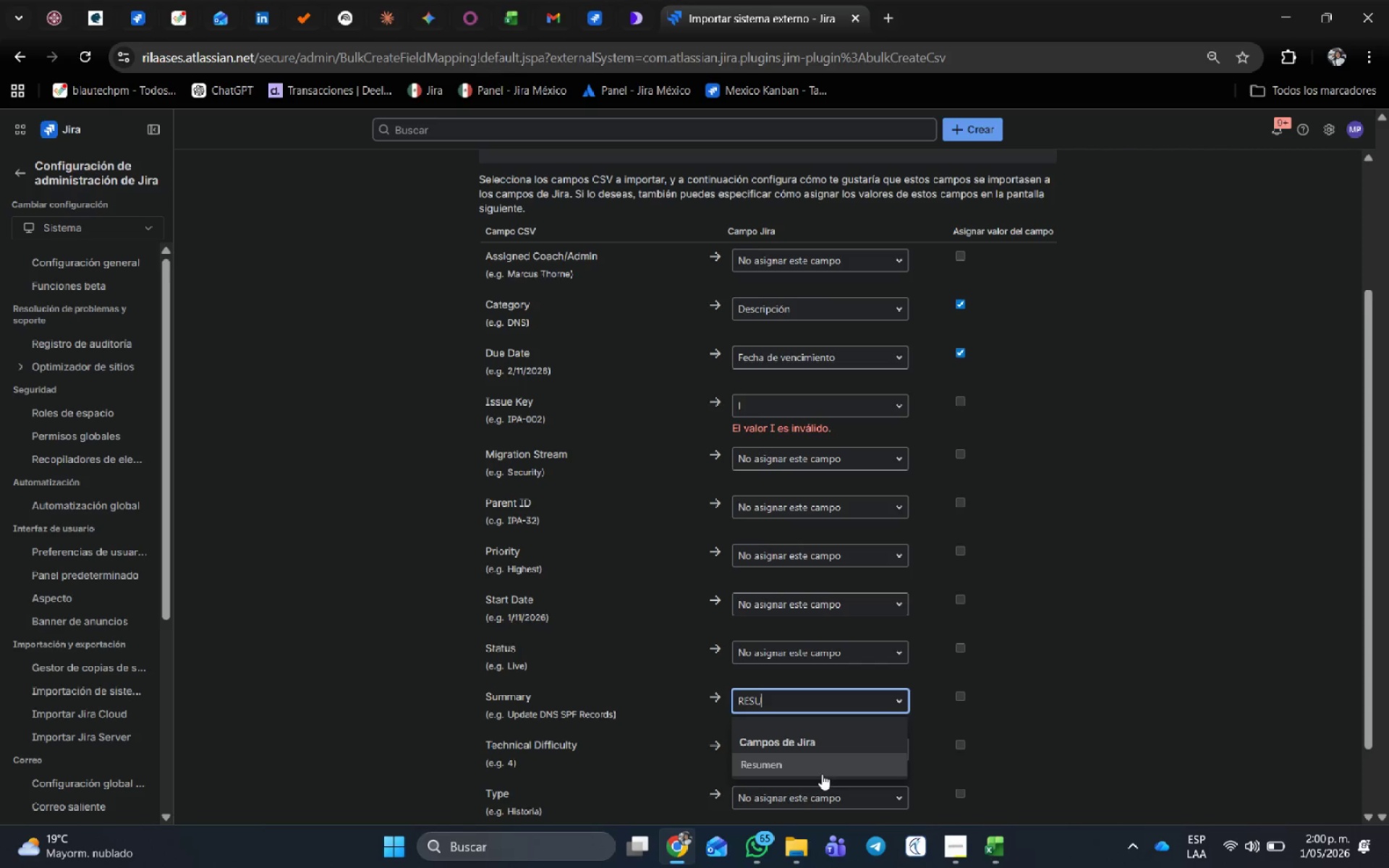 
left_click([811, 765])
 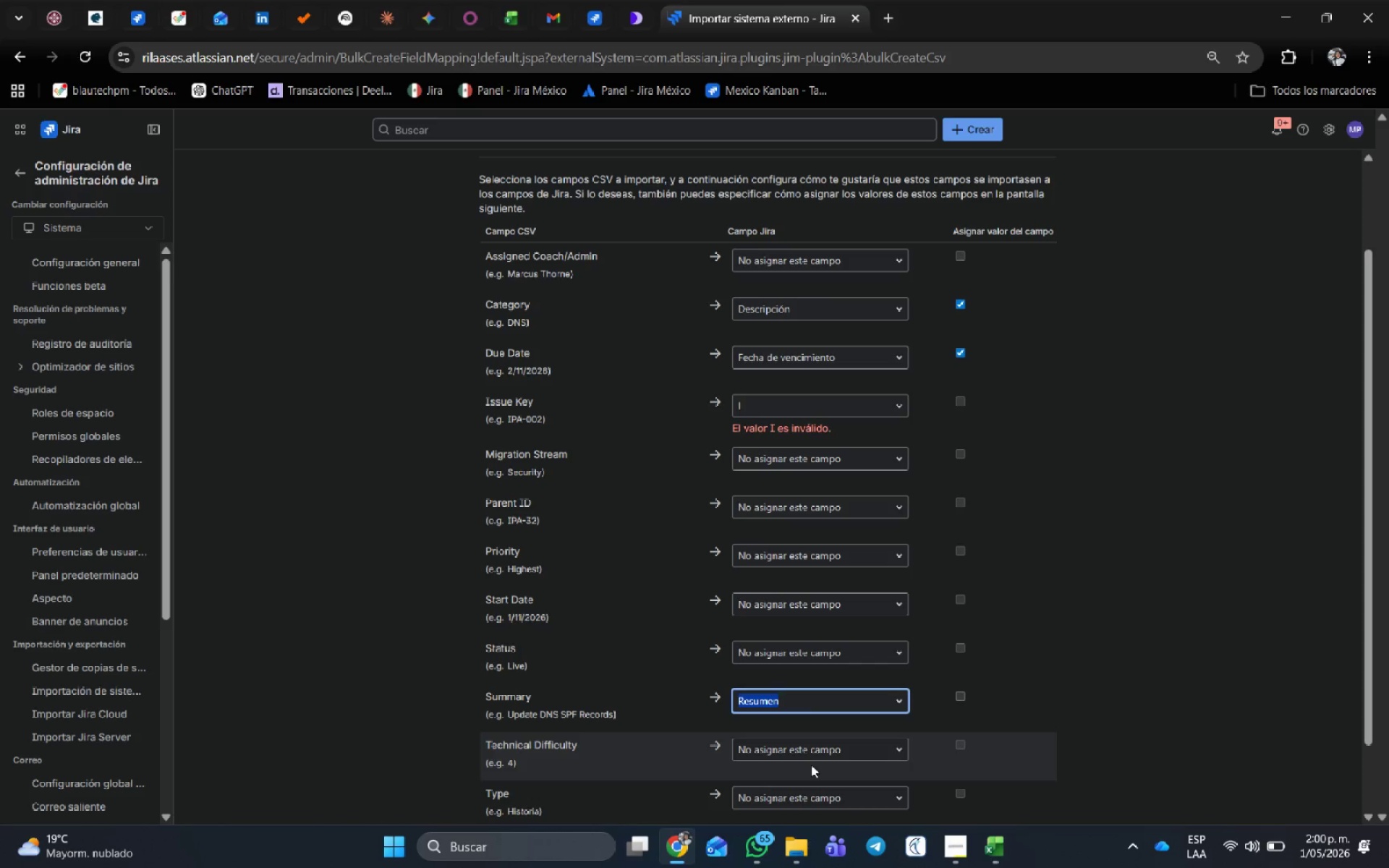 
wait(7.12)
 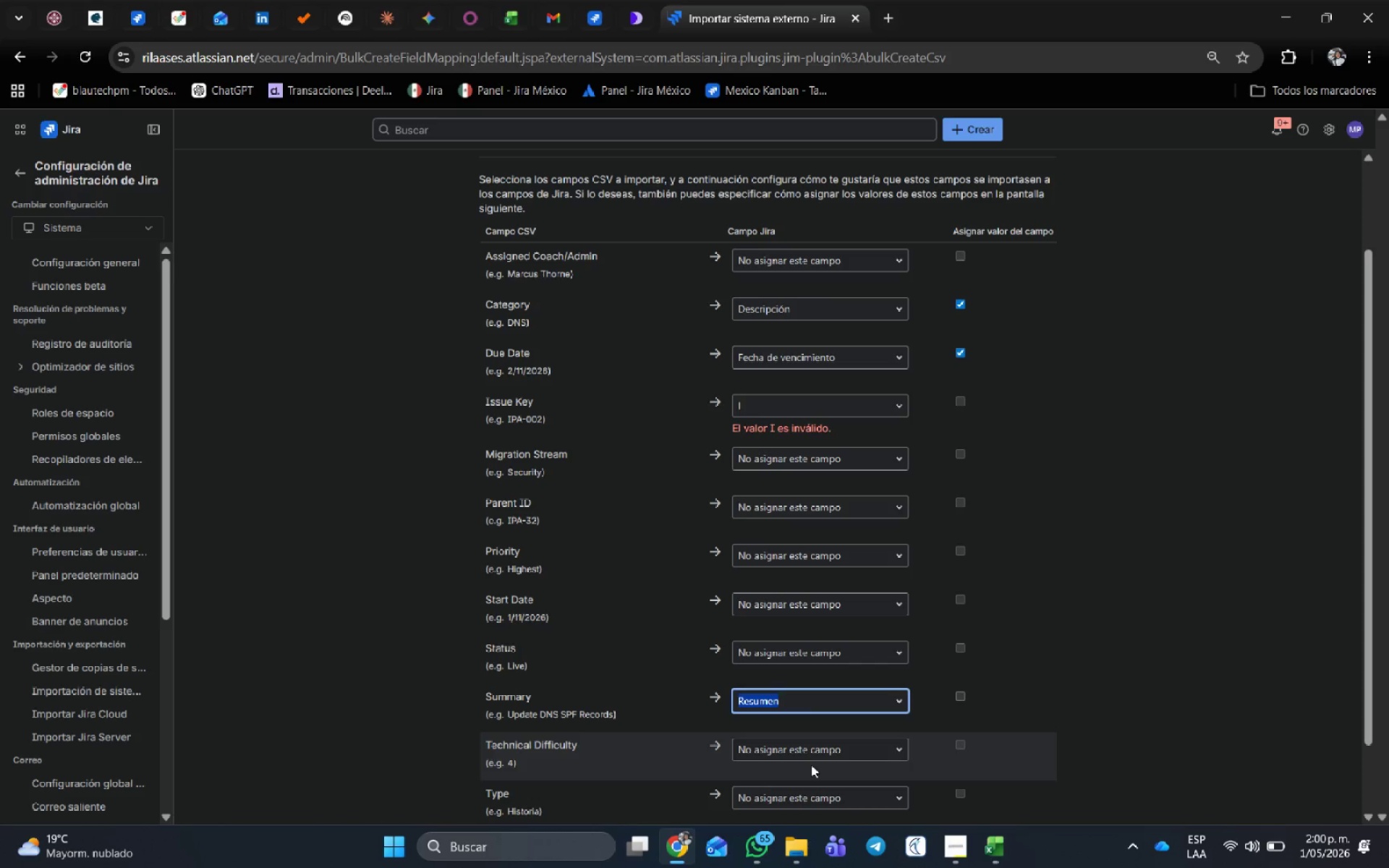 
type(ID)
 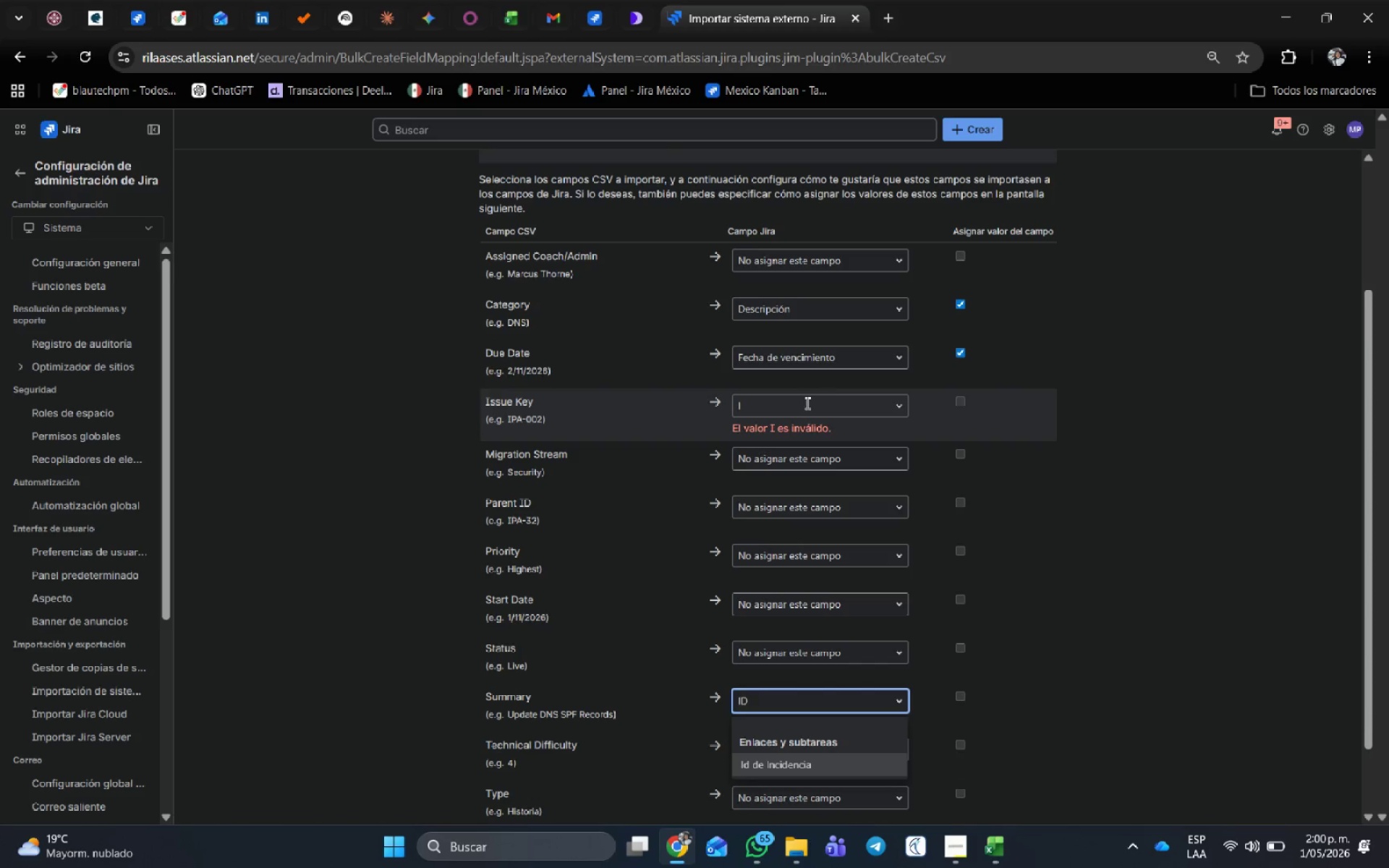 
left_click([802, 409])
 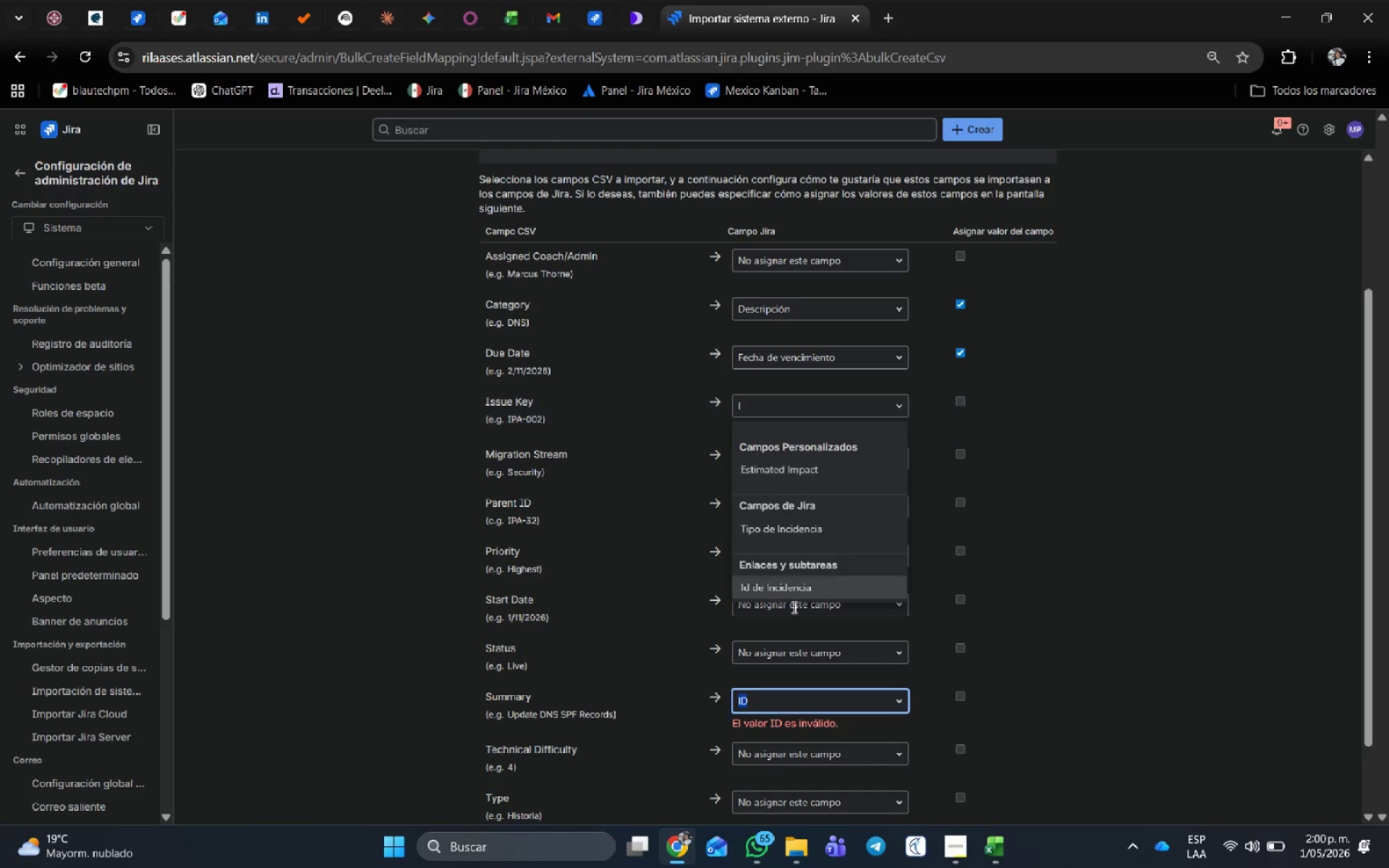 
left_click([778, 582])
 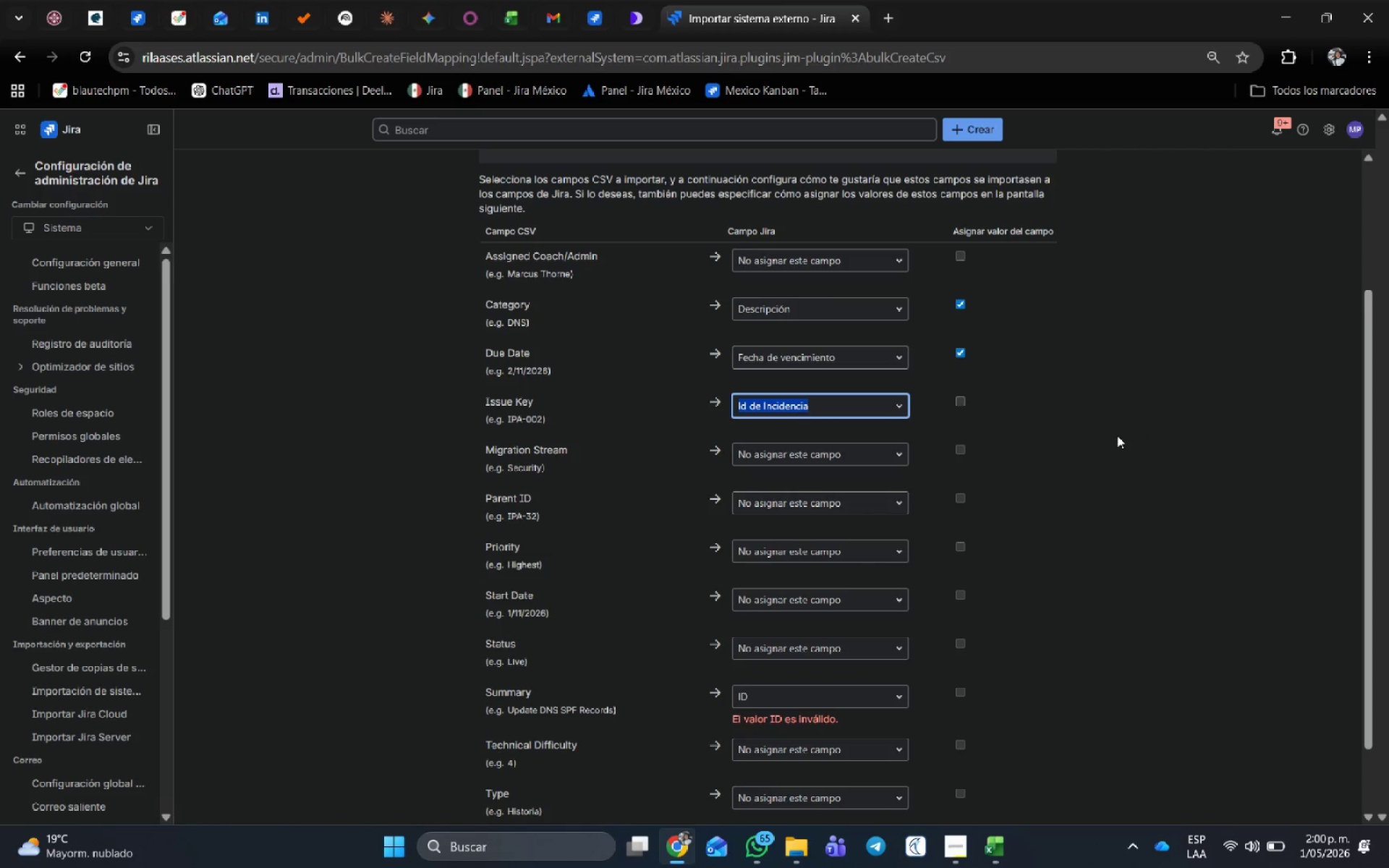 
left_click([799, 507])
 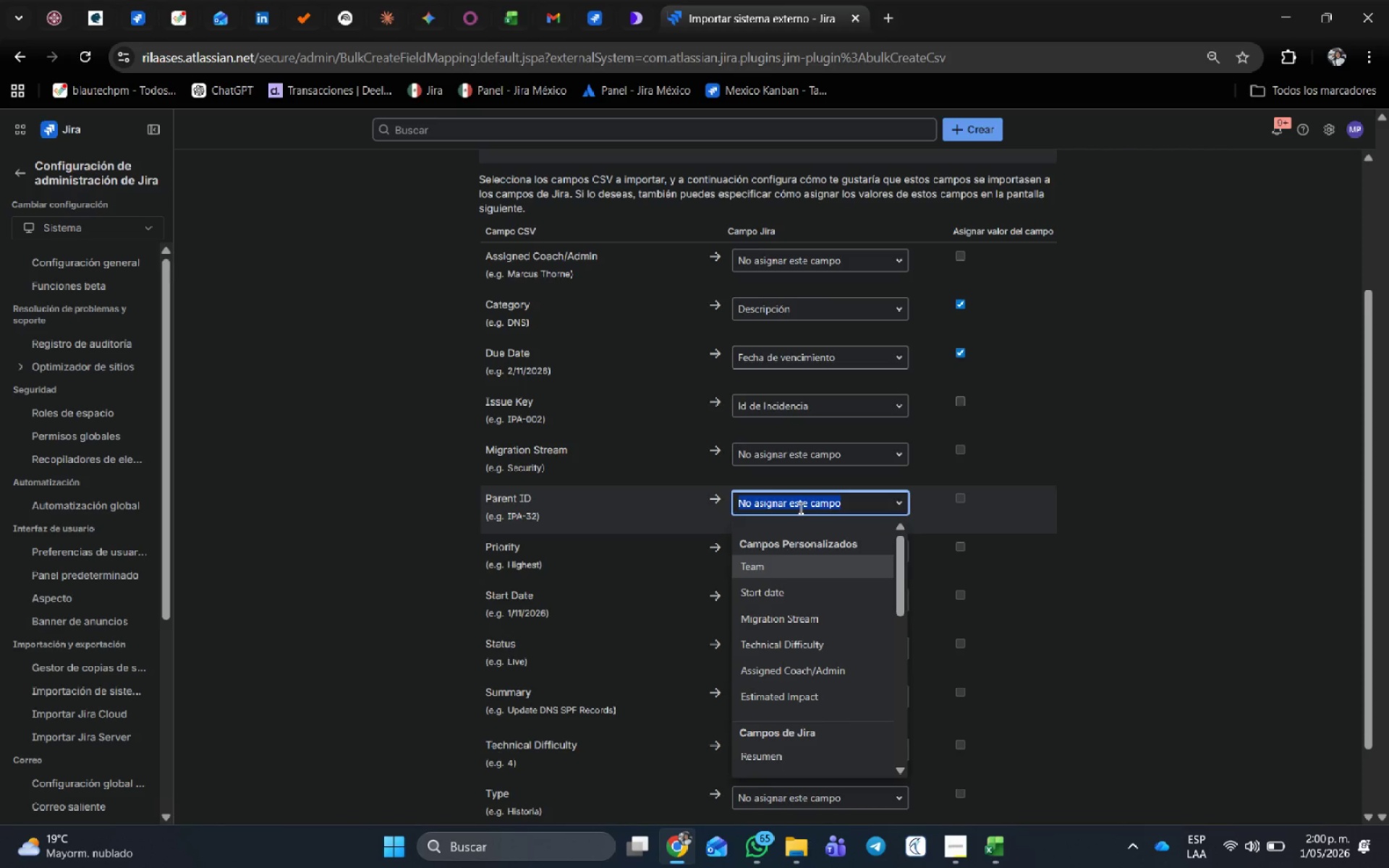 
type(PA)
key(Backspace)
 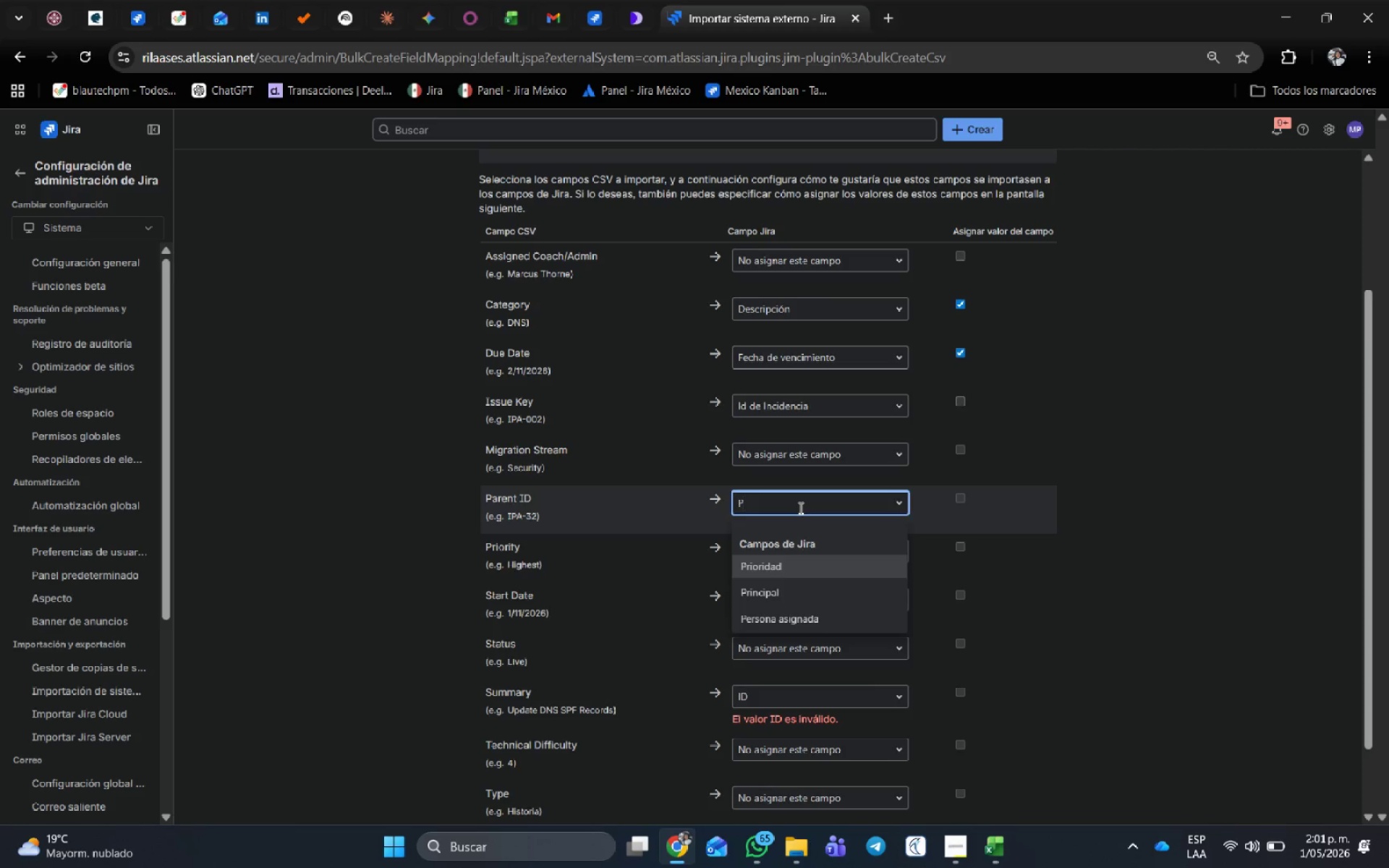 
wait(30.98)
 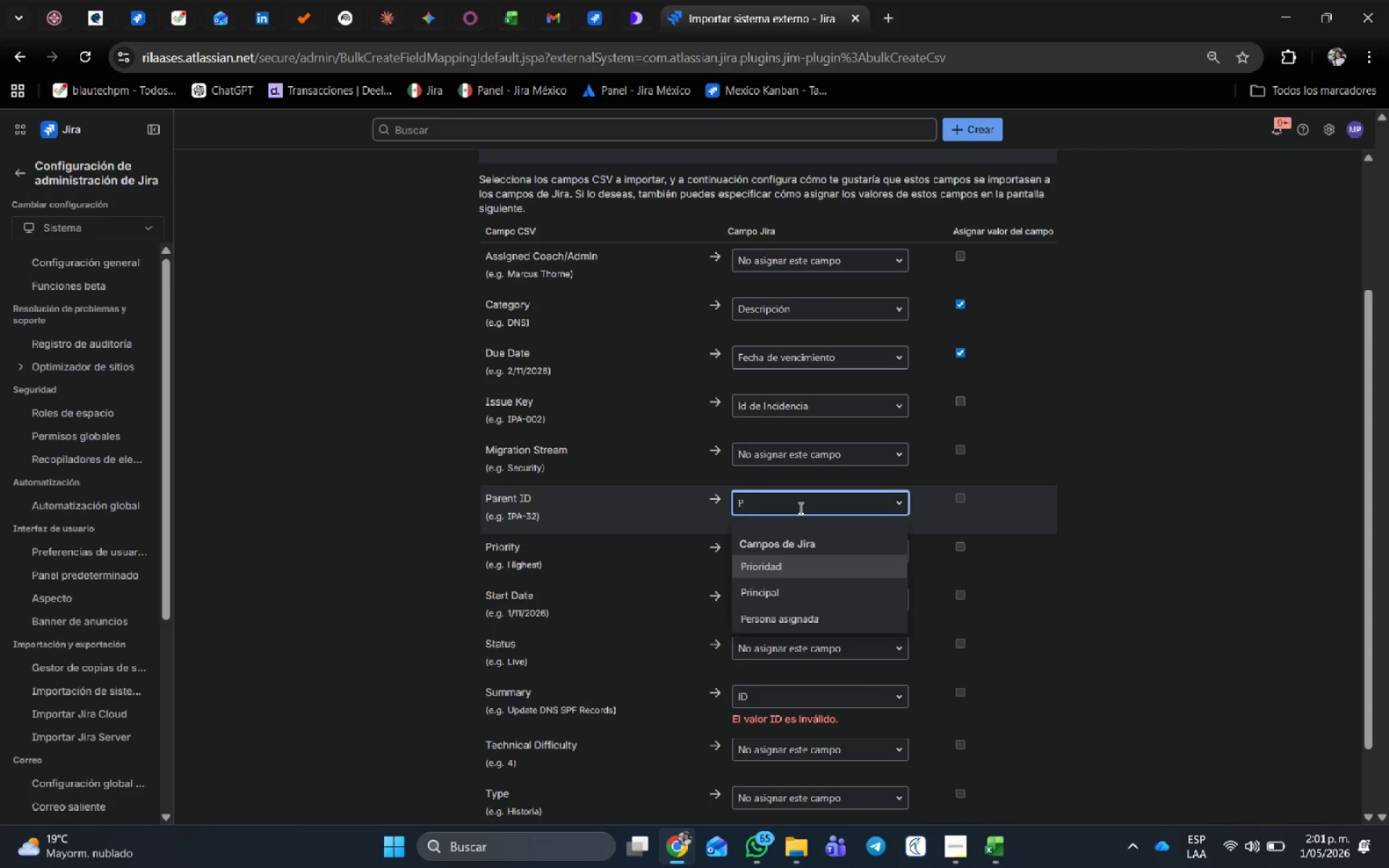 
left_click([800, 596])
 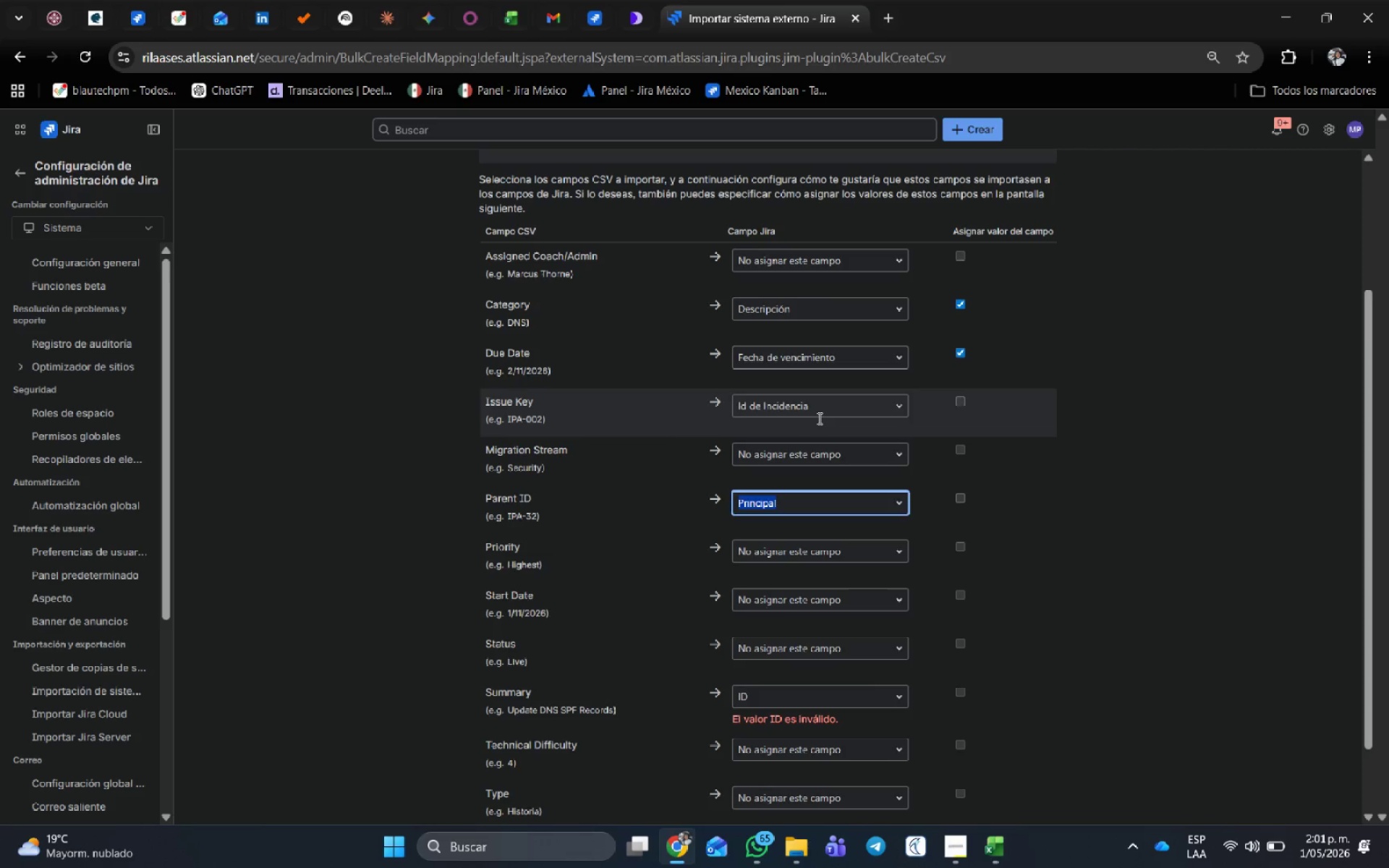 
wait(18.66)
 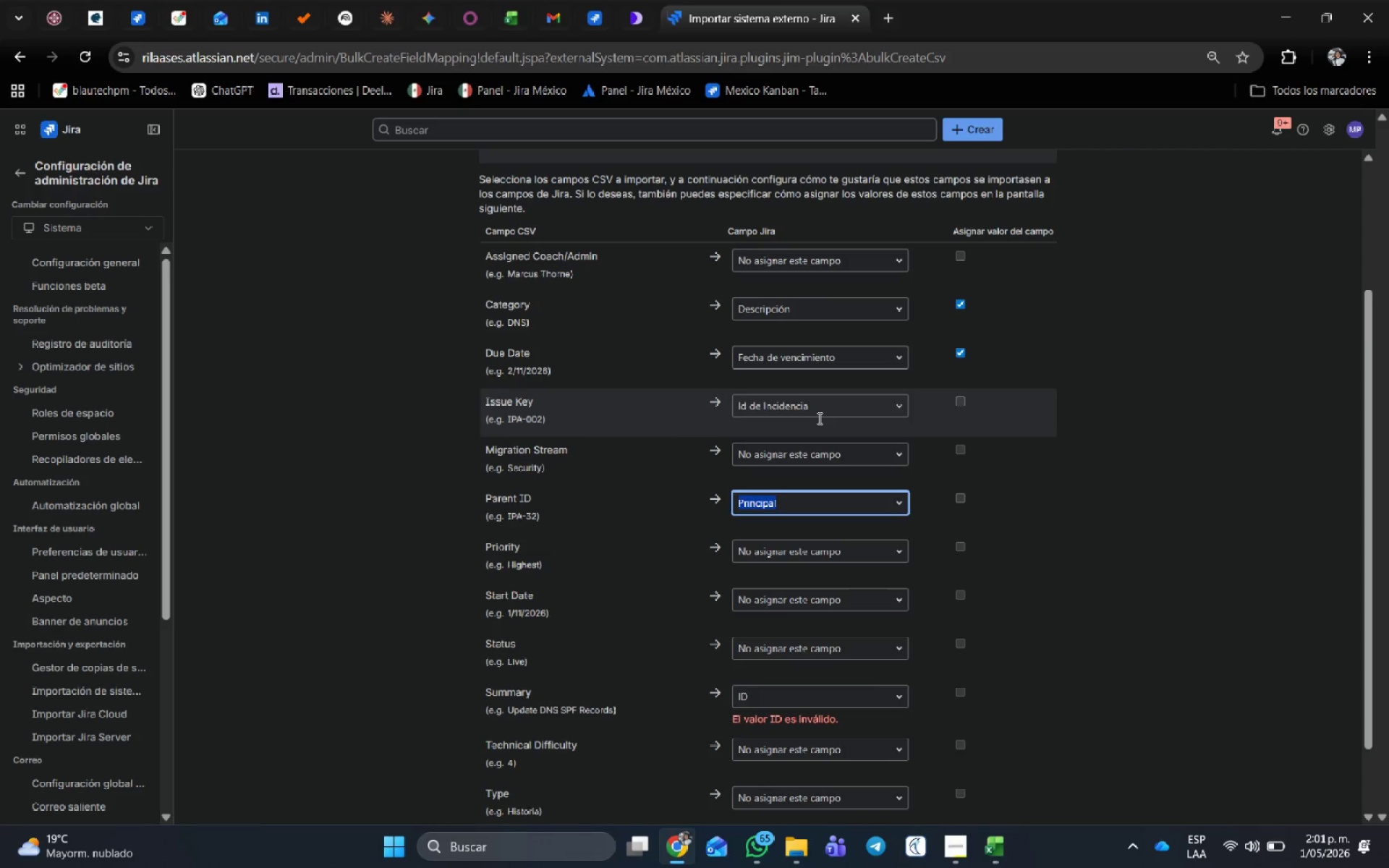 
left_click([860, 446])
 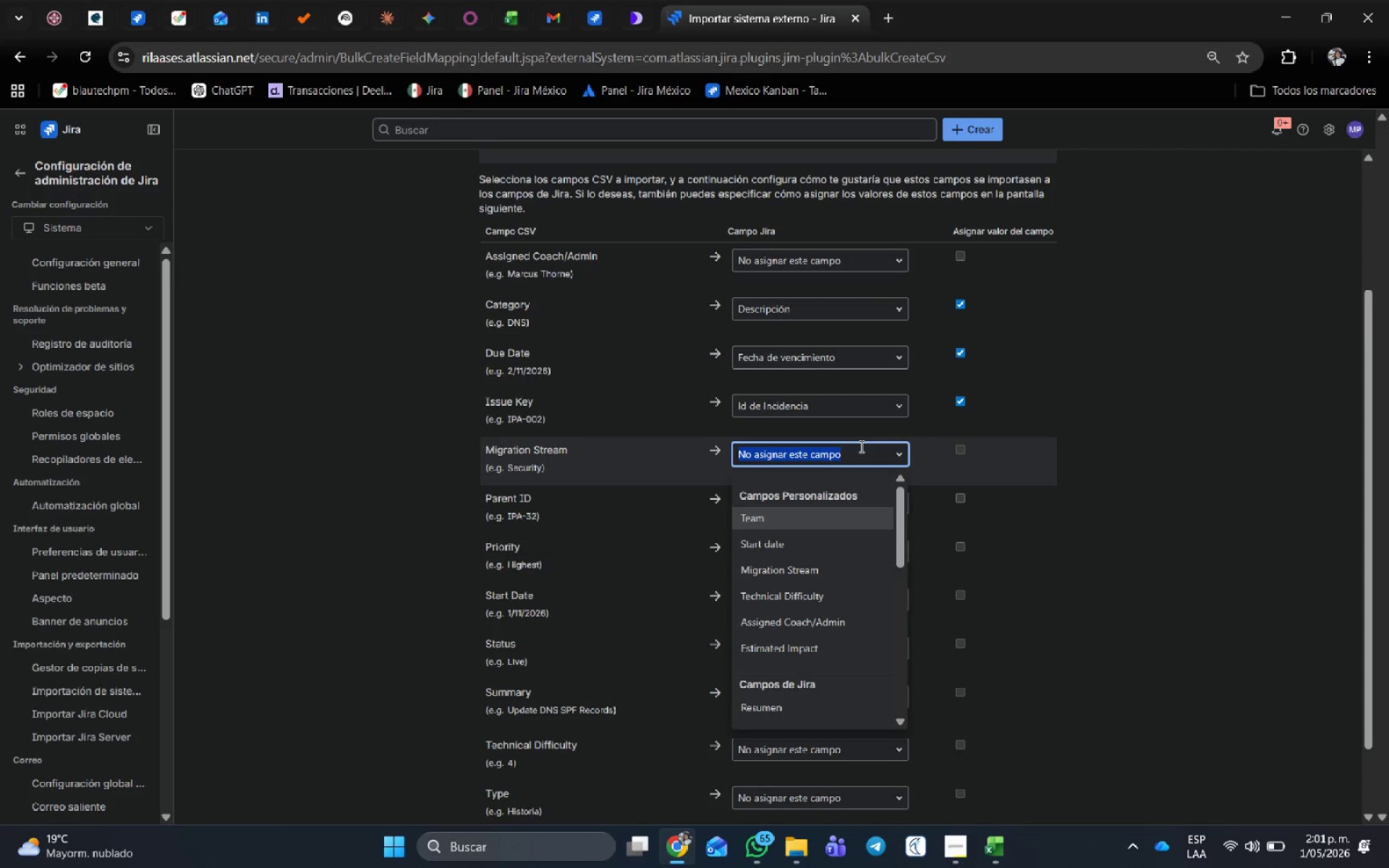 
type(MIGR)
 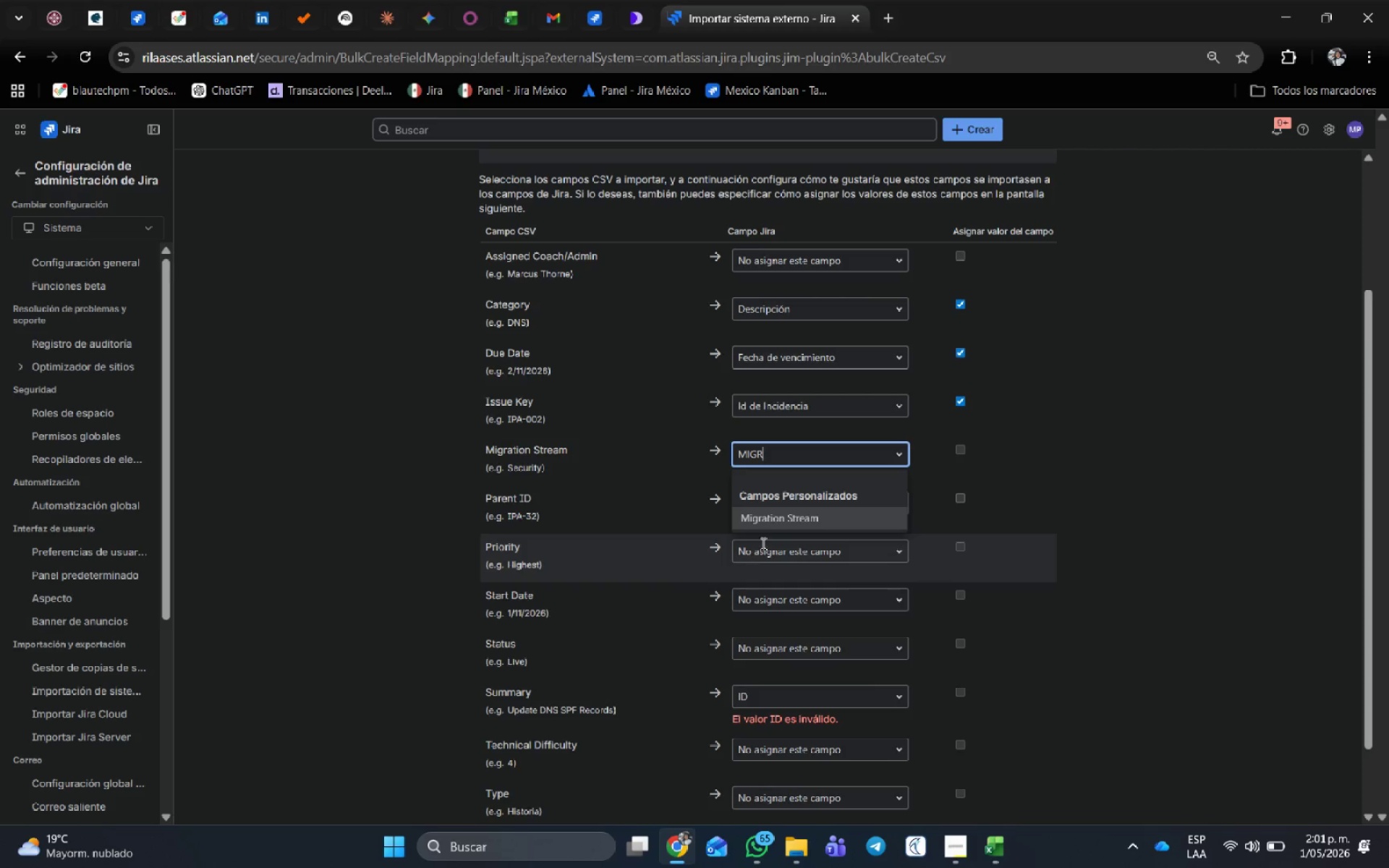 
left_click([778, 515])
 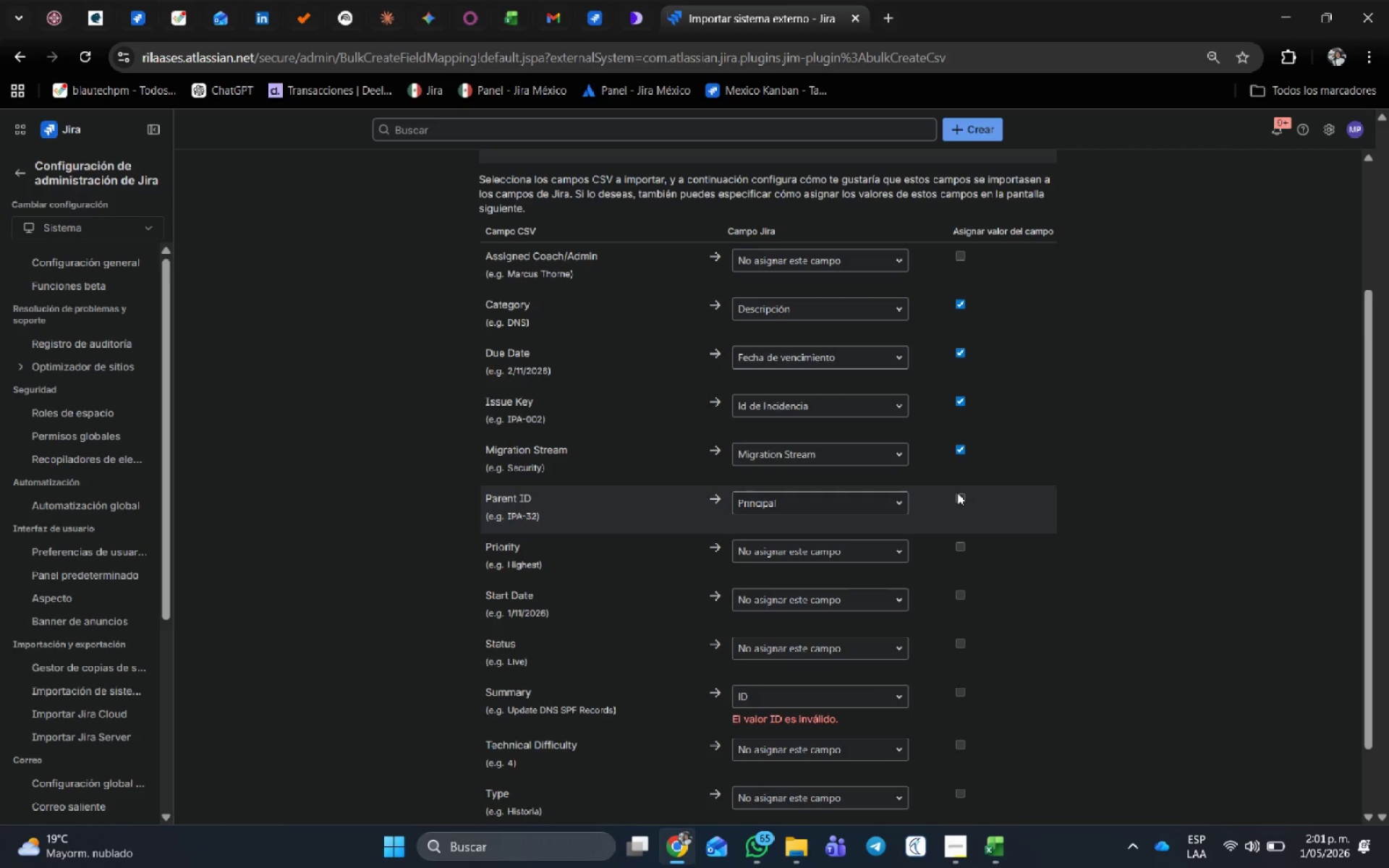 
left_click([959, 498])
 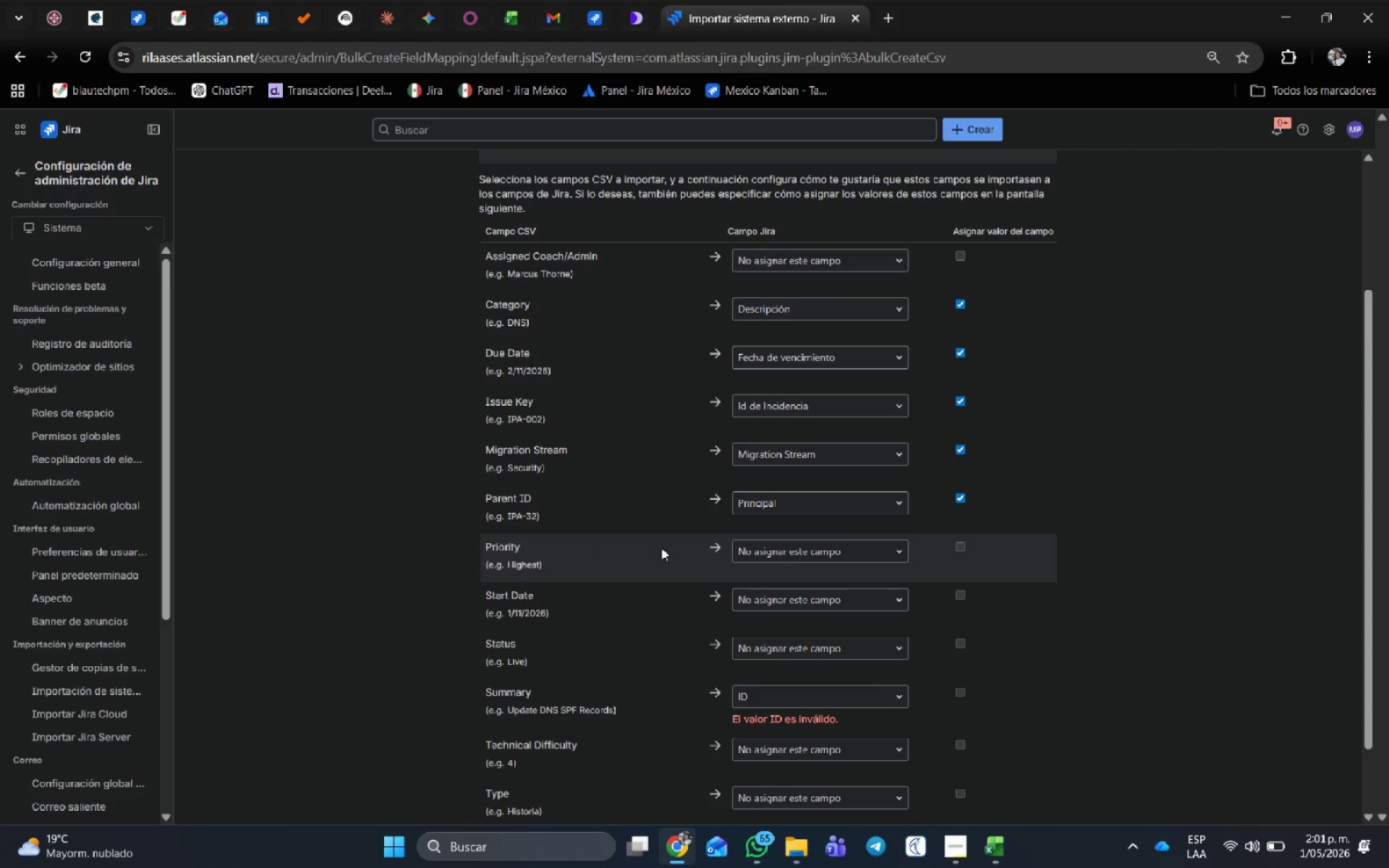 
left_click([776, 550])
 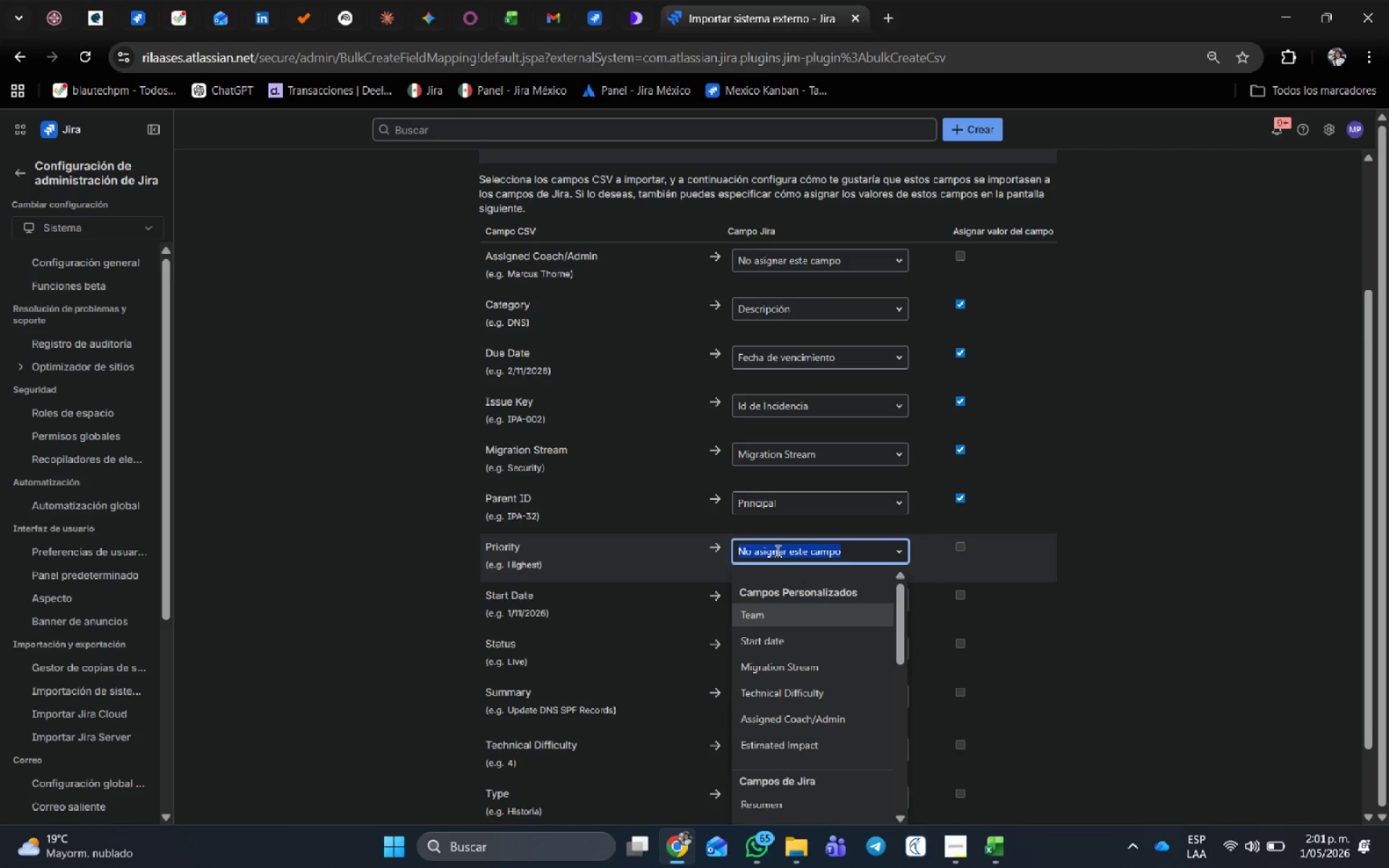 
type(PRIO)
 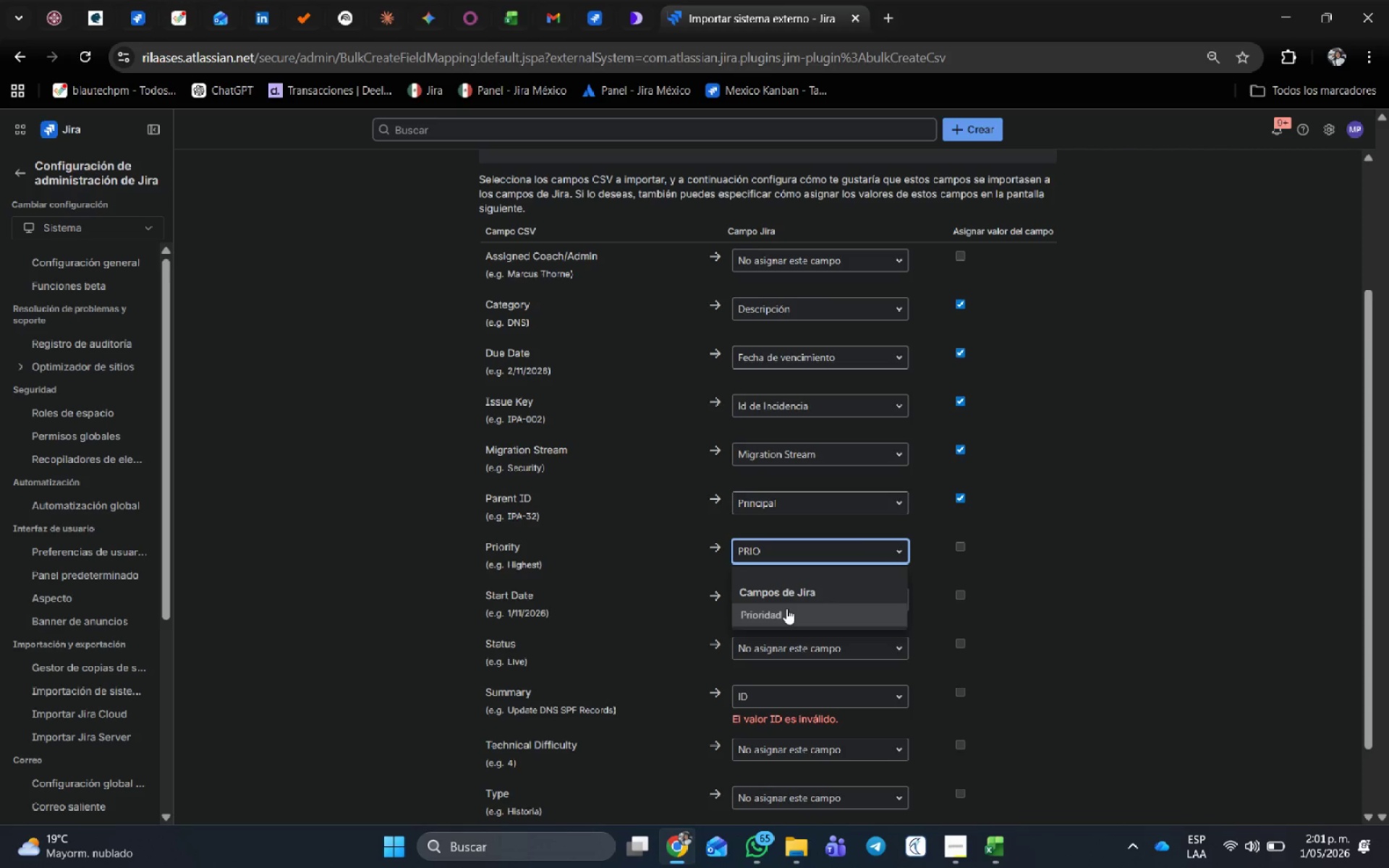 
left_click([786, 608])
 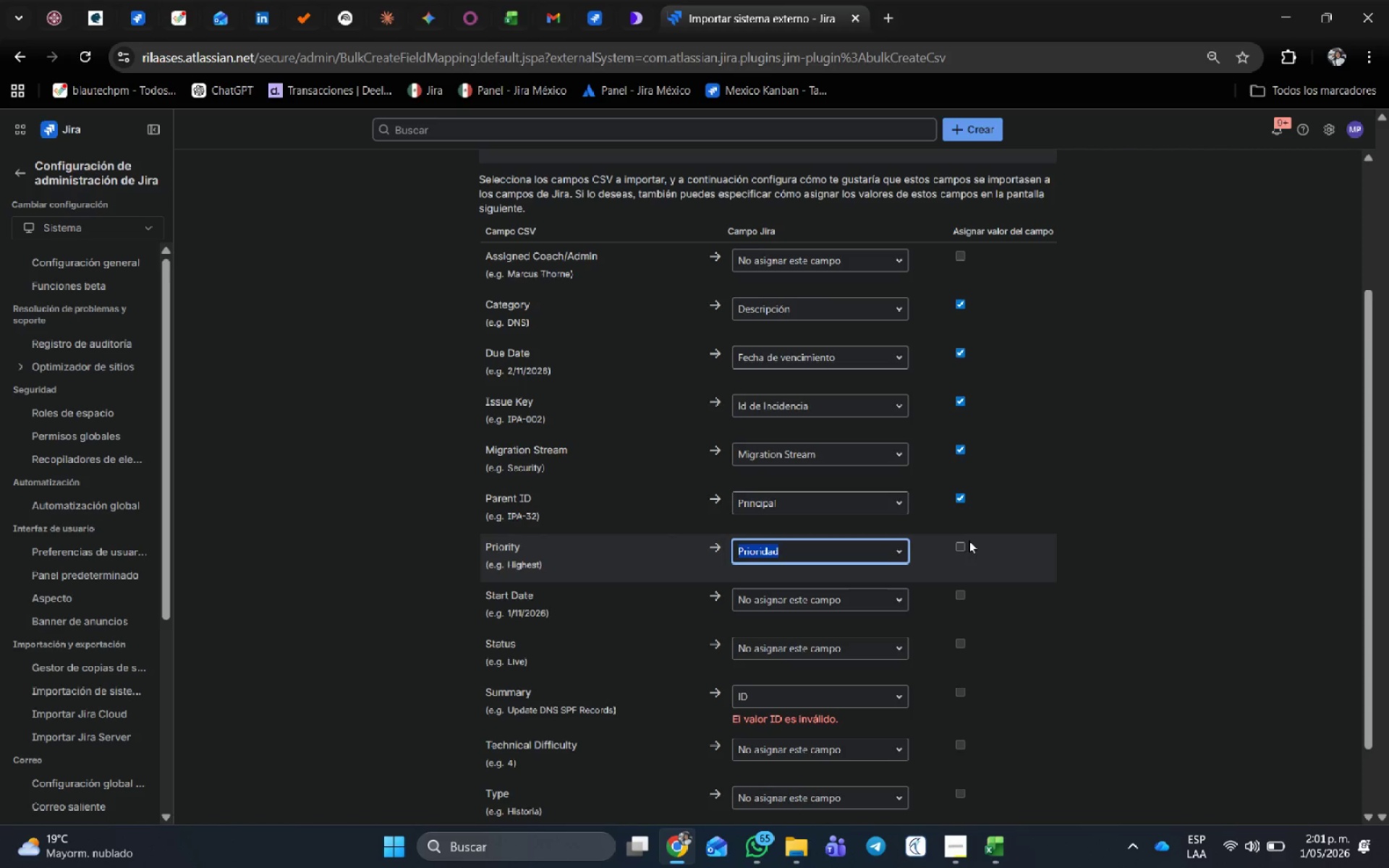 
left_click([964, 543])
 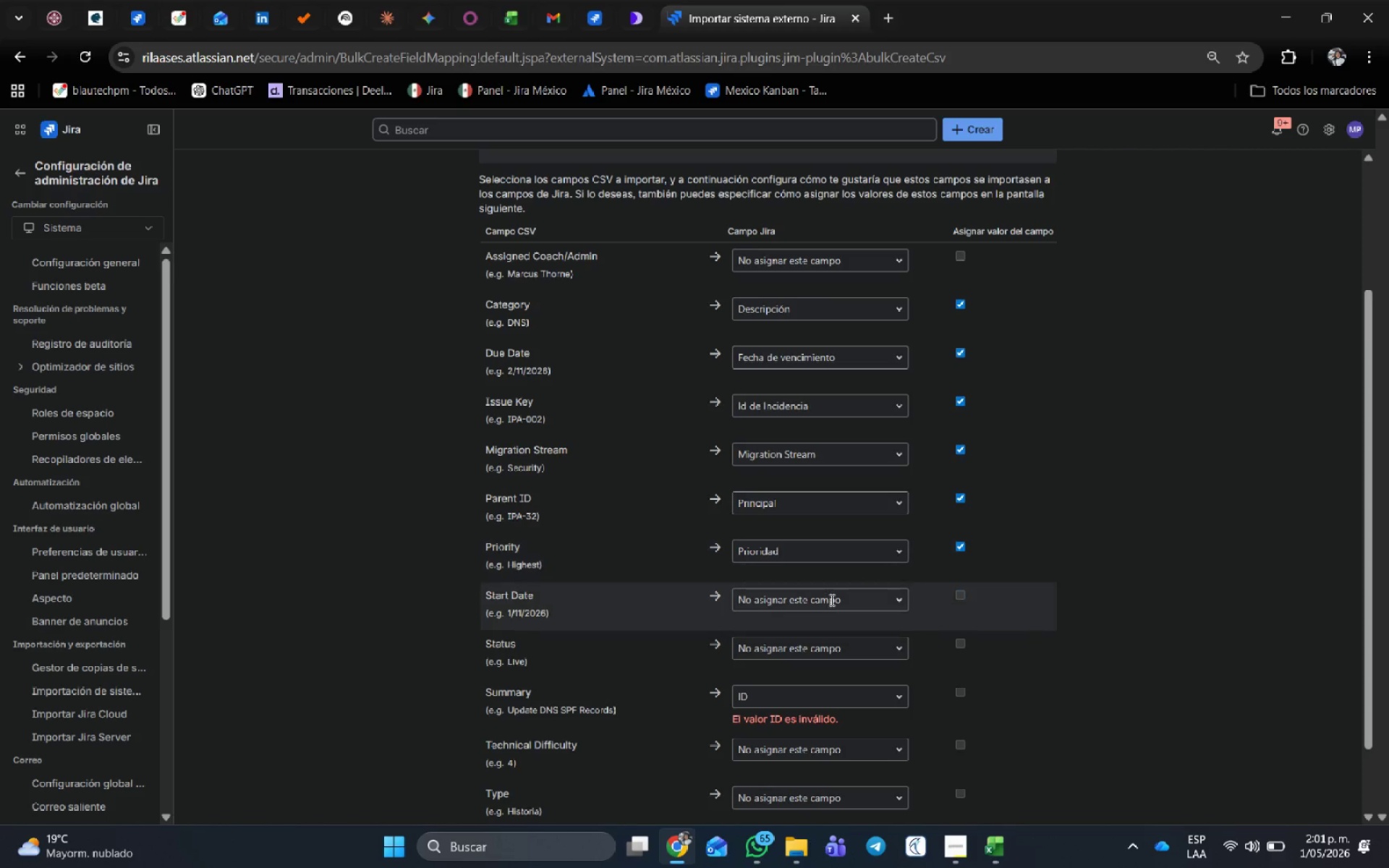 
left_click([831, 600])
 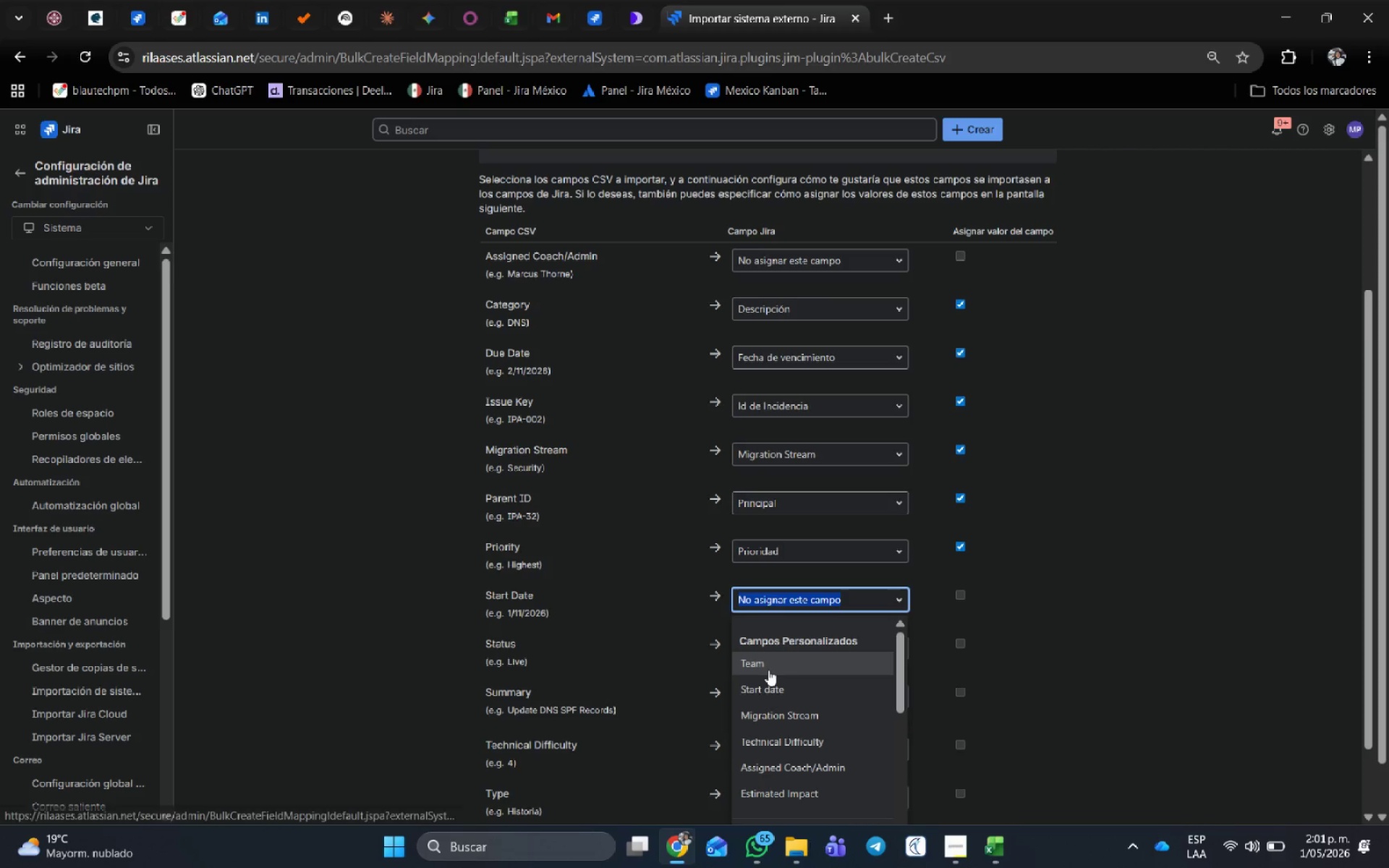 
left_click([769, 696])
 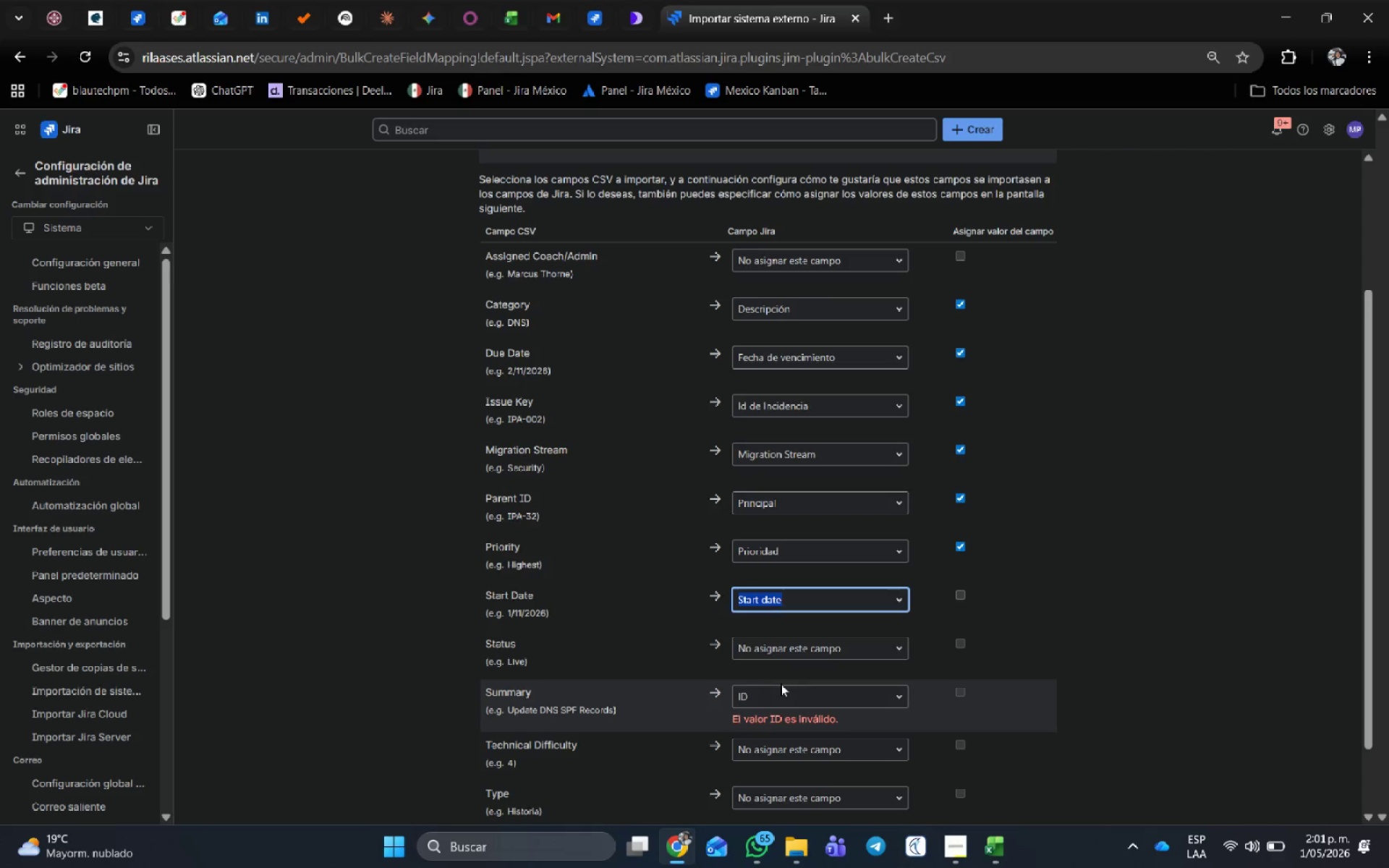 
double_click([778, 699])
 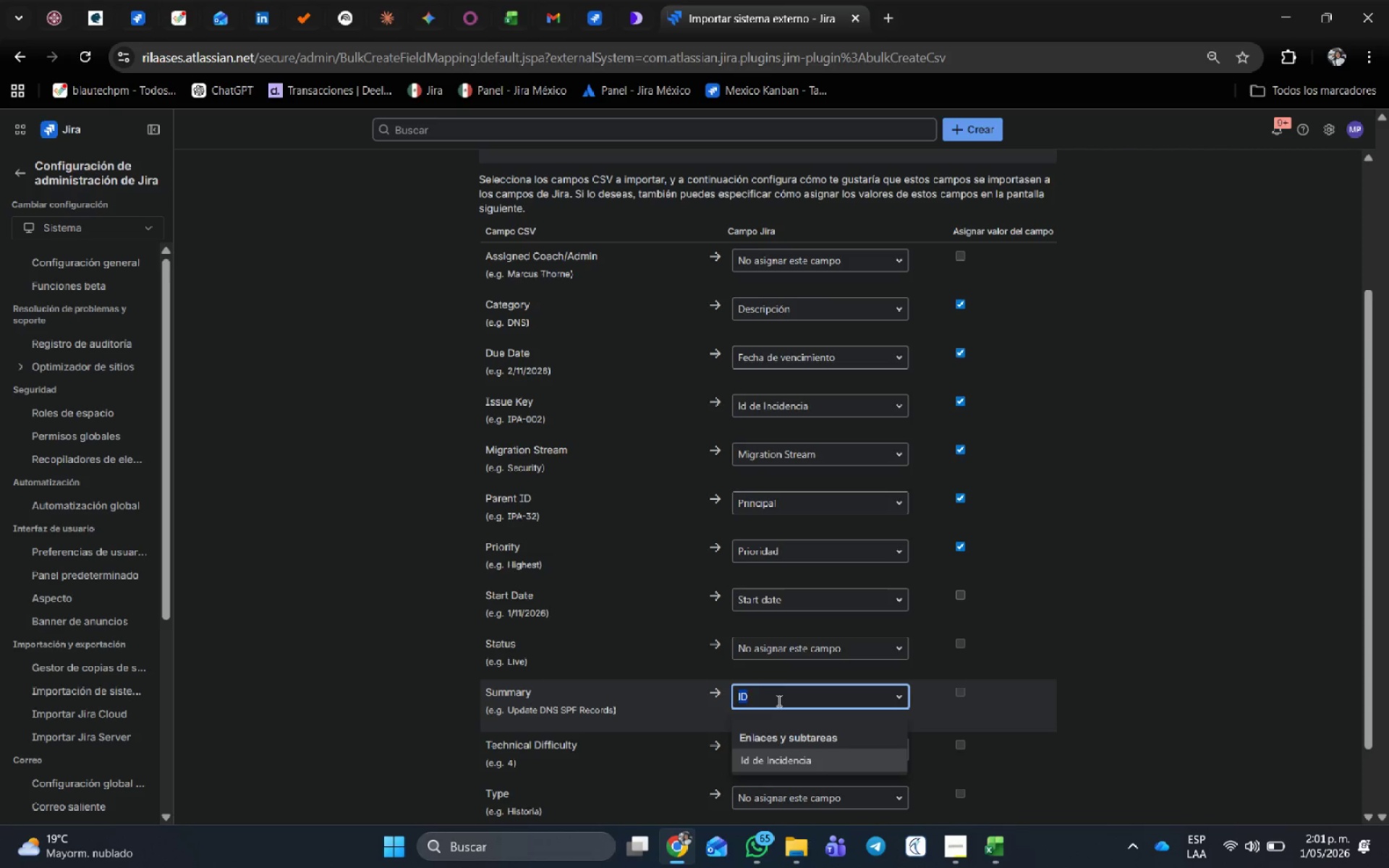 
type(RE)
 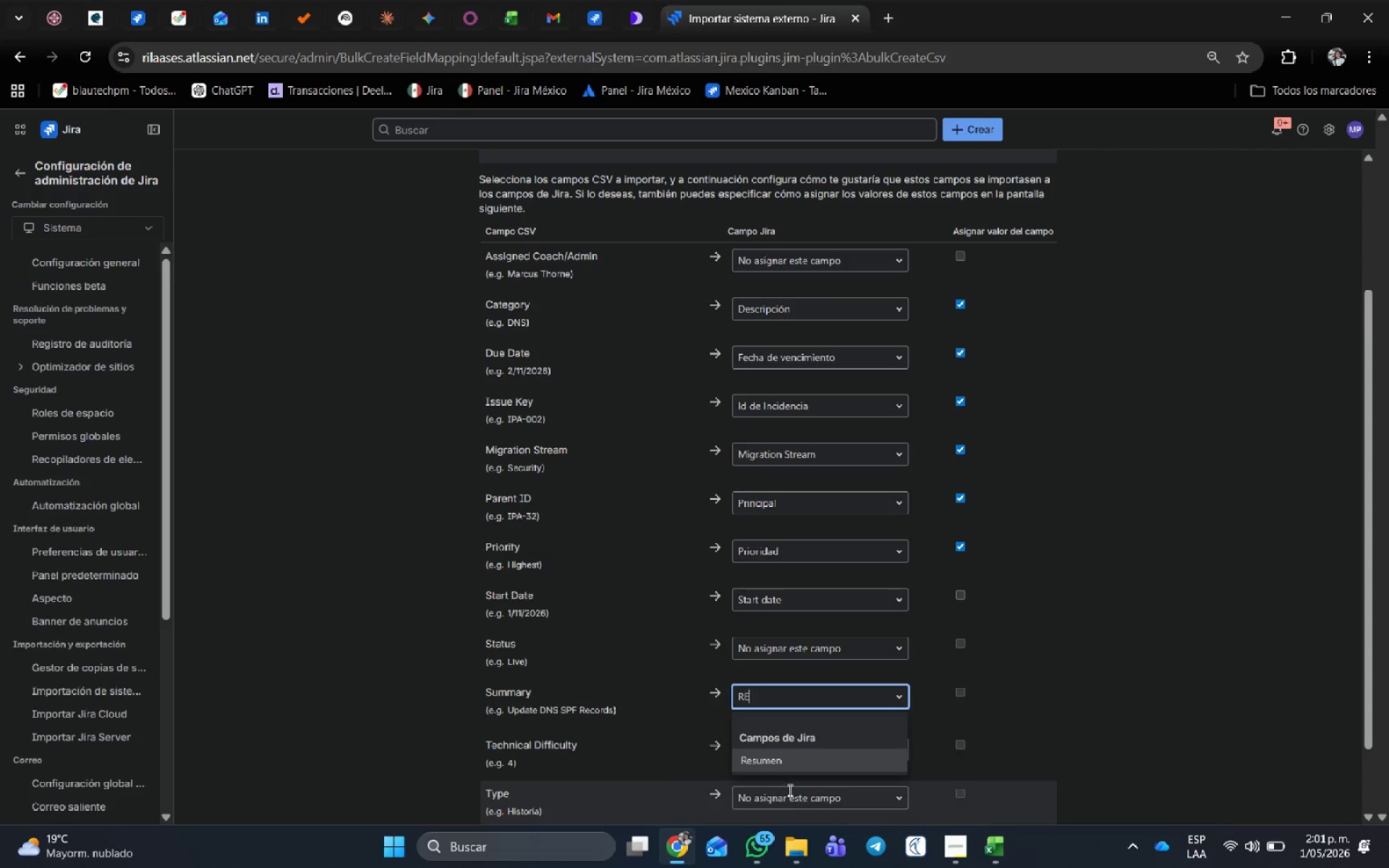 
left_click([788, 752])
 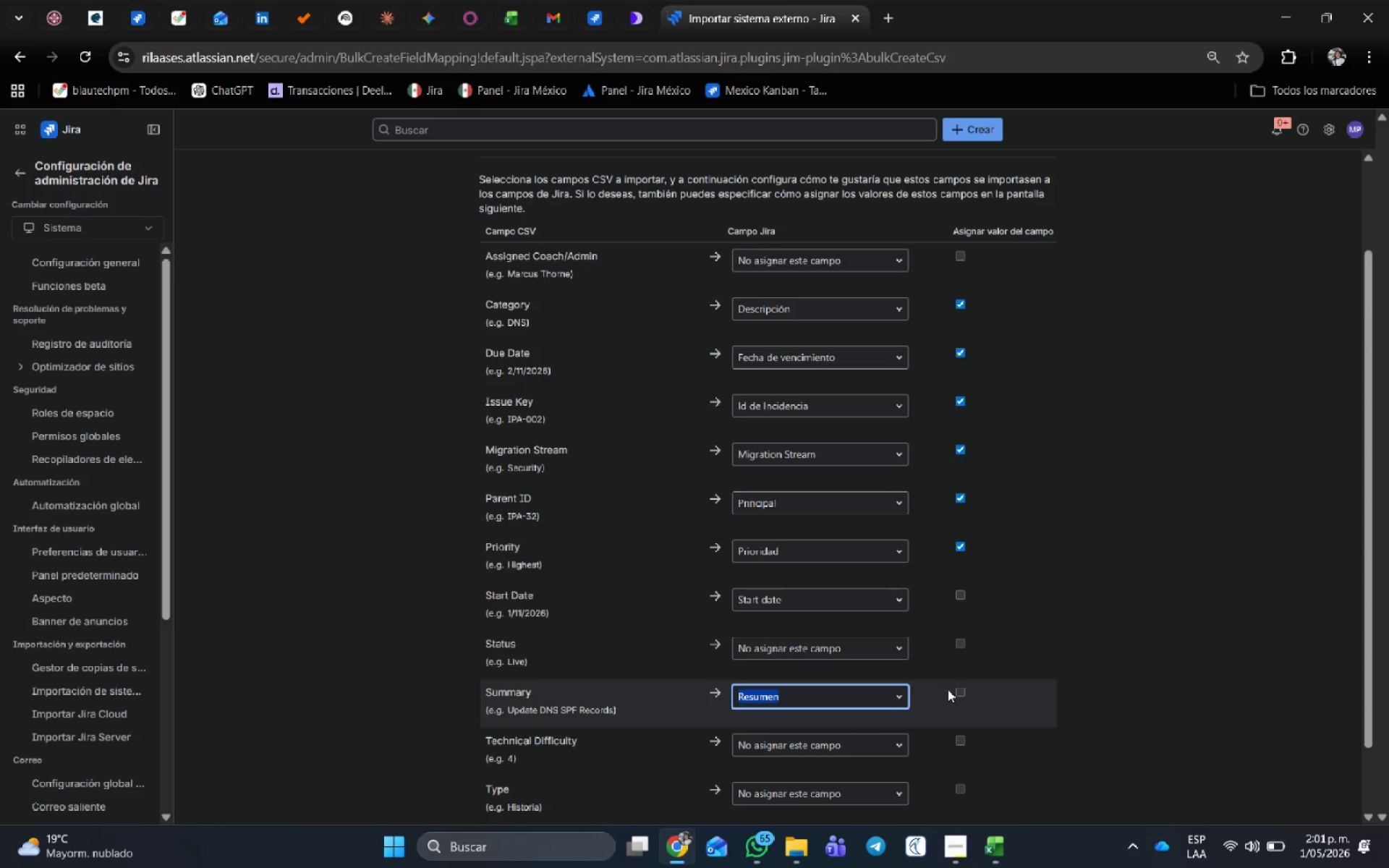 
left_click([953, 688])
 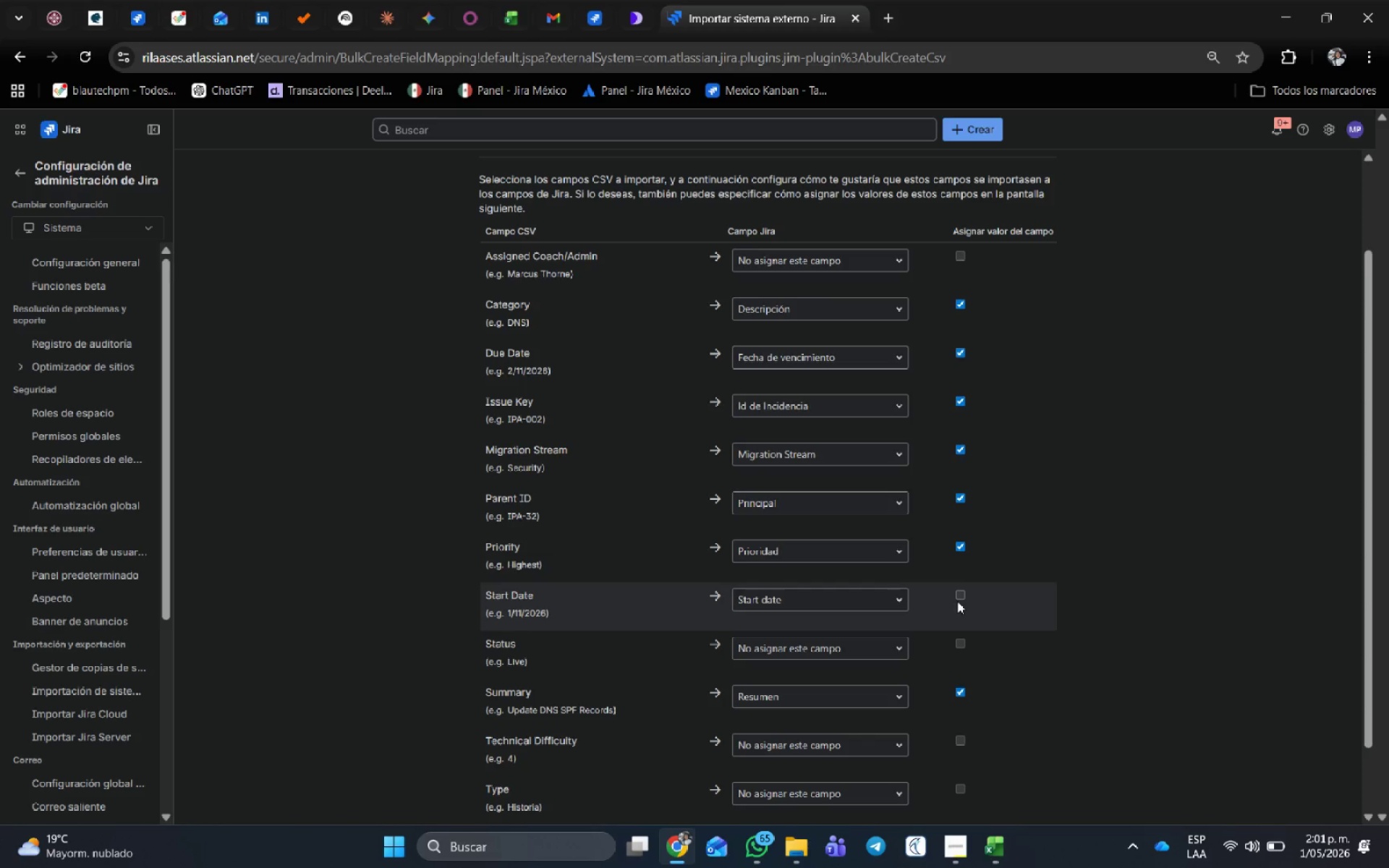 
left_click([961, 596])
 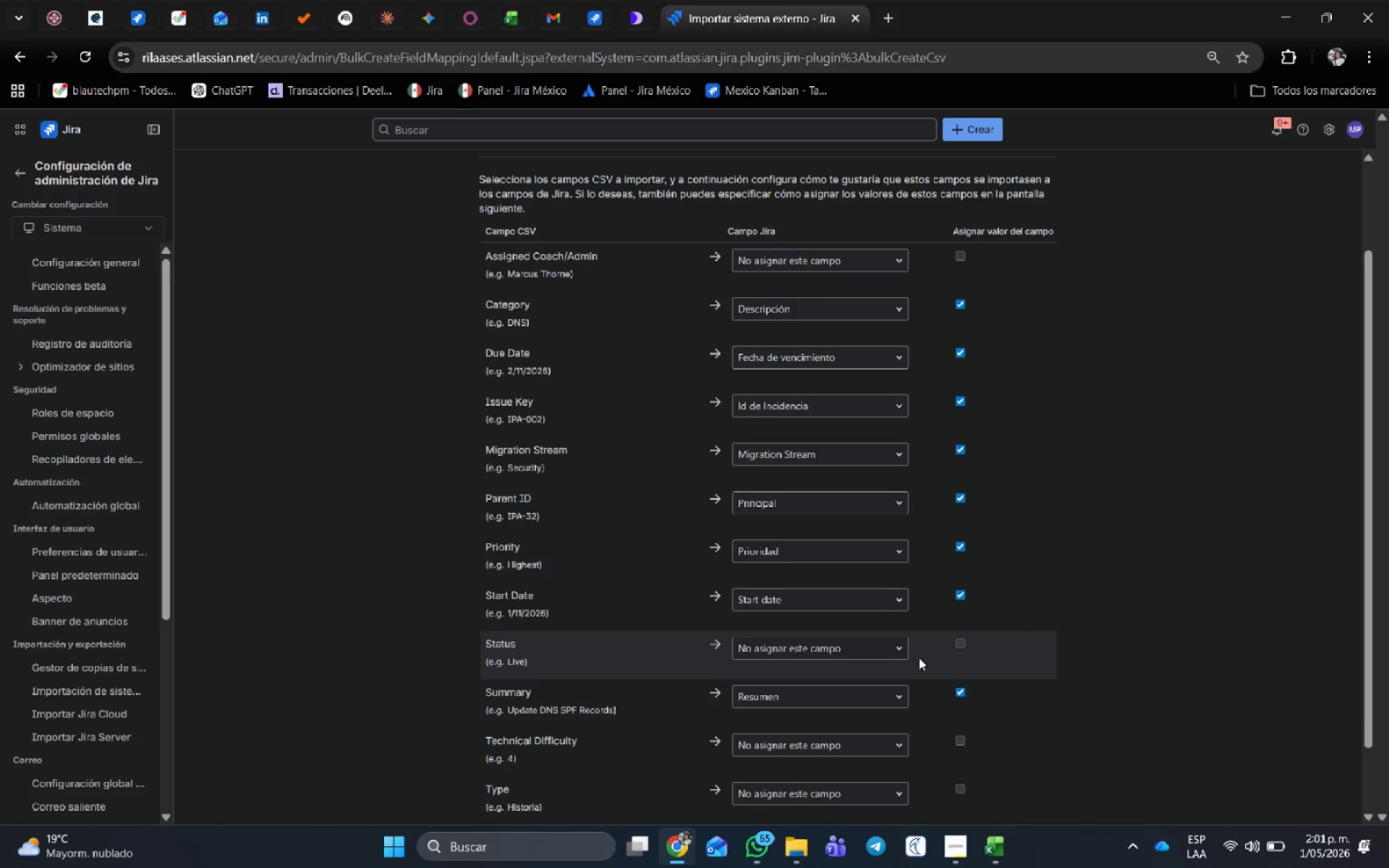 
scroll: coordinate [919, 658], scroll_direction: down, amount: 2.0
 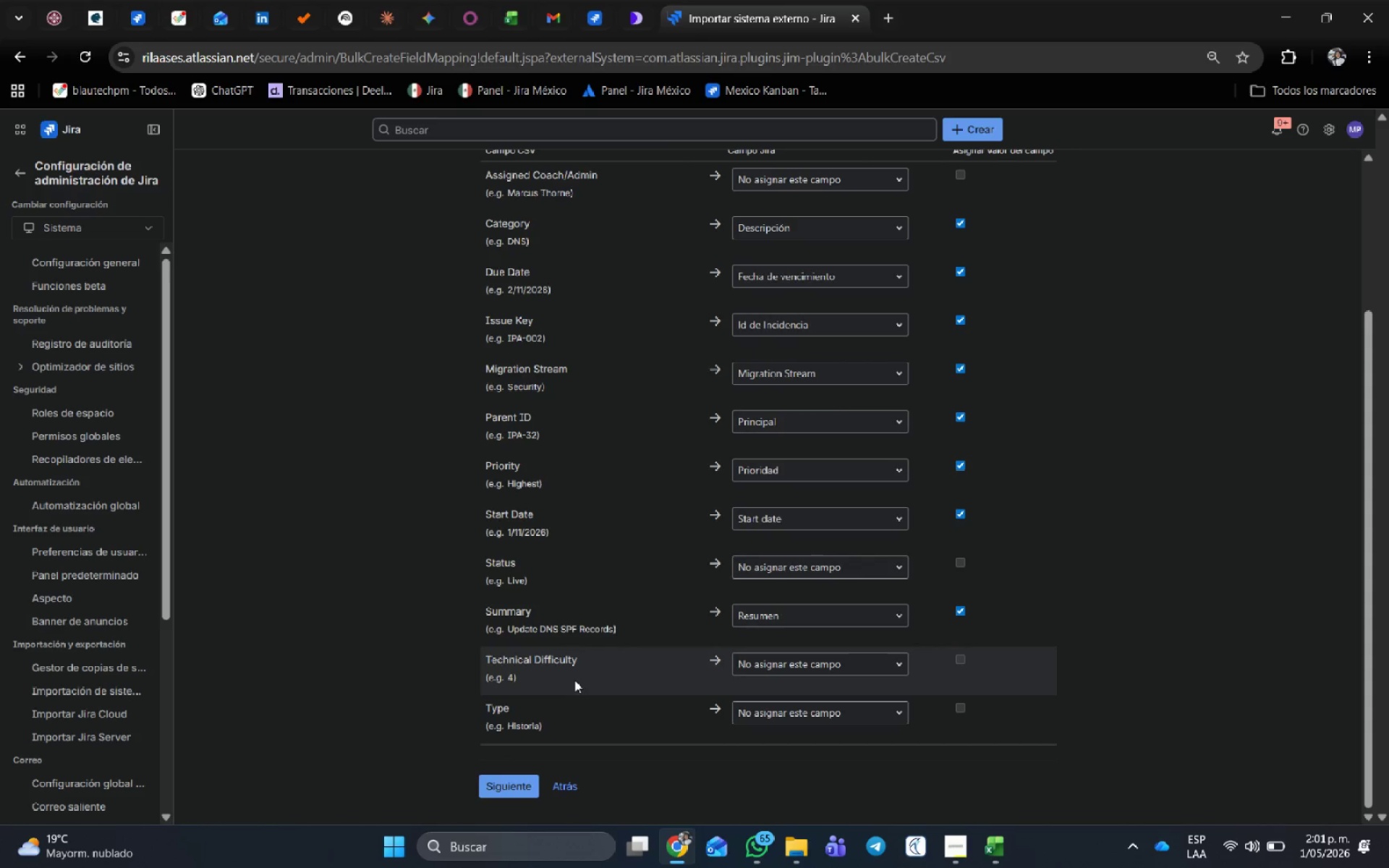 
left_click([823, 655])
 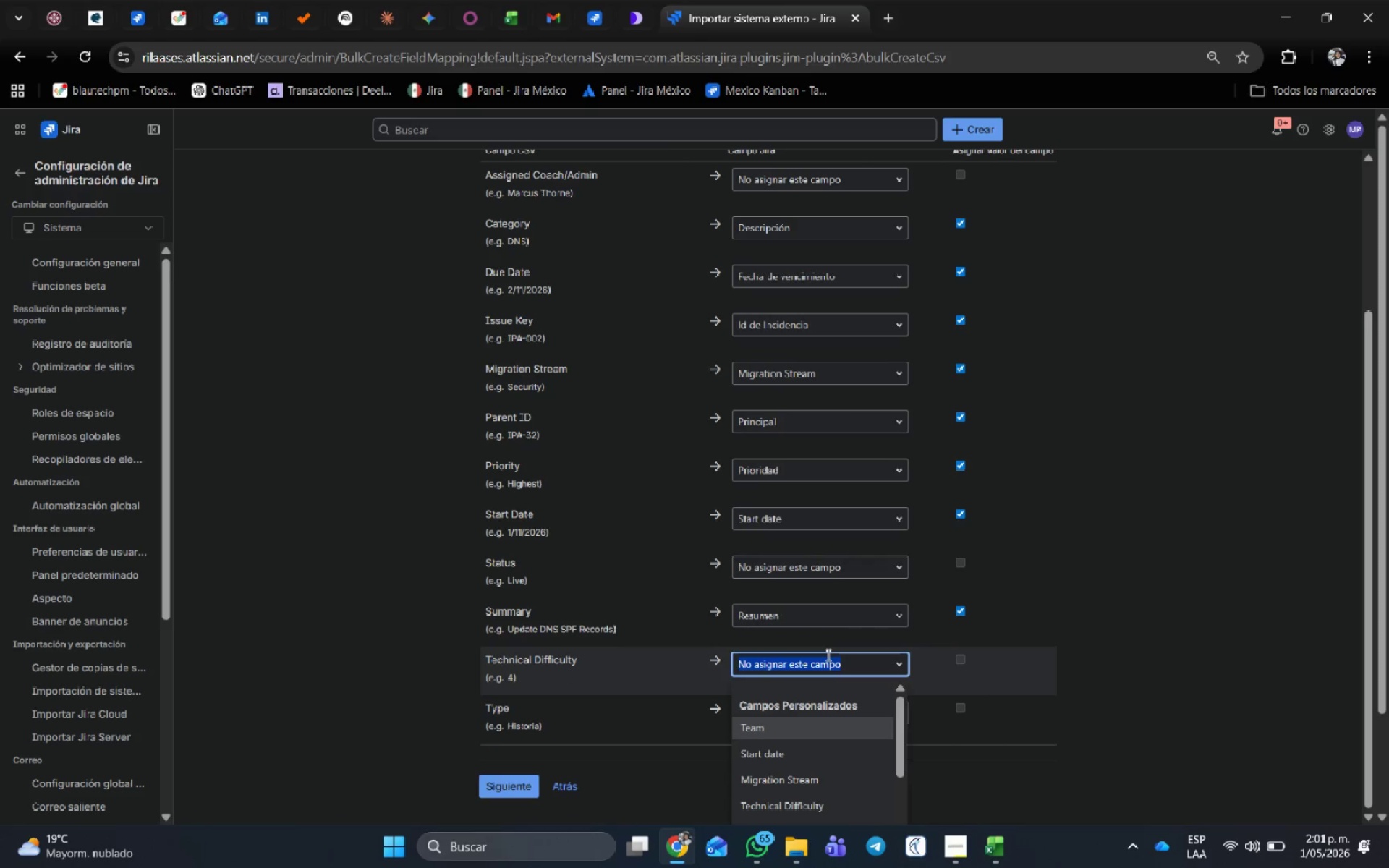 
type(TEC)
 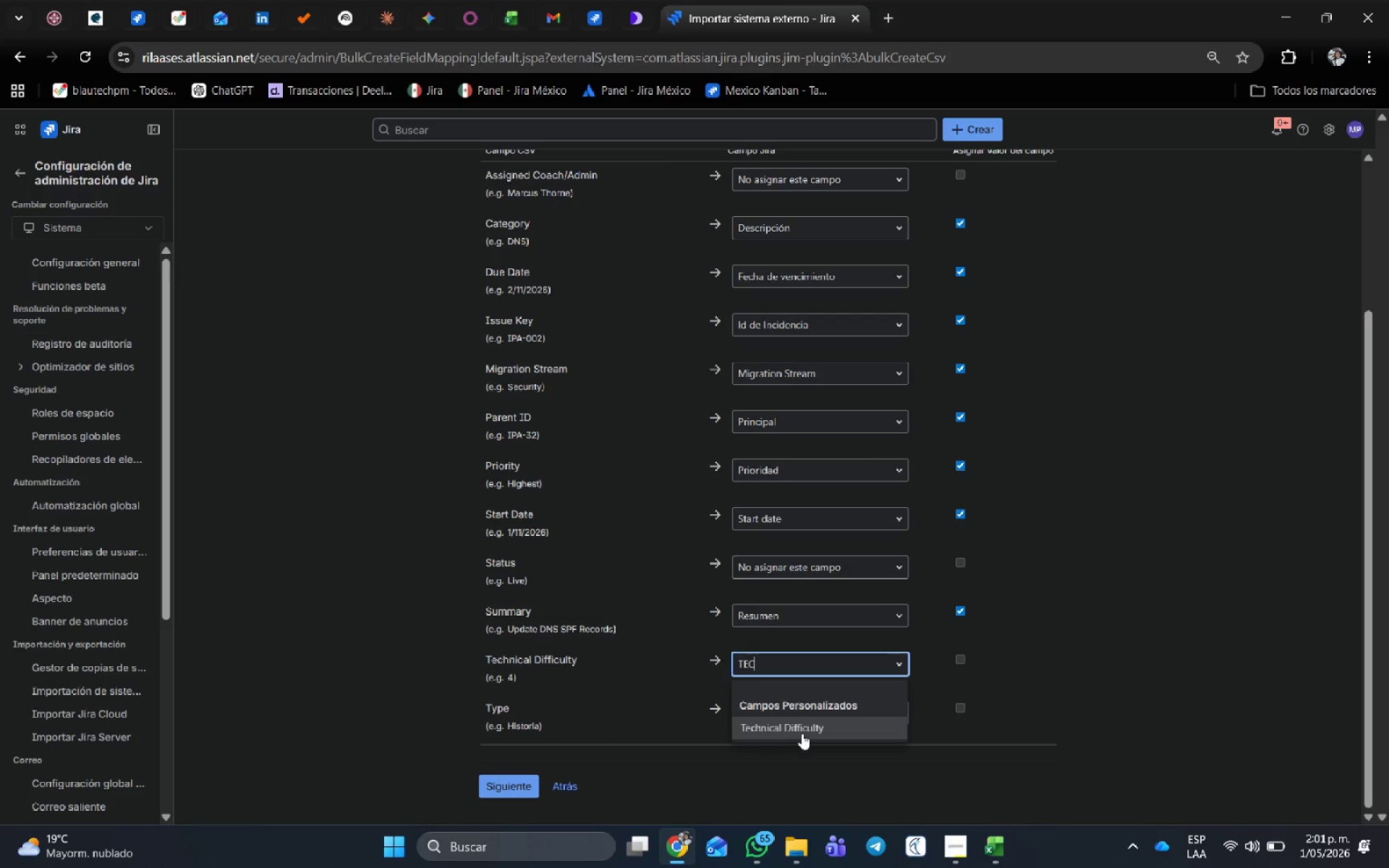 
left_click([802, 725])
 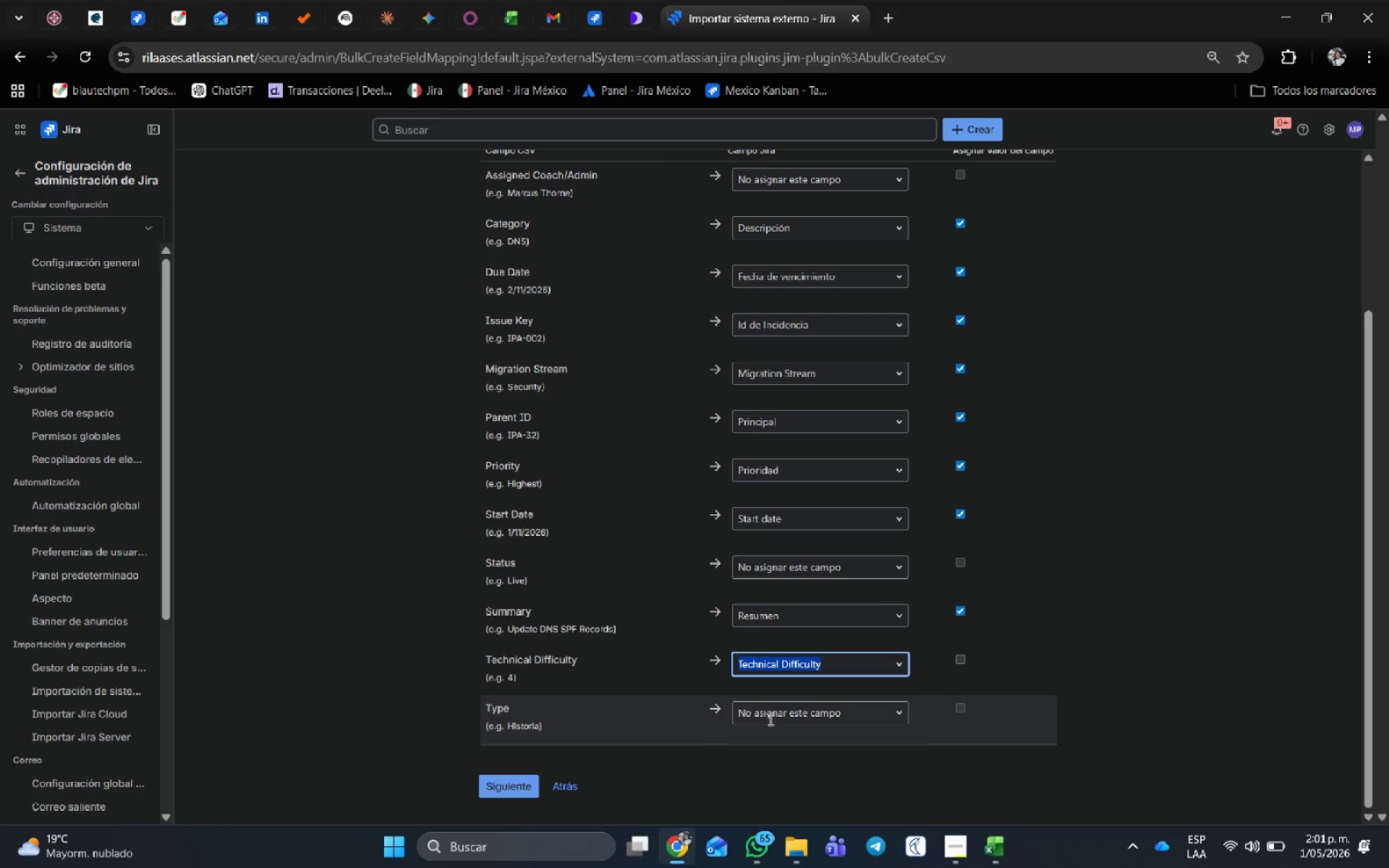 
left_click([803, 712])
 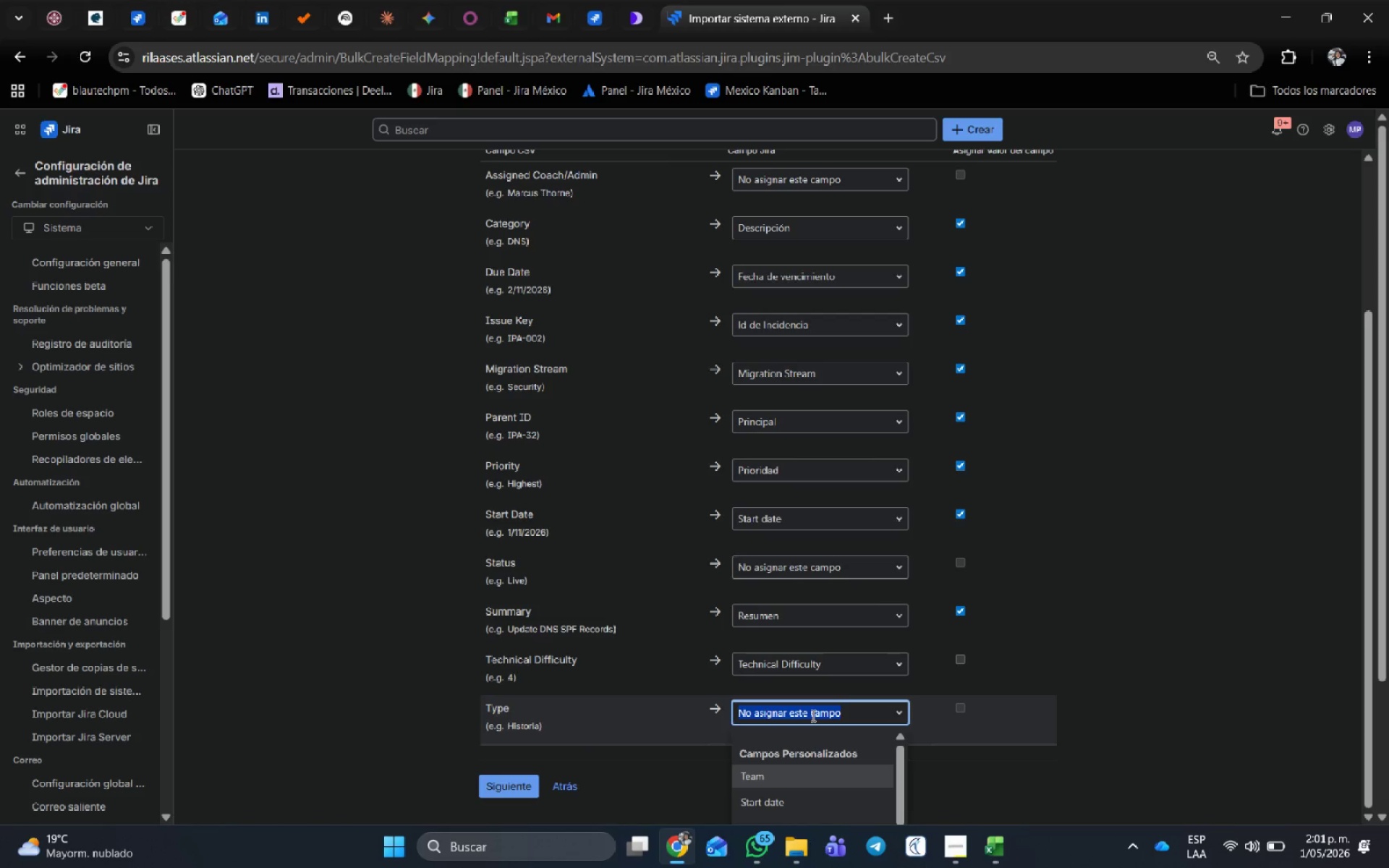 
type(TIPO)
 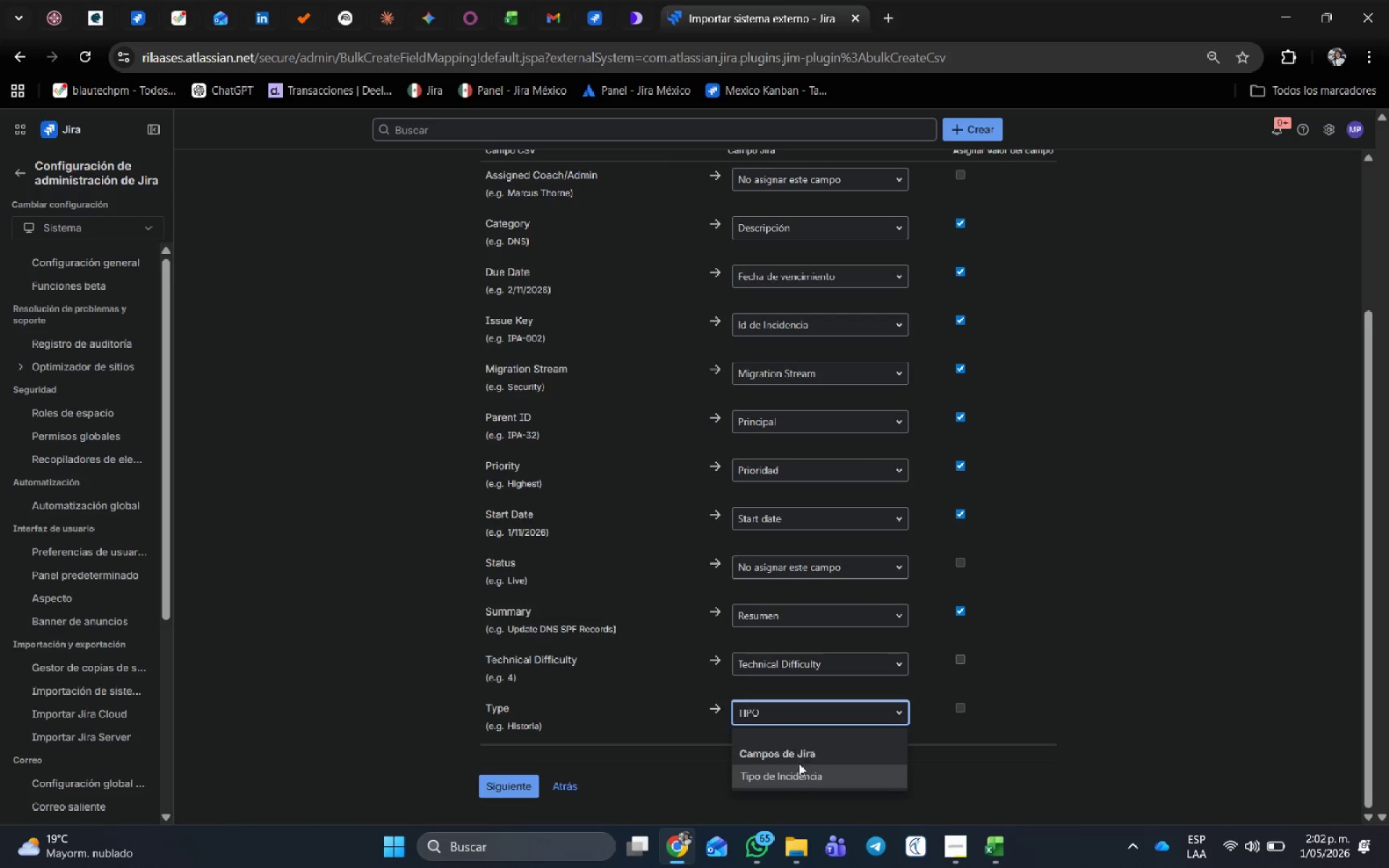 
left_click([799, 776])
 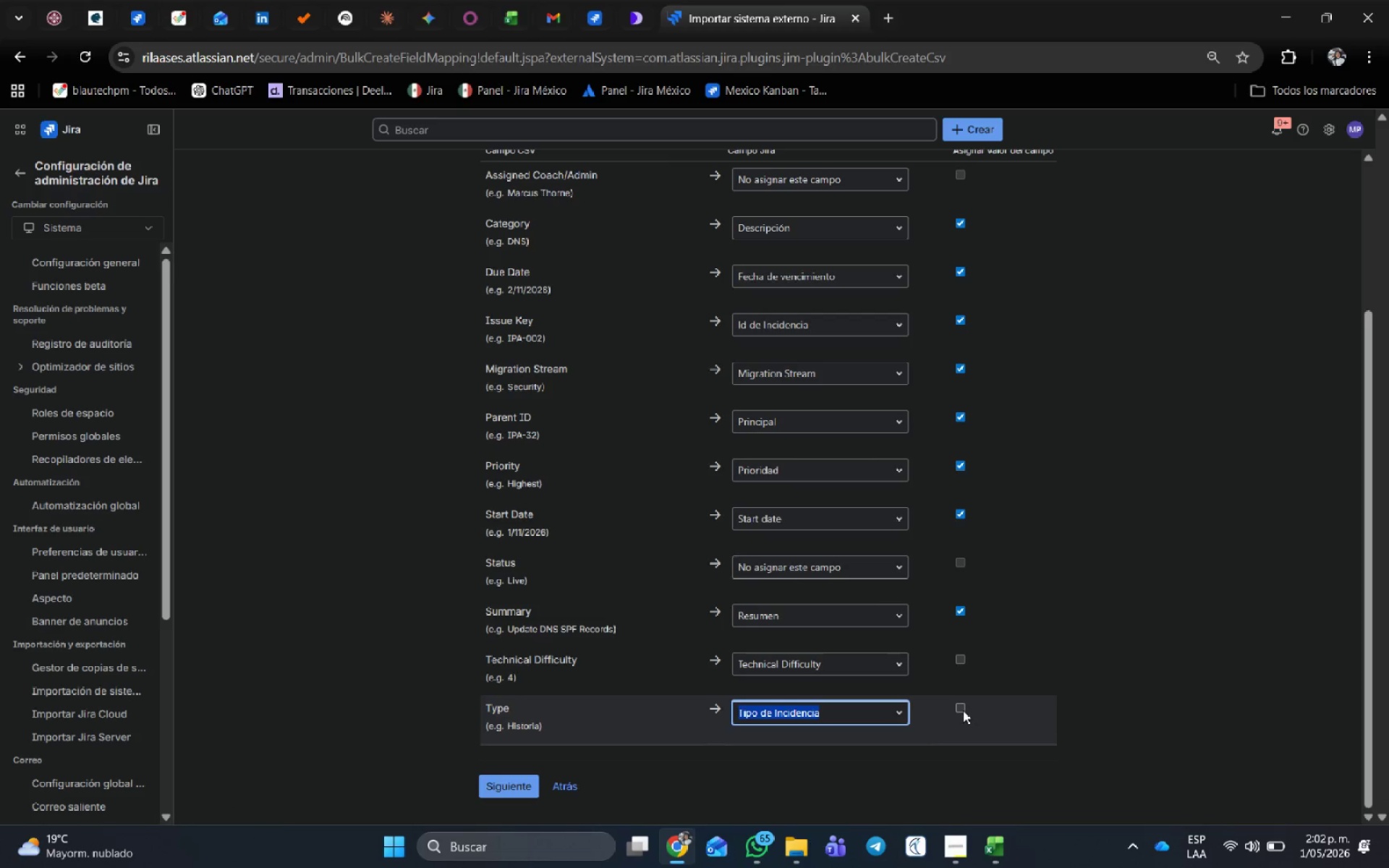 
left_click([963, 709])
 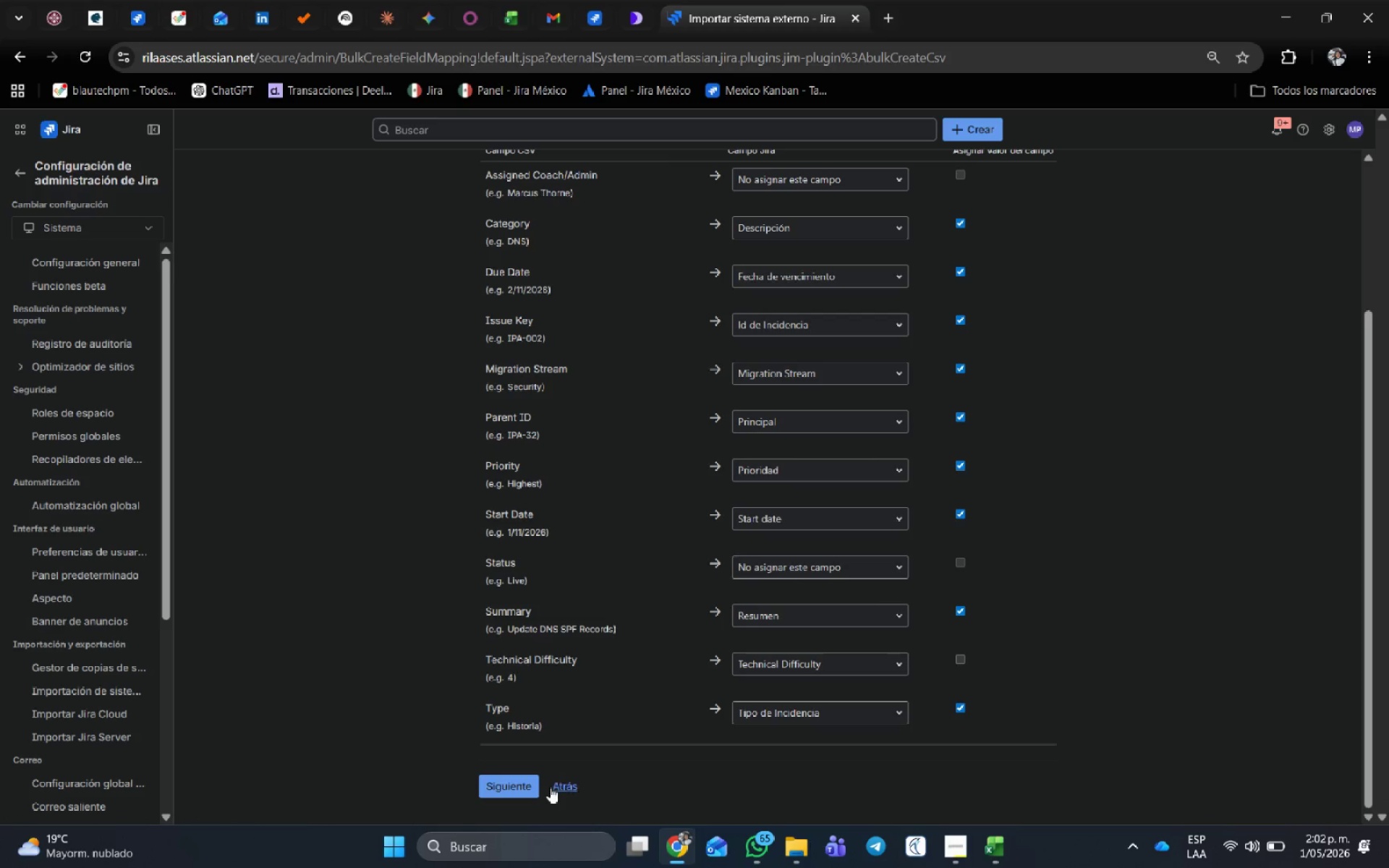 
mouse_move([514, 781])
 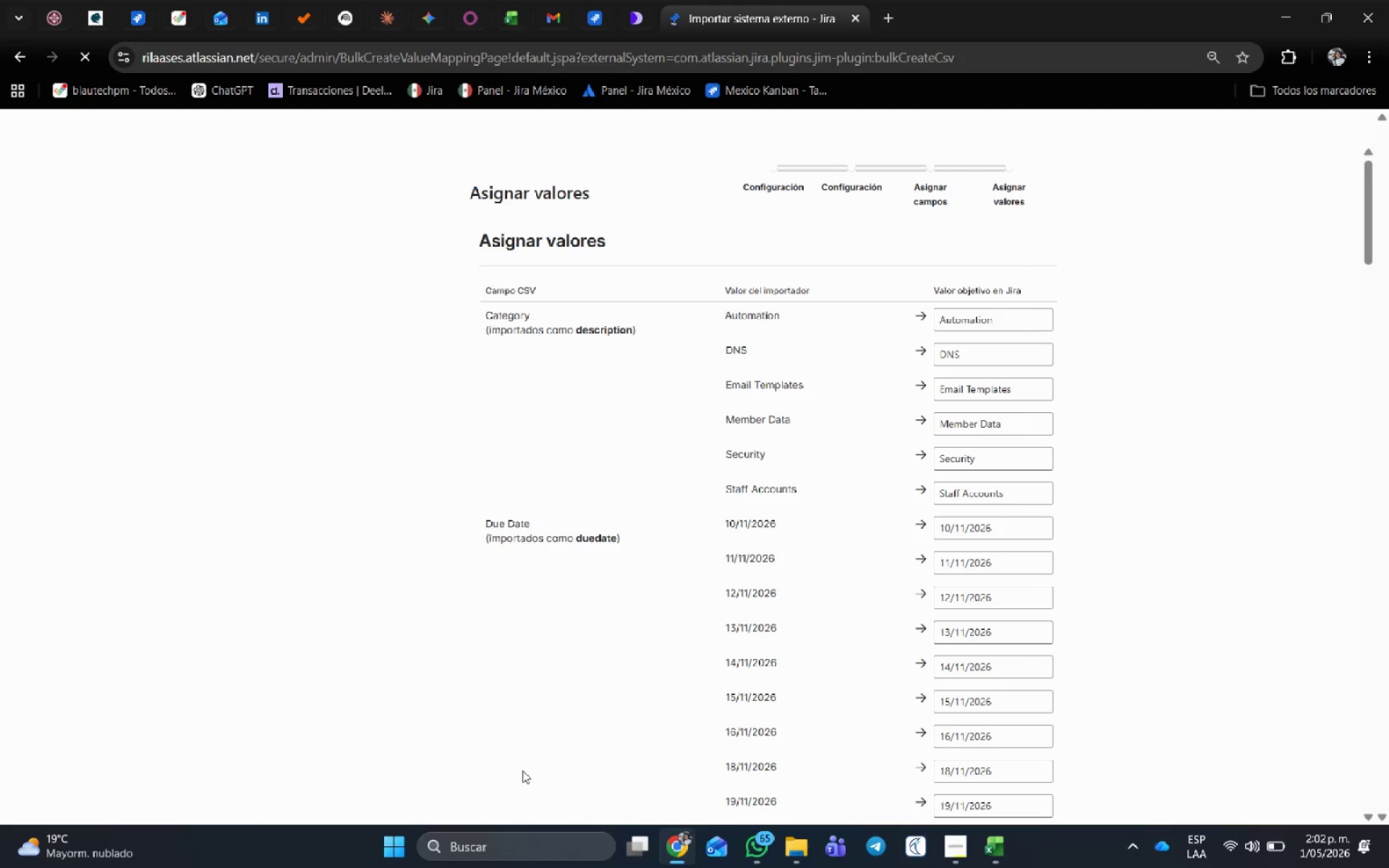 
wait(6.65)
 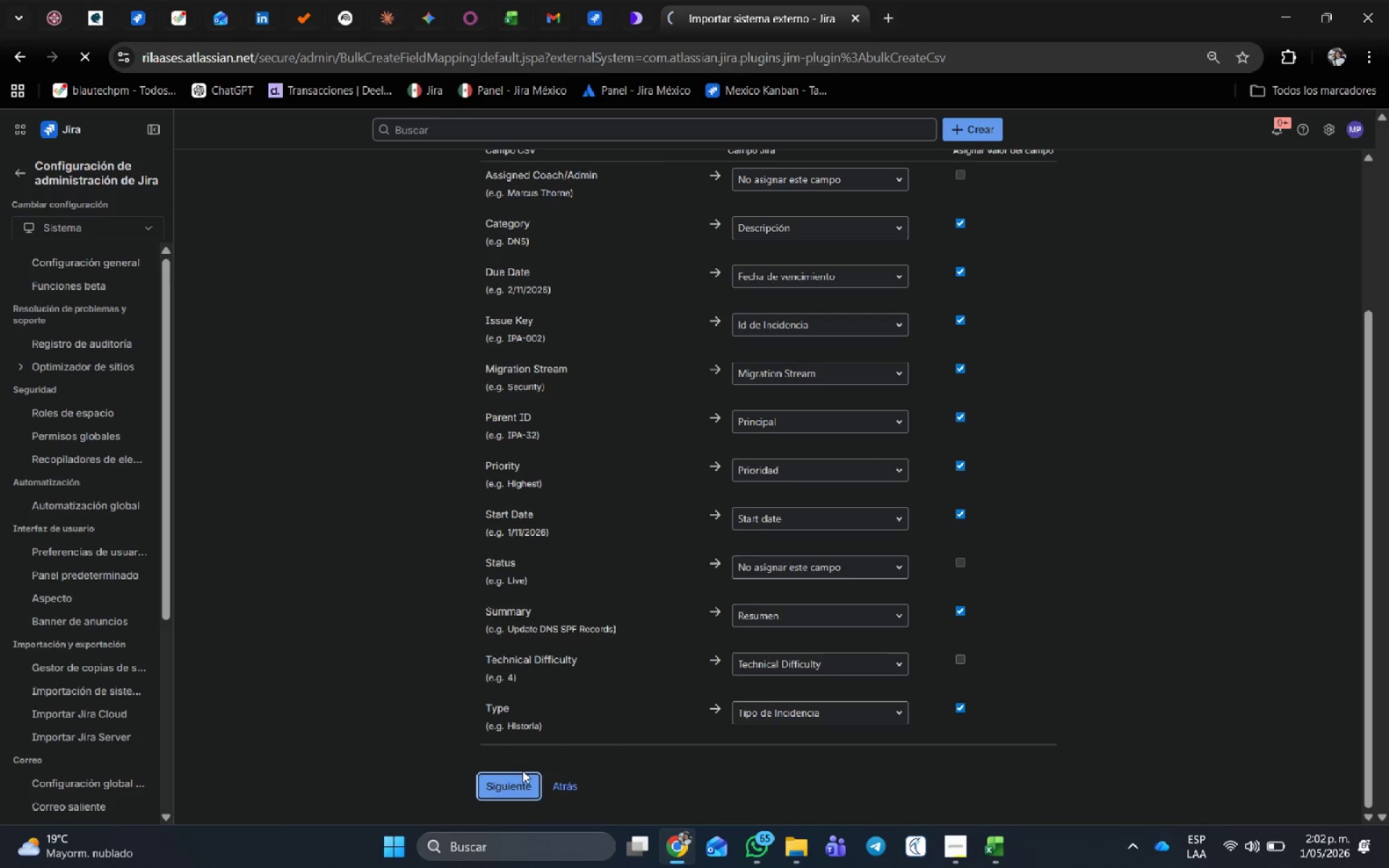 
scroll: coordinate [929, 444], scroll_direction: down, amount: 18.0
 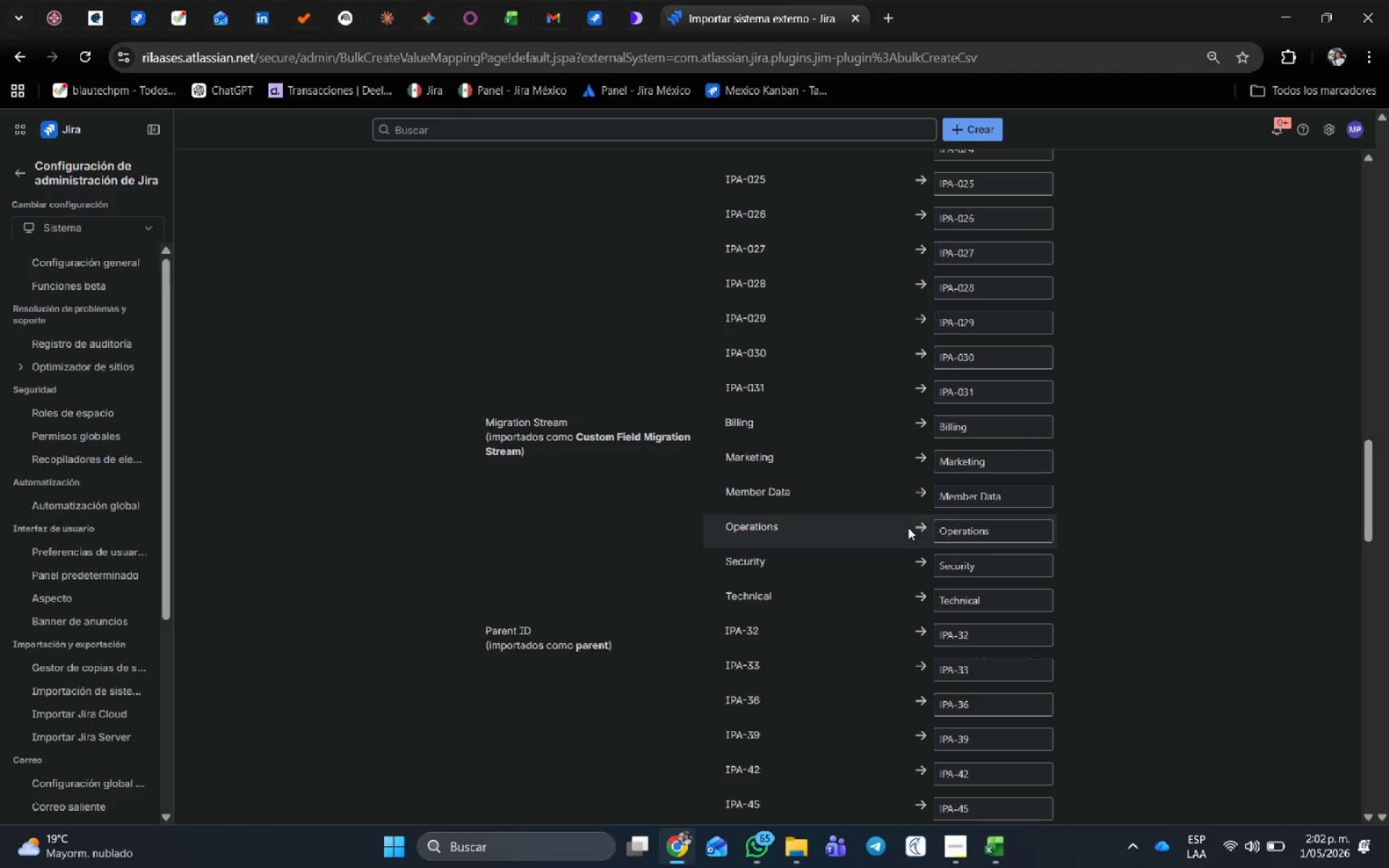 
wait(7.11)
 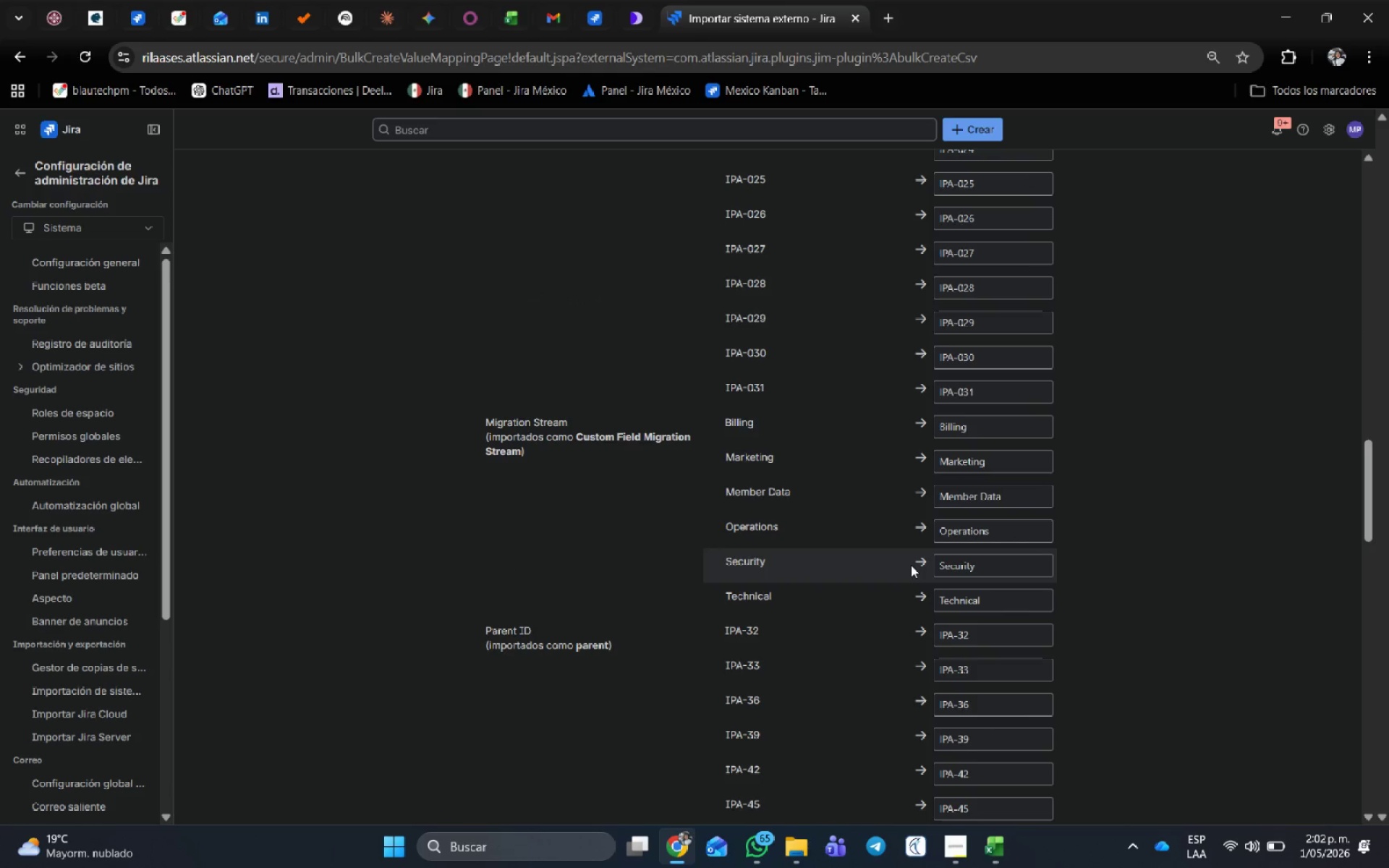 
scroll: coordinate [1012, 530], scroll_direction: down, amount: 3.0
 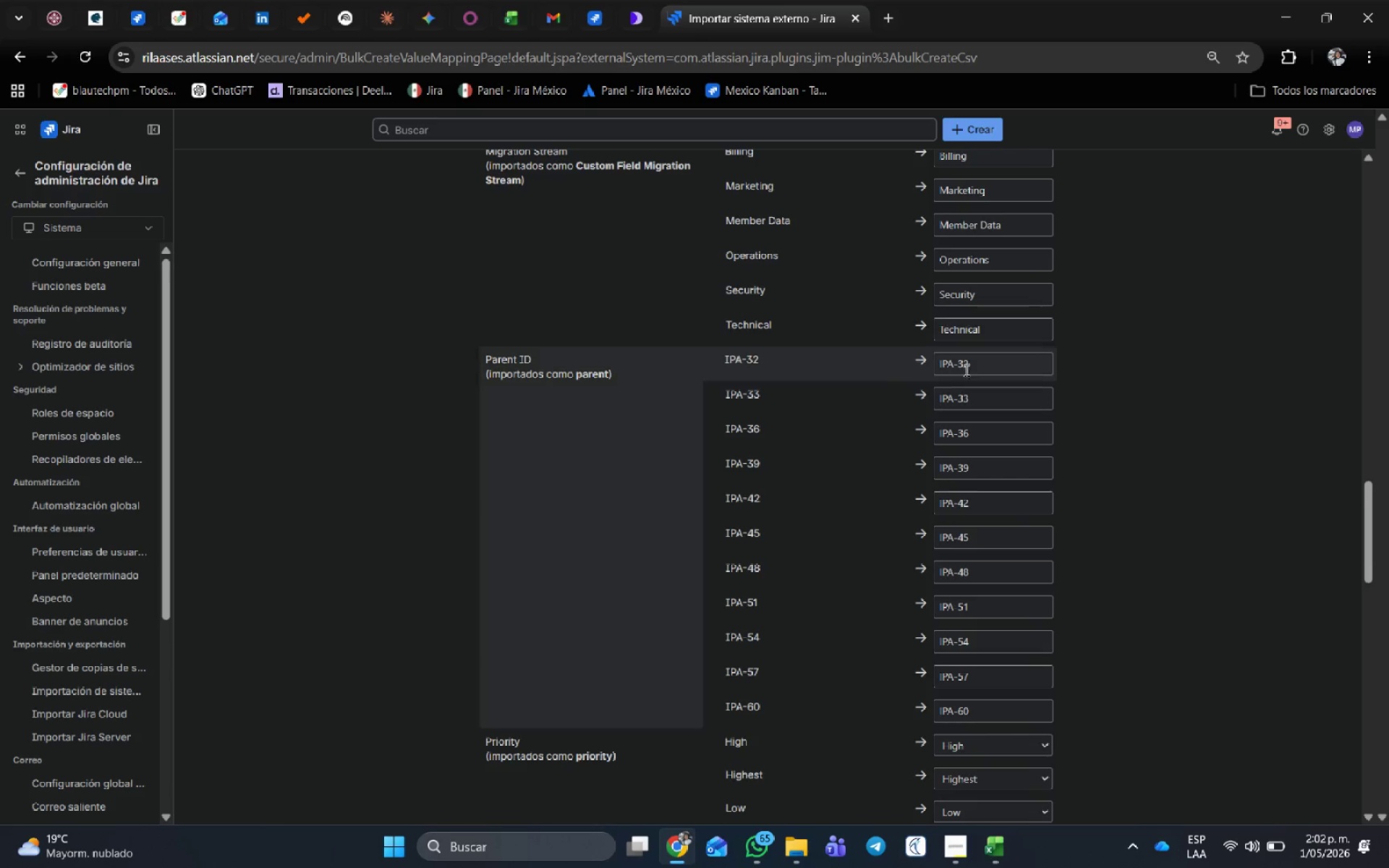 
left_click([968, 362])
 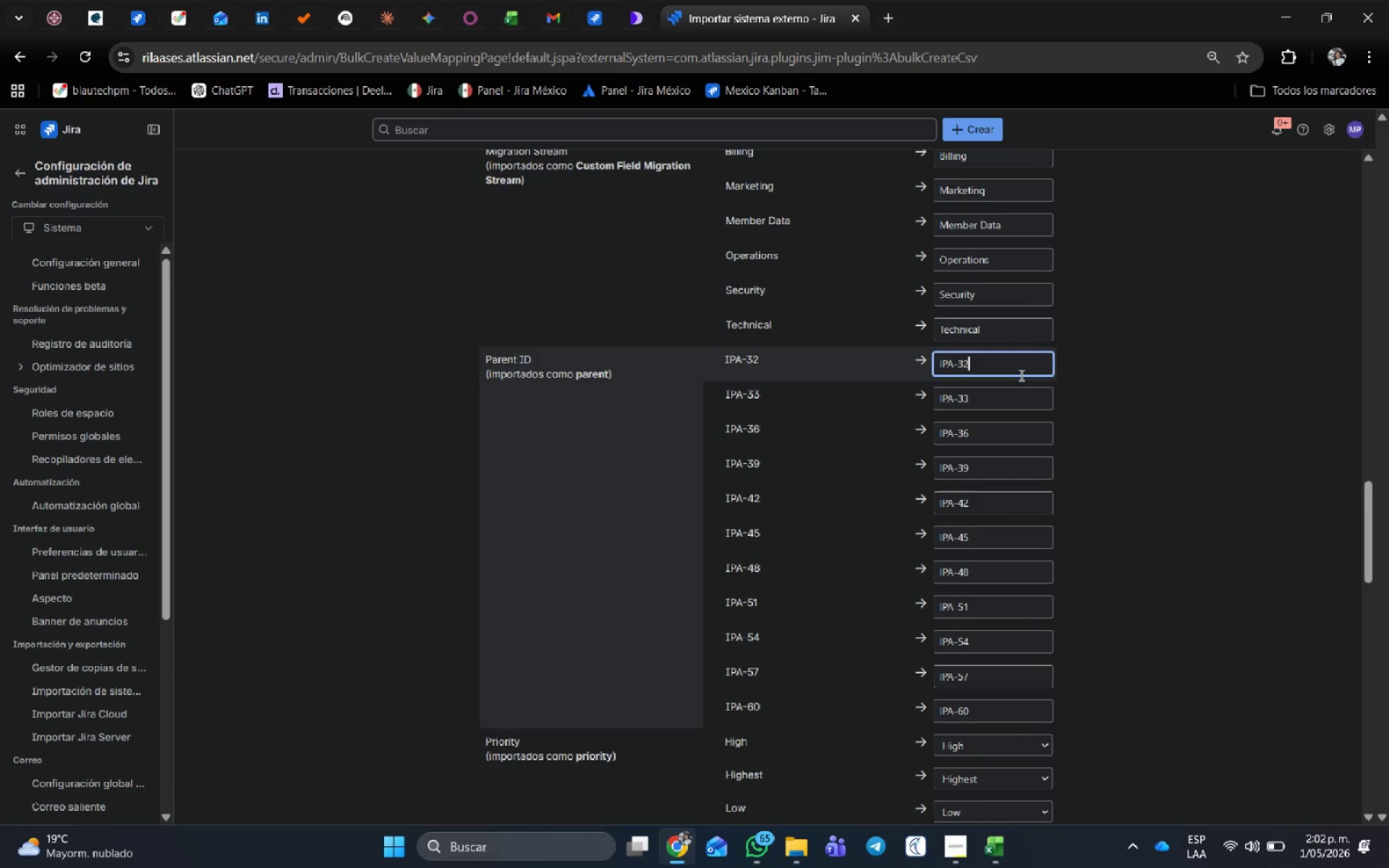 
scroll: coordinate [816, 635], scroll_direction: down, amount: 23.0
 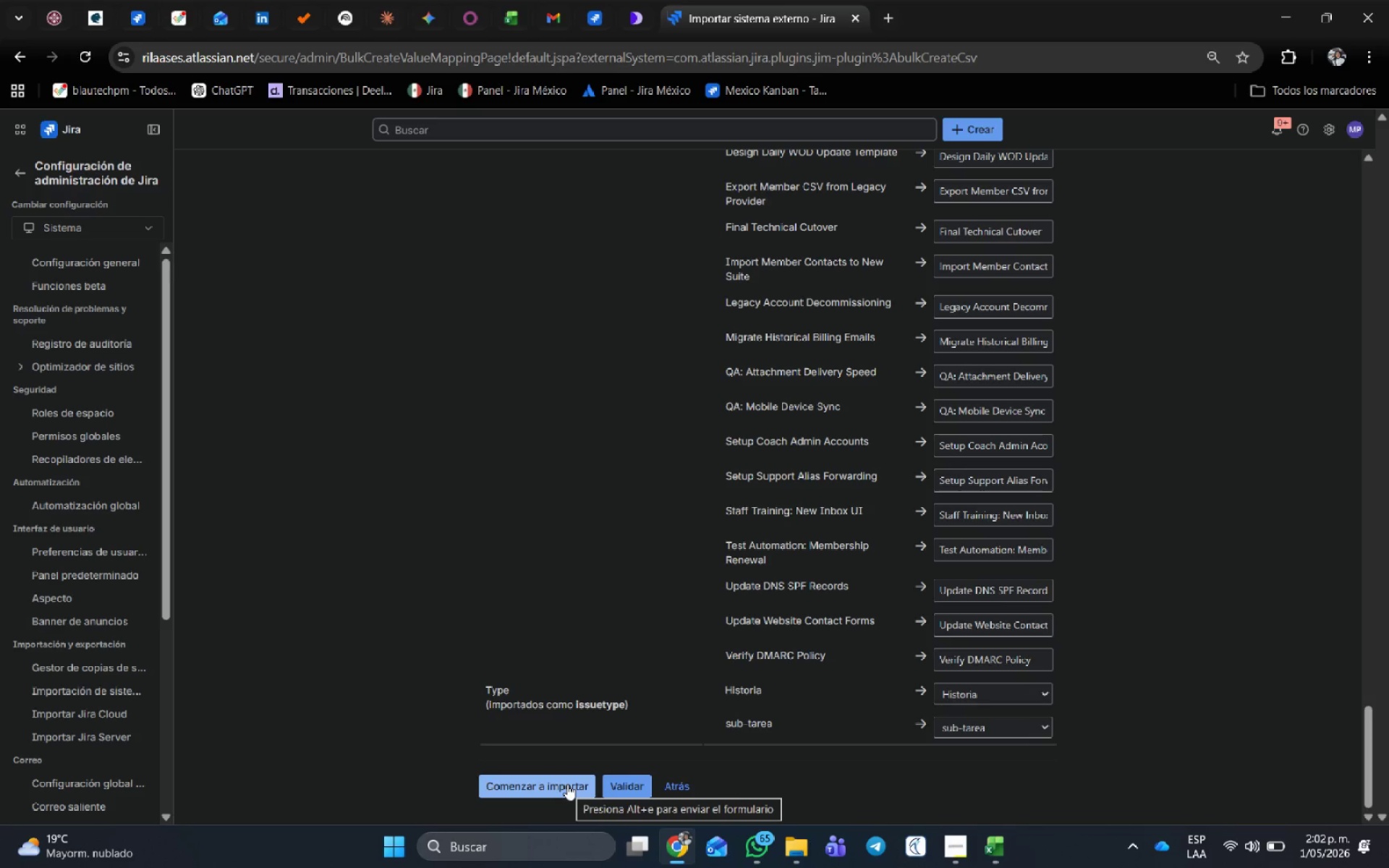 
left_click([567, 784])
 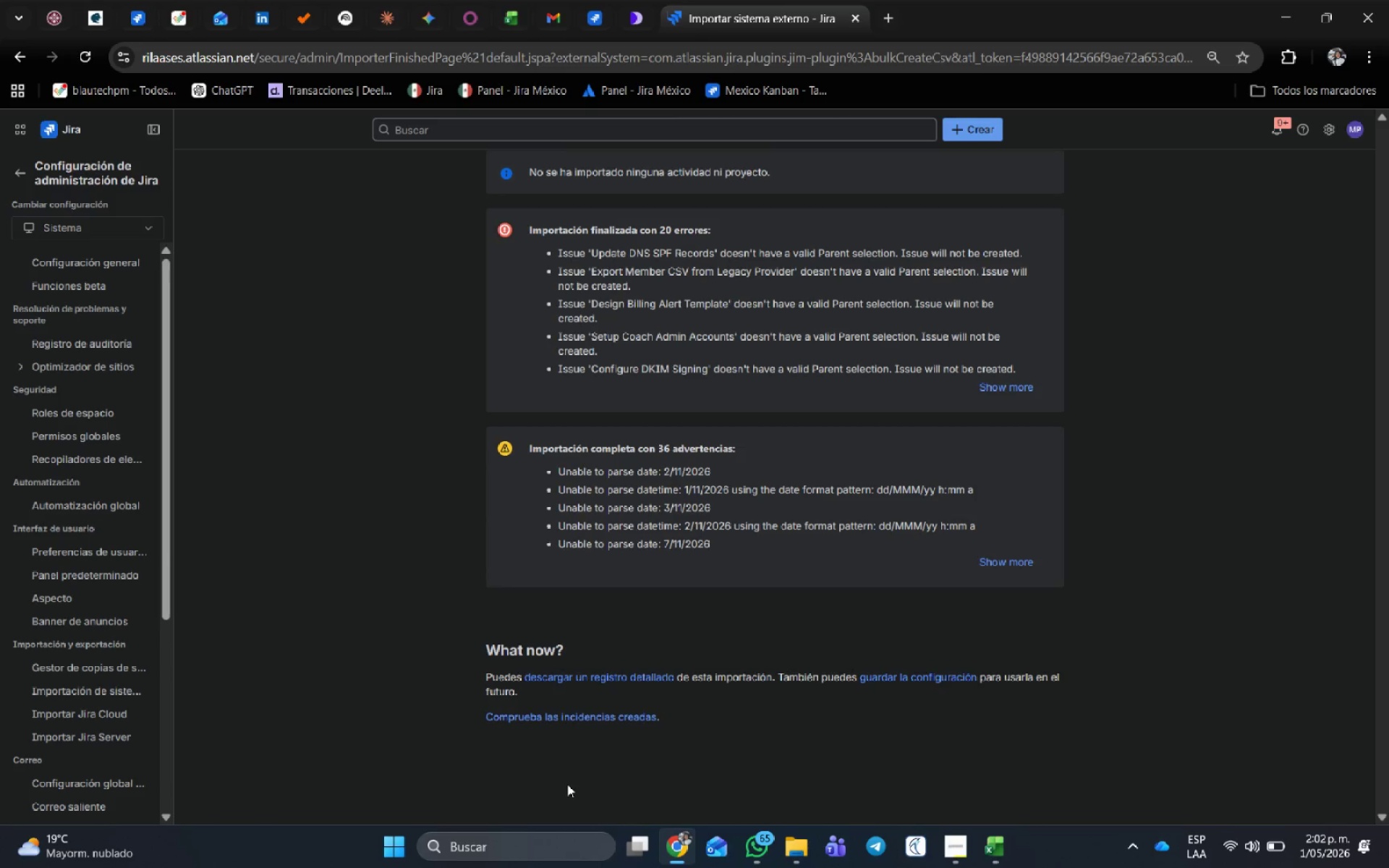 
wait(14.78)
 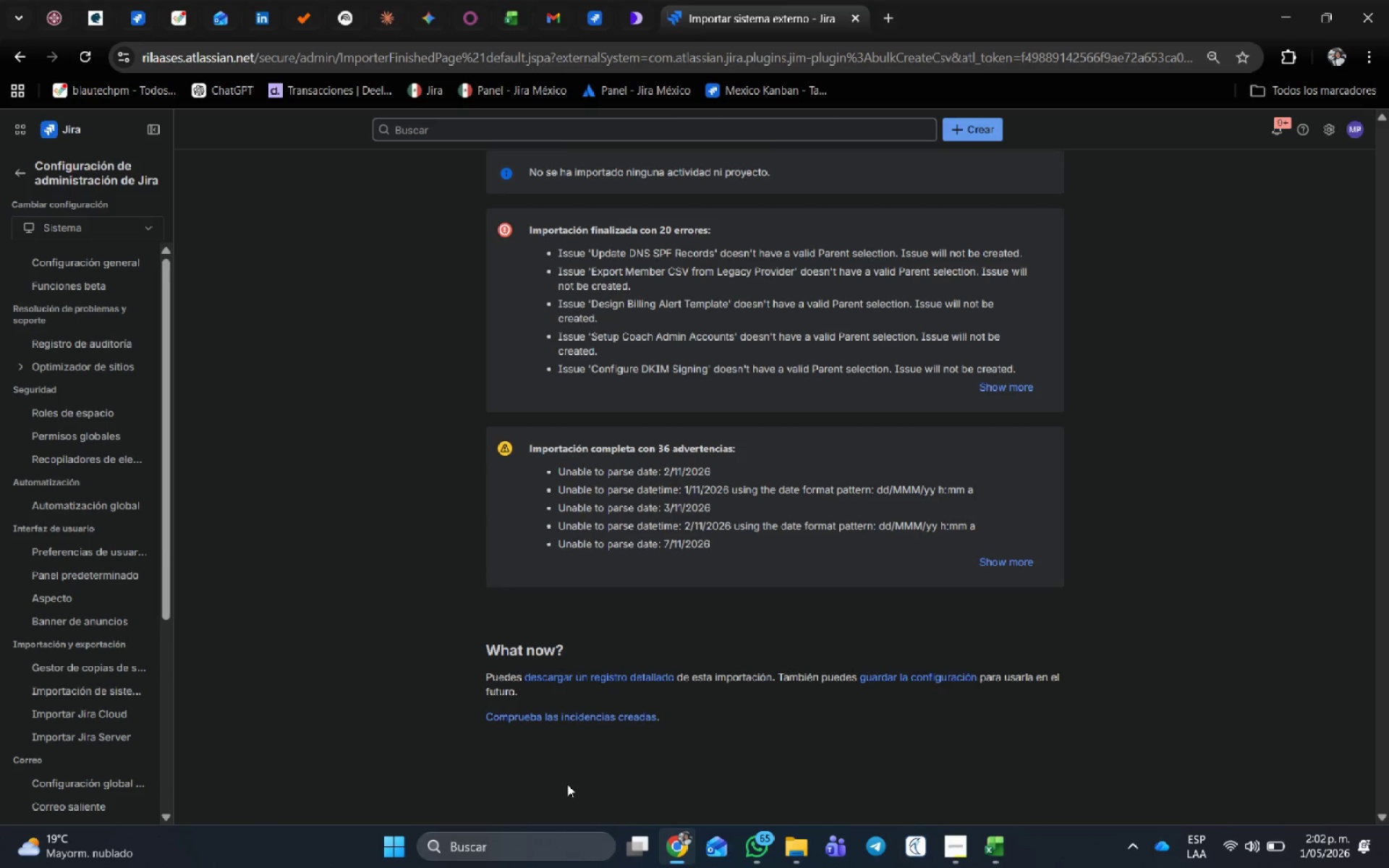 
left_click([990, 841])
 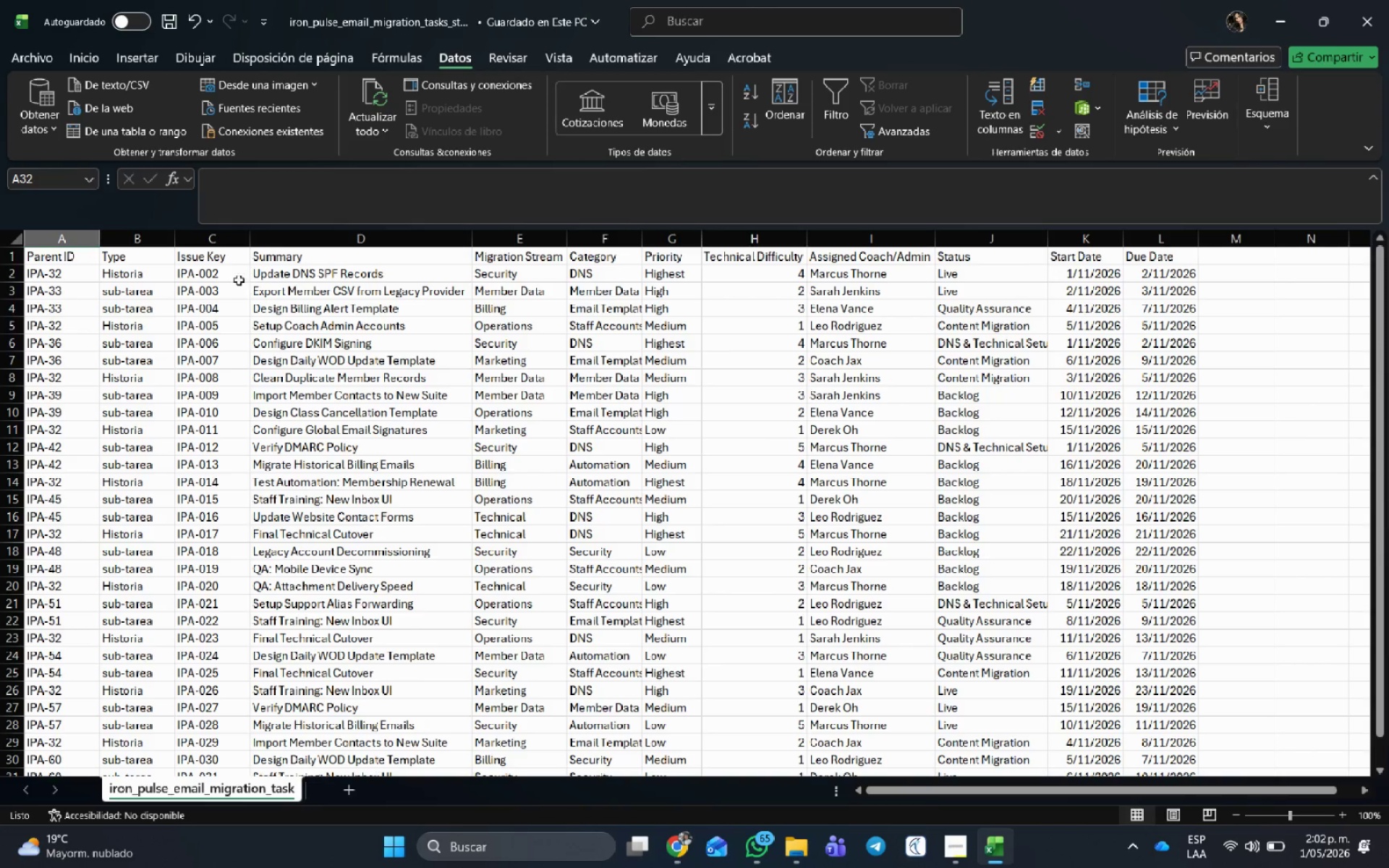 
left_click([224, 268])
 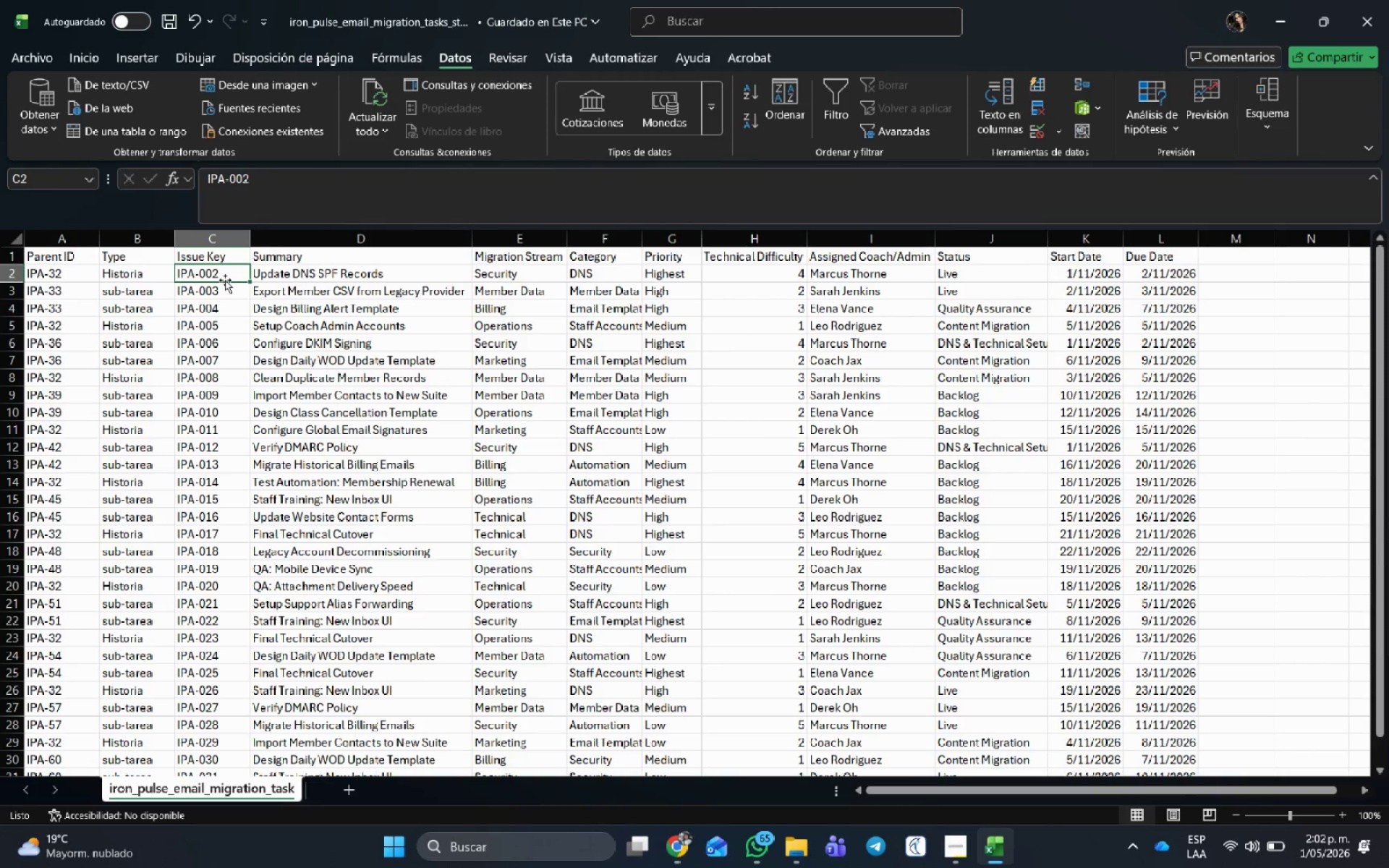 
key(Control+ControlLeft)
 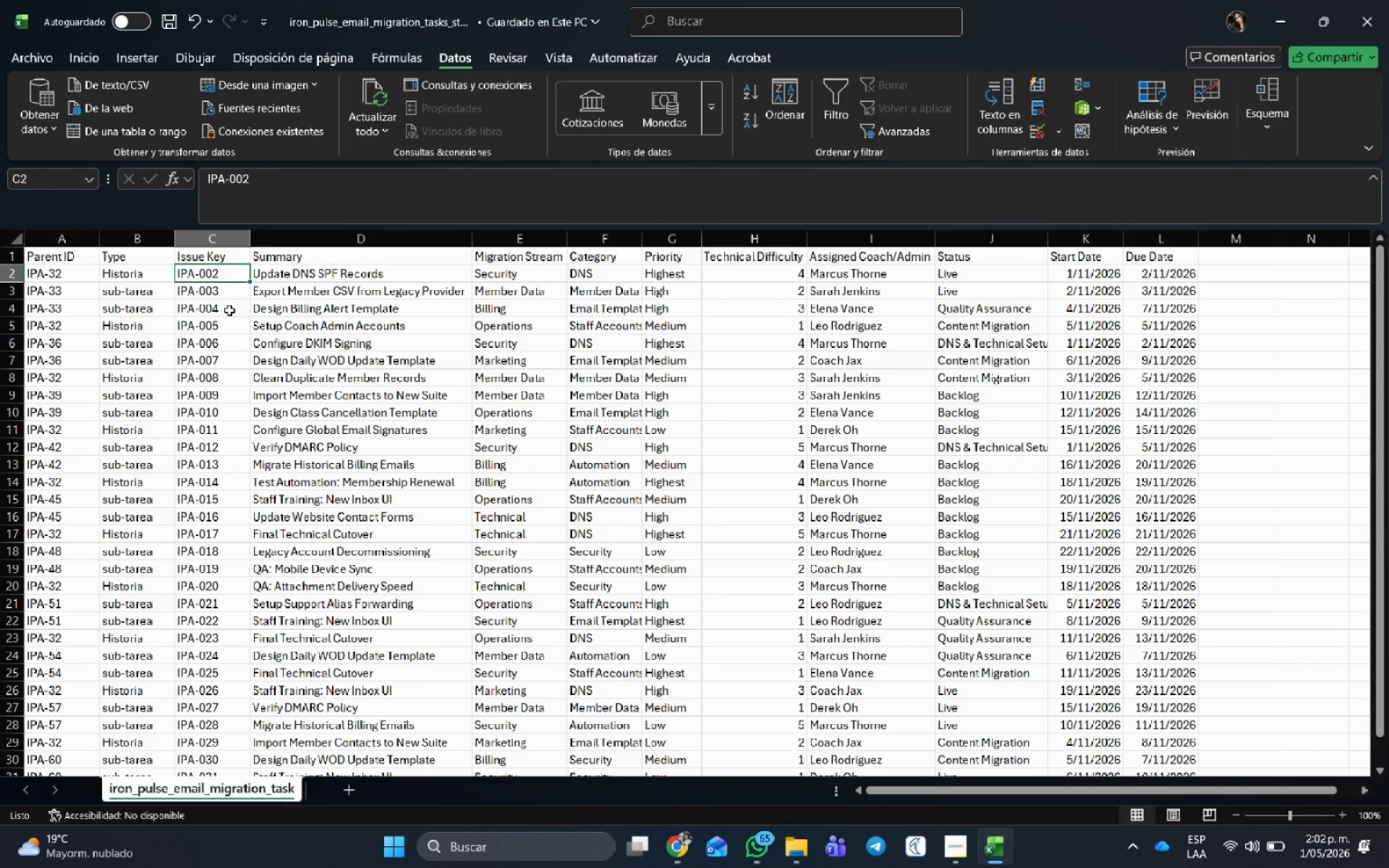 
key(Control+Z)
 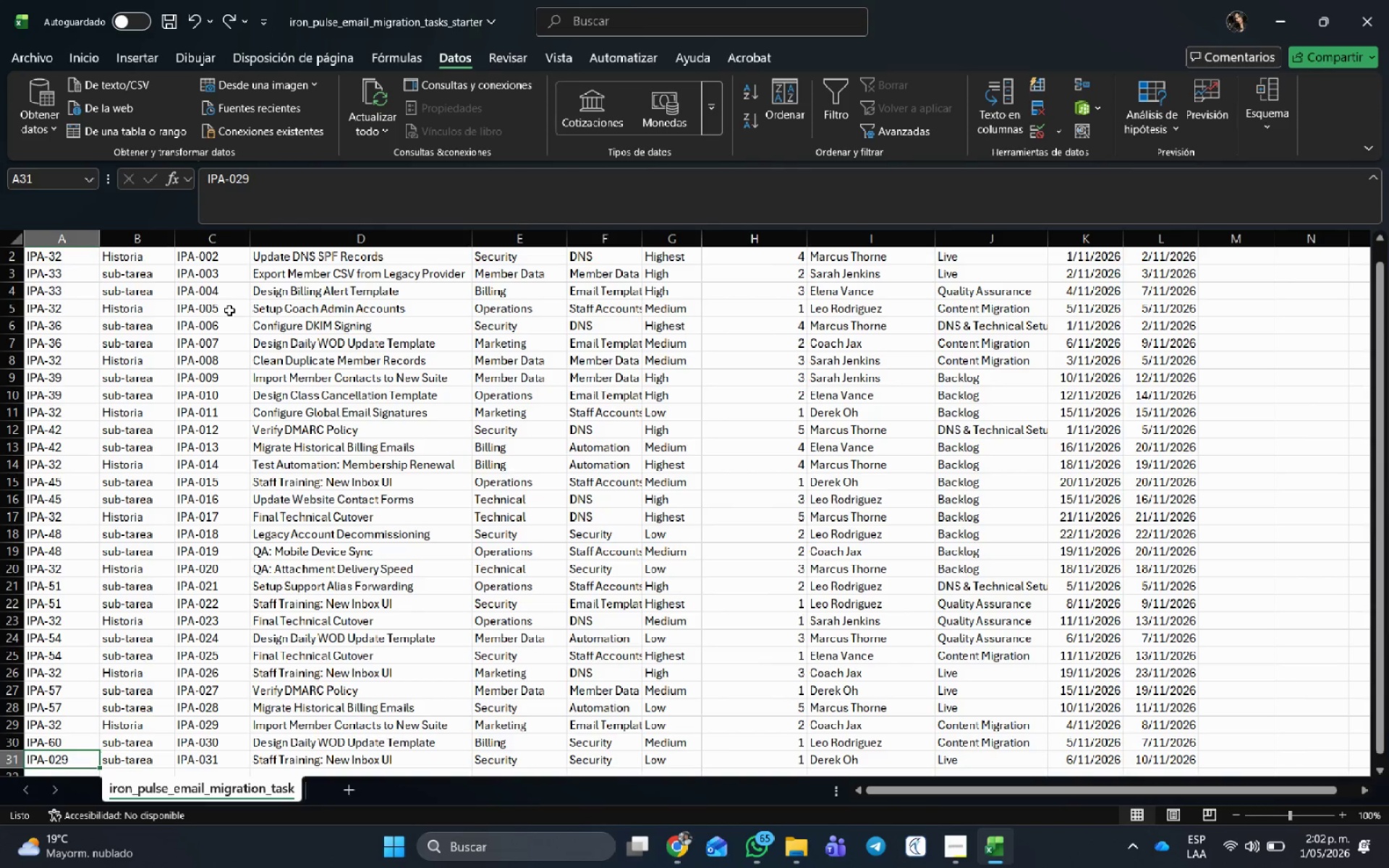 
key(Control+Z)
 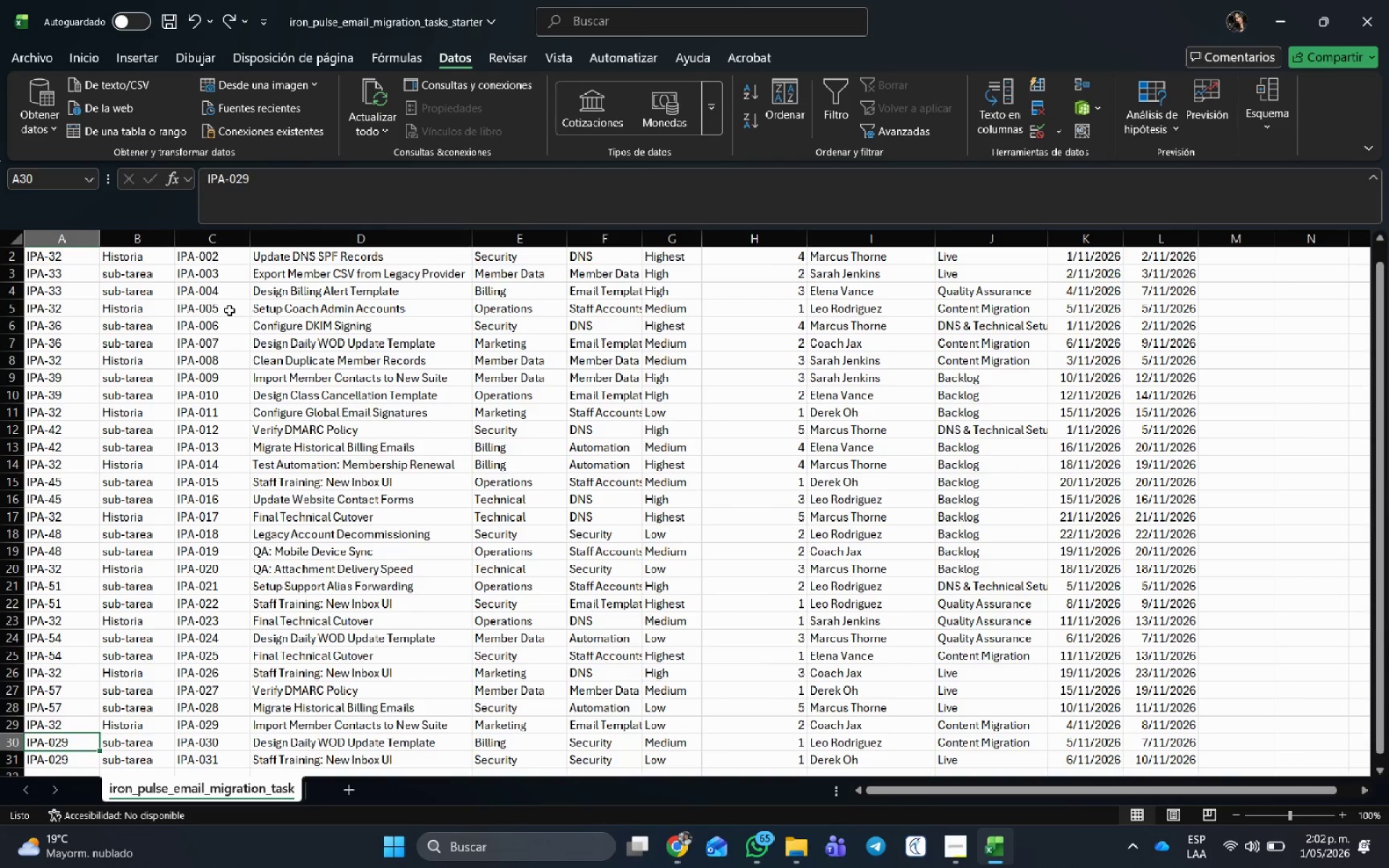 
key(Control+Z)
 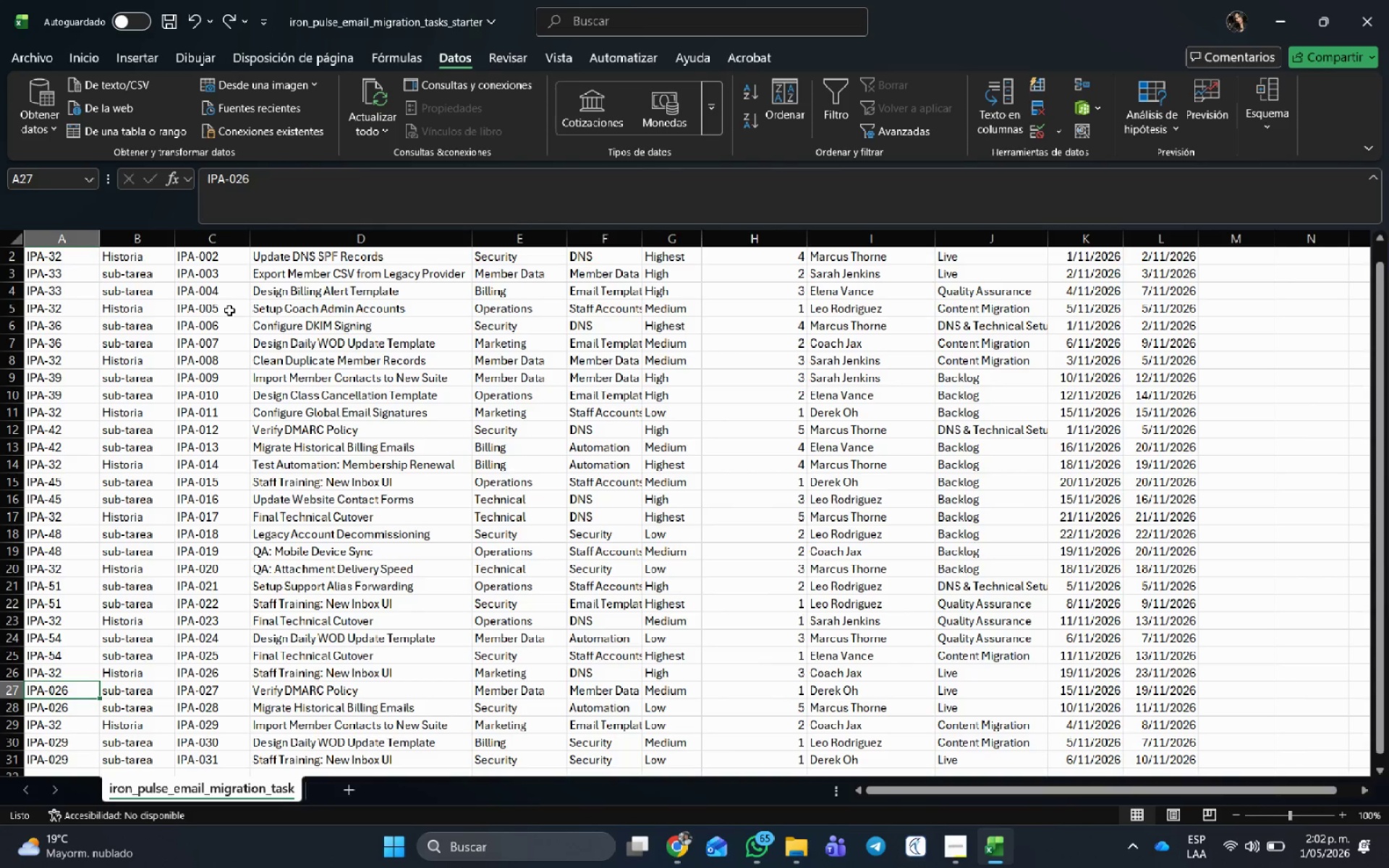 
key(Control+Z)
 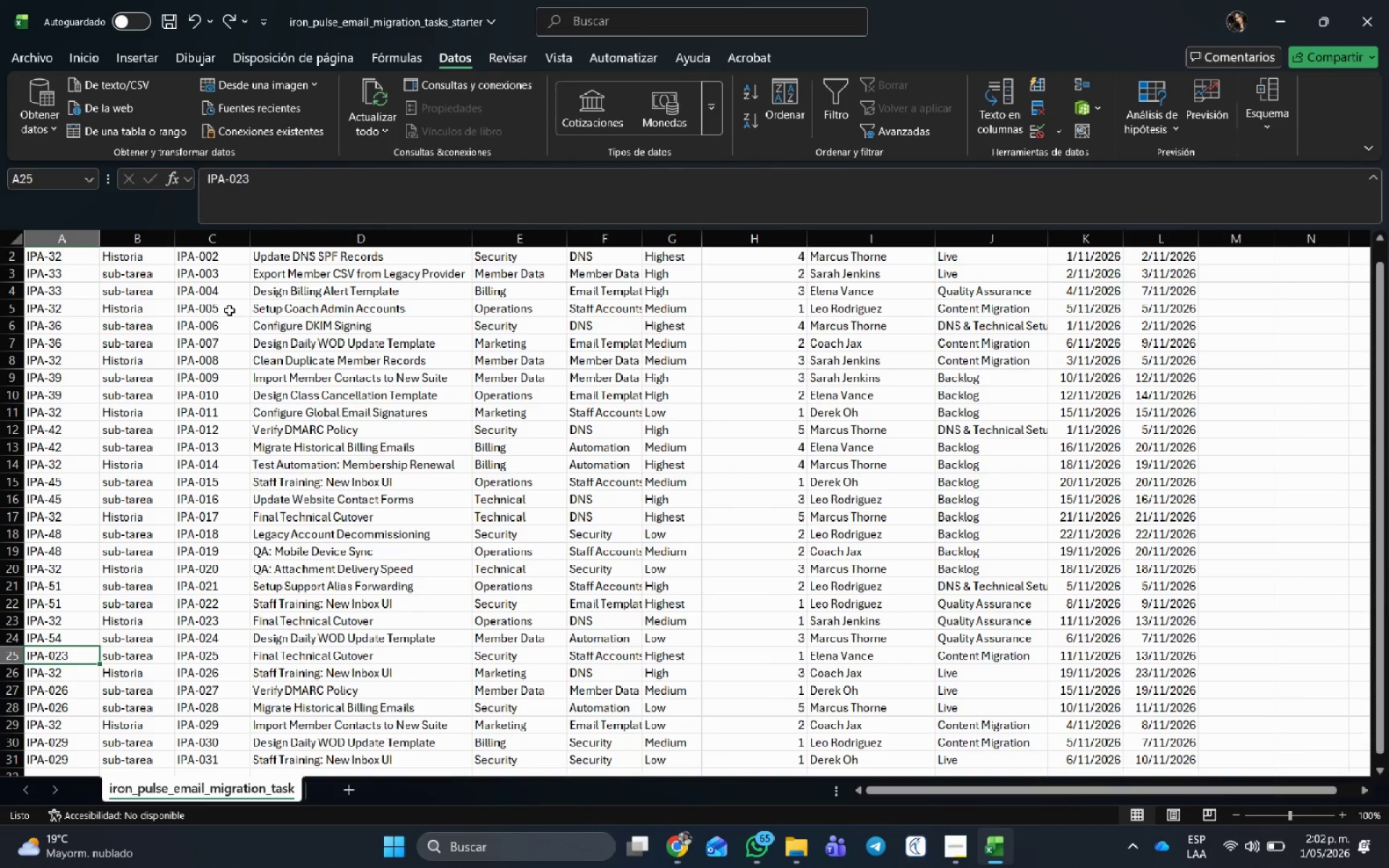 
key(Control+Z)
 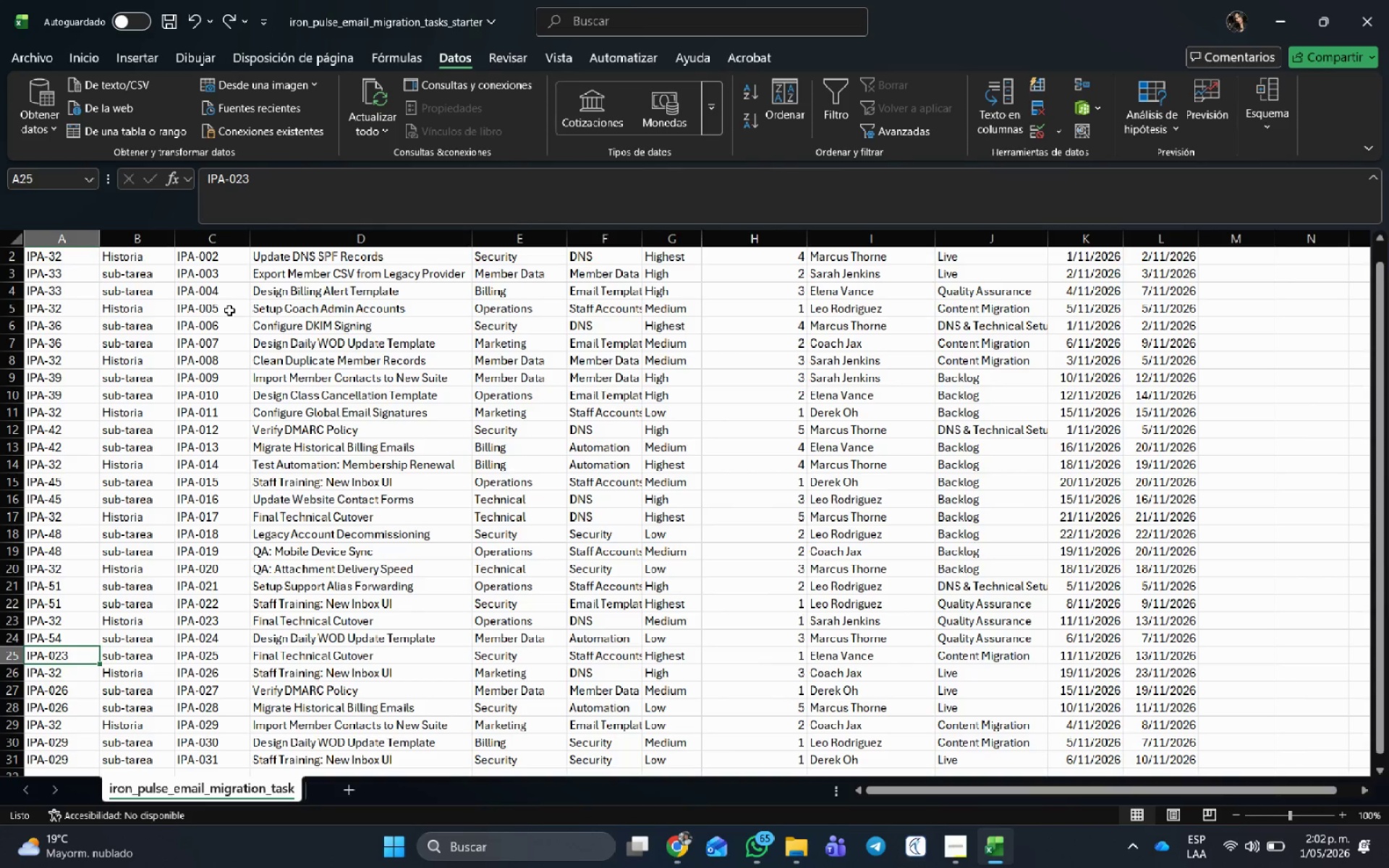 
key(Control+Z)
 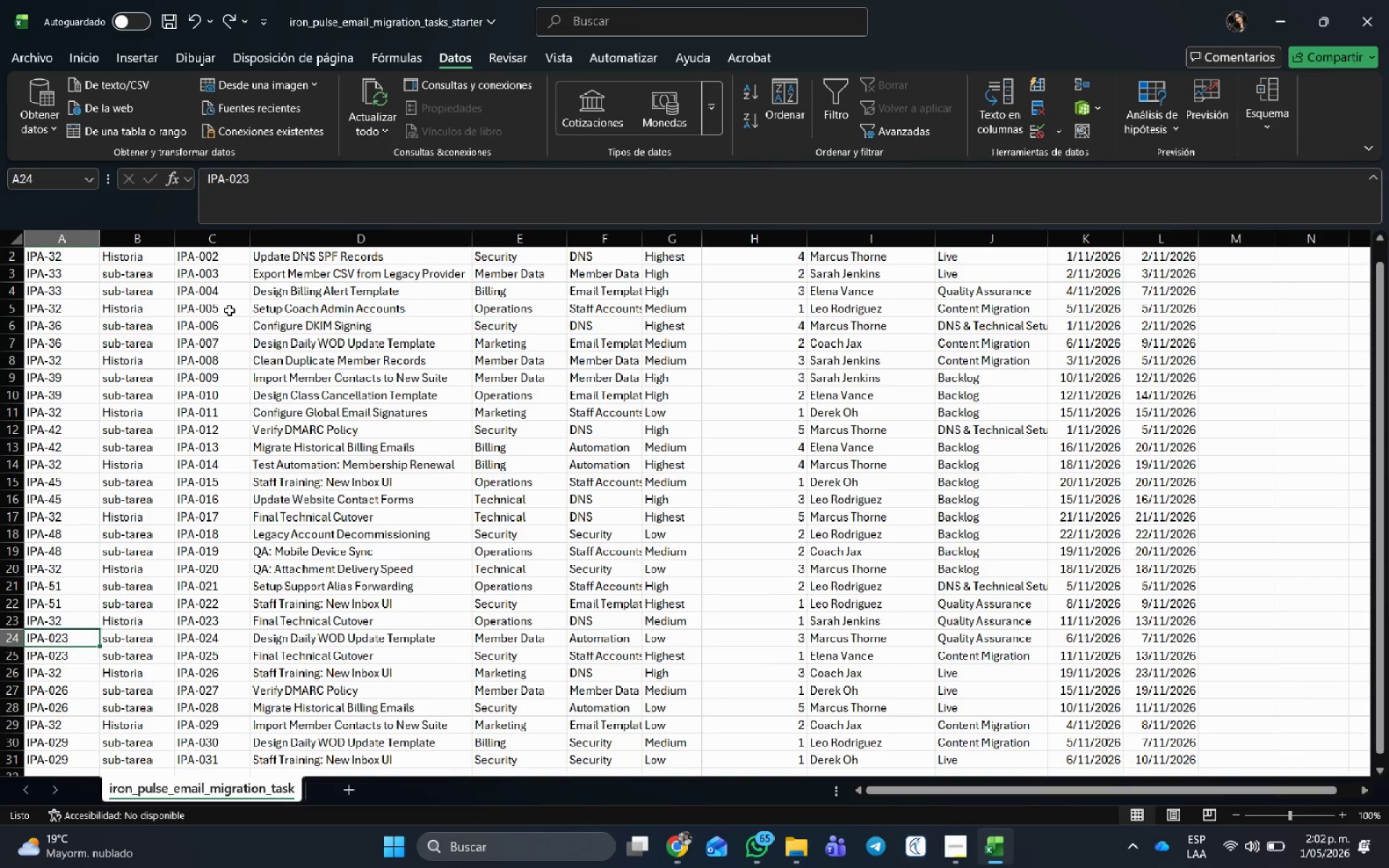 
key(Control+Z)
 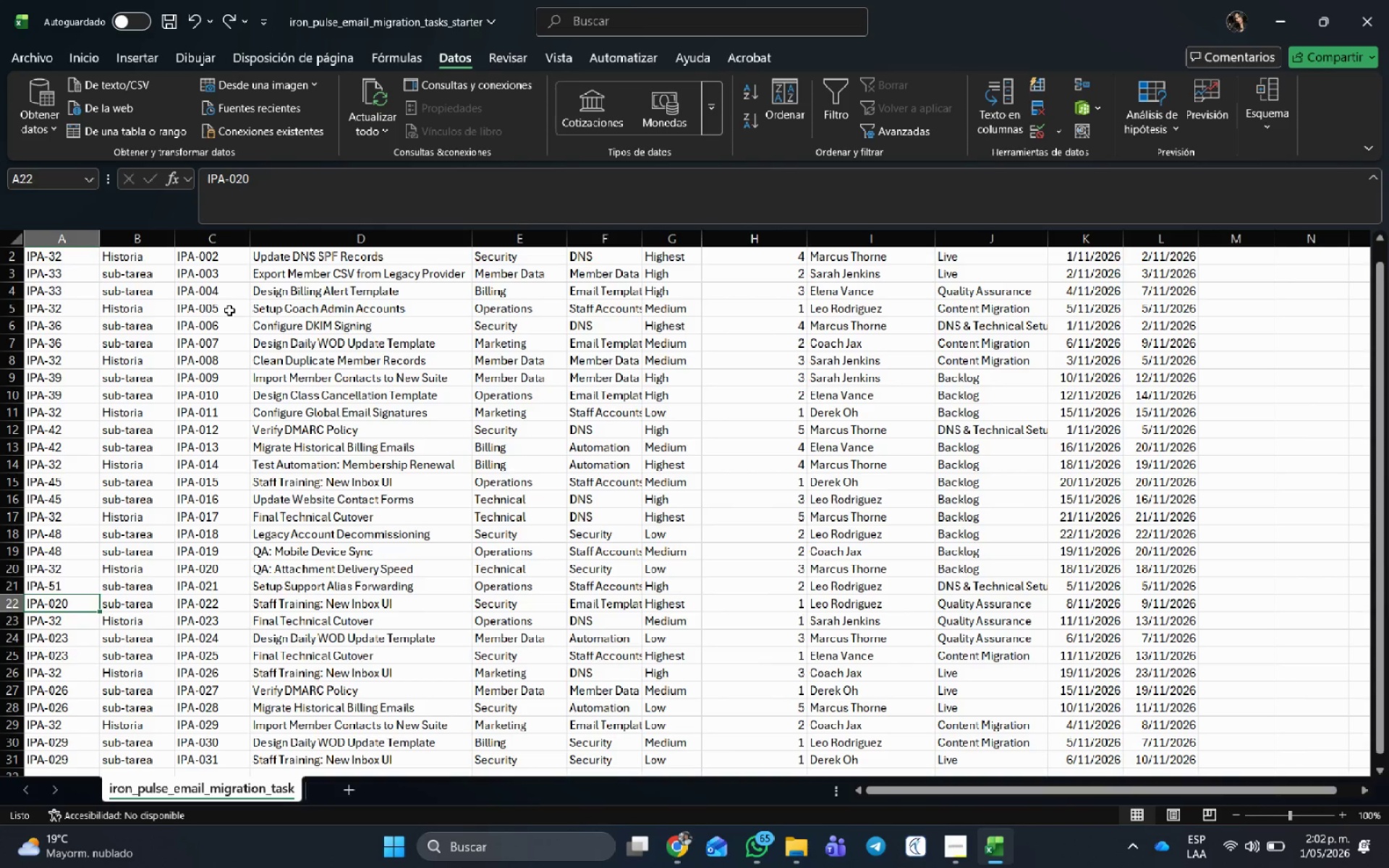 
key(Control+Z)
 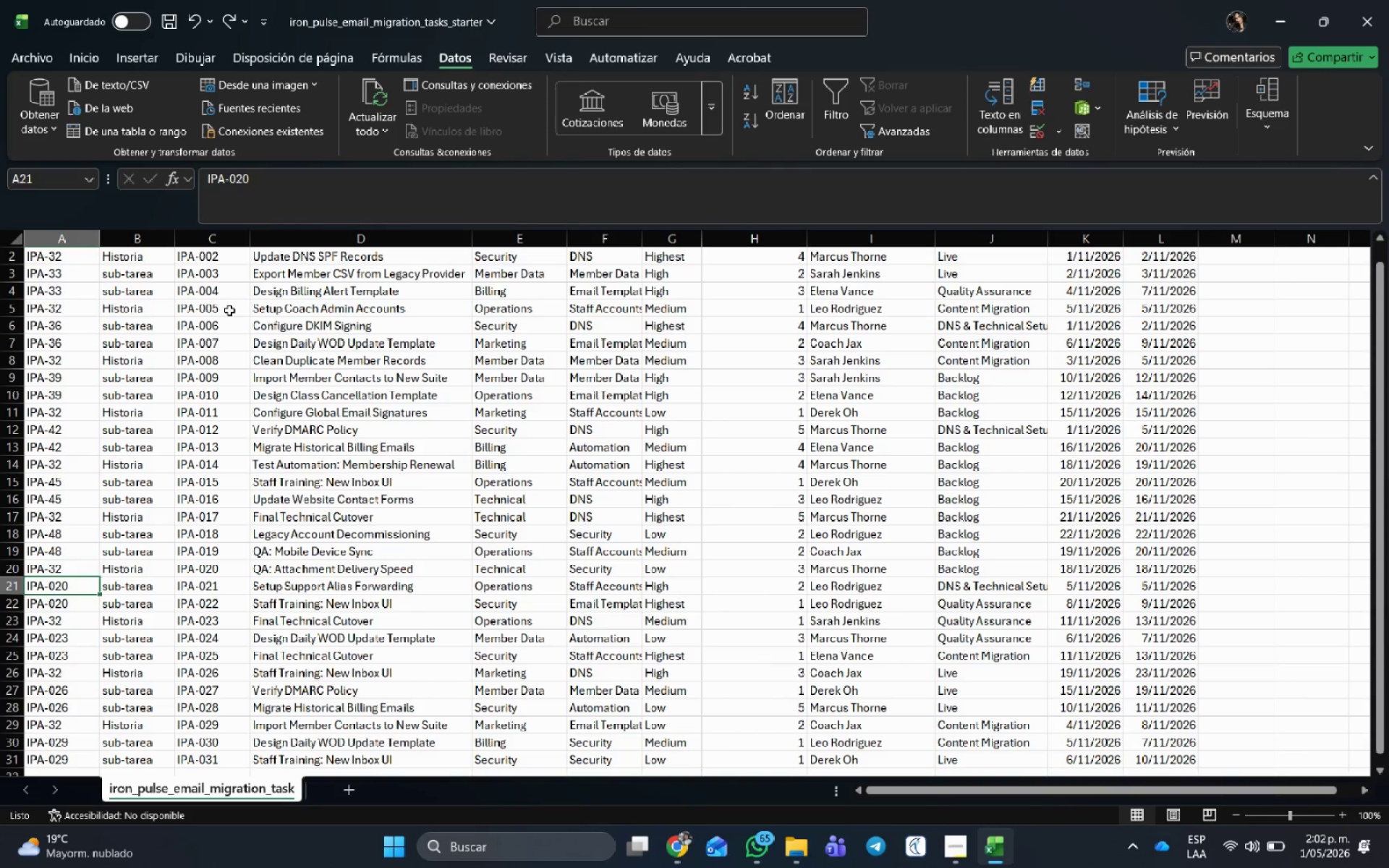 
key(Control+Z)
 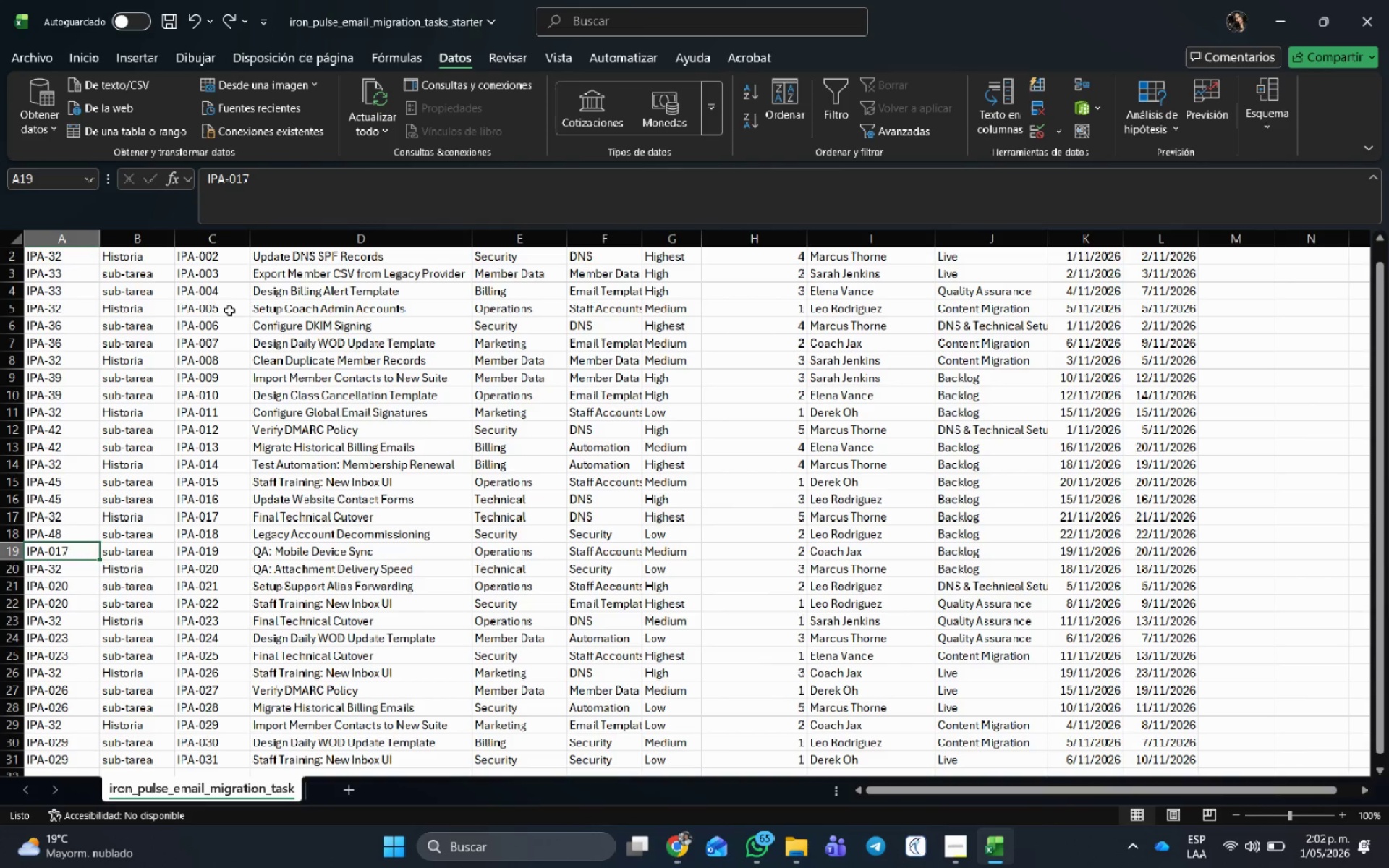 
key(Control+Z)
 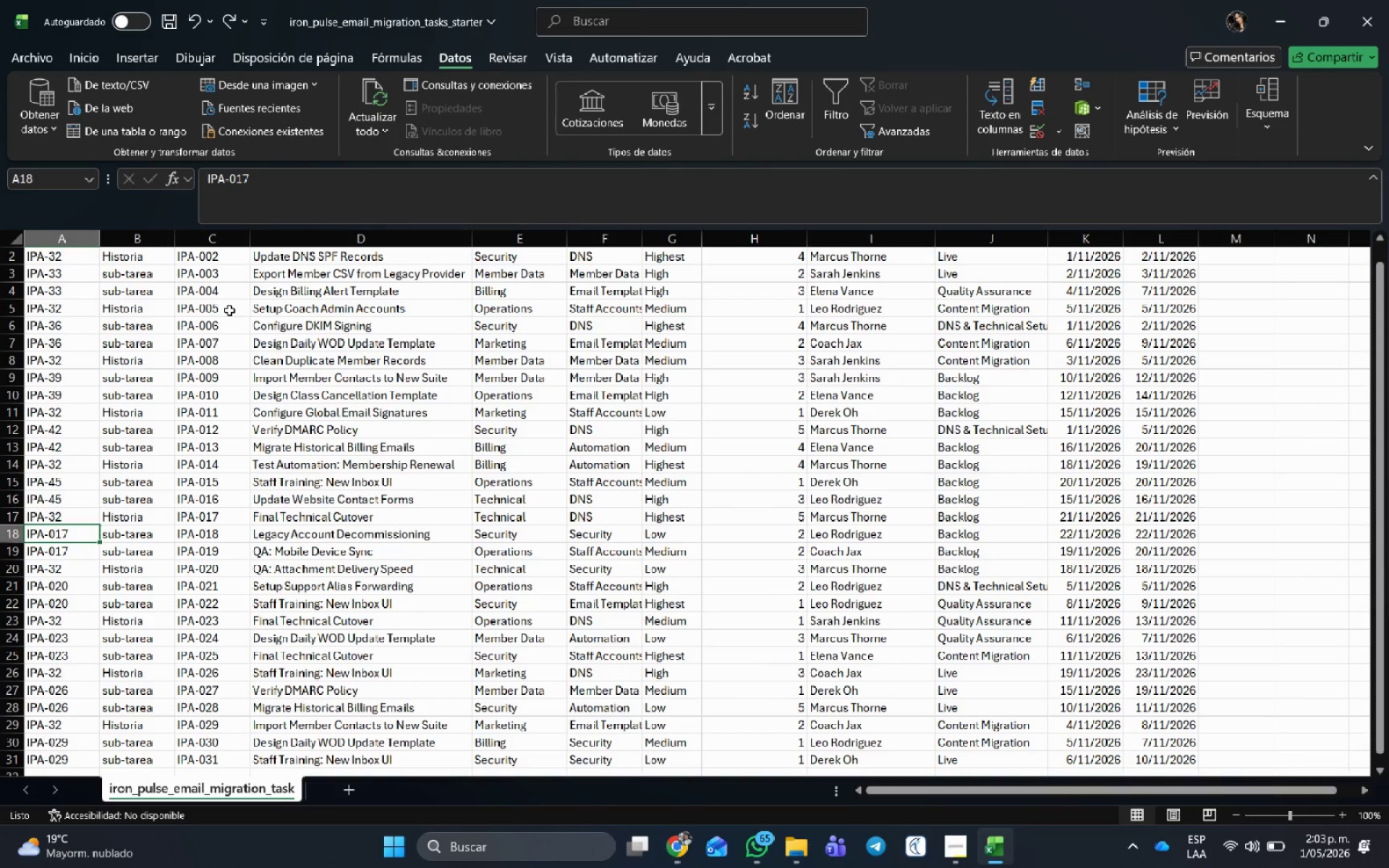 
key(Control+Z)
 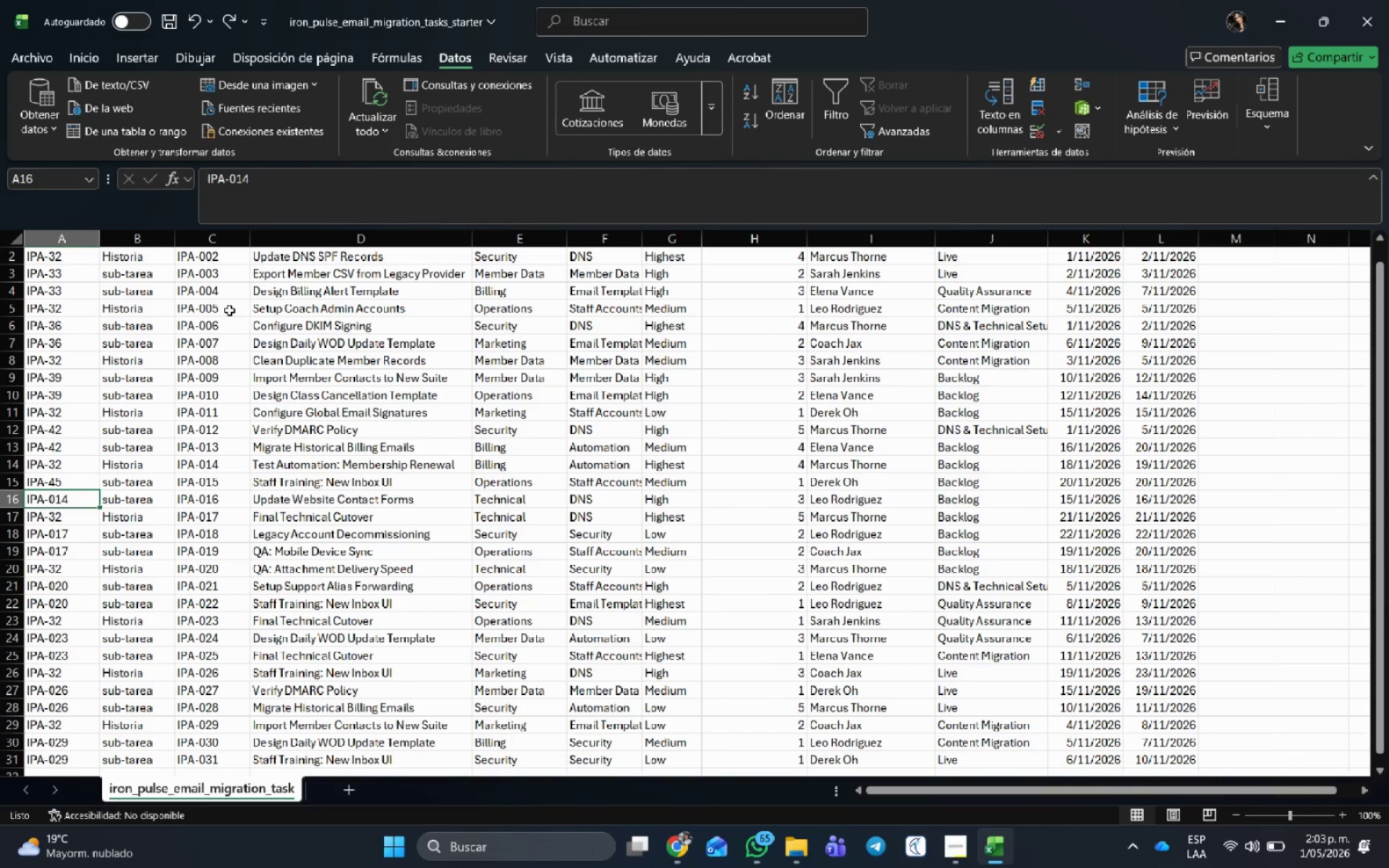 
key(Control+Z)
 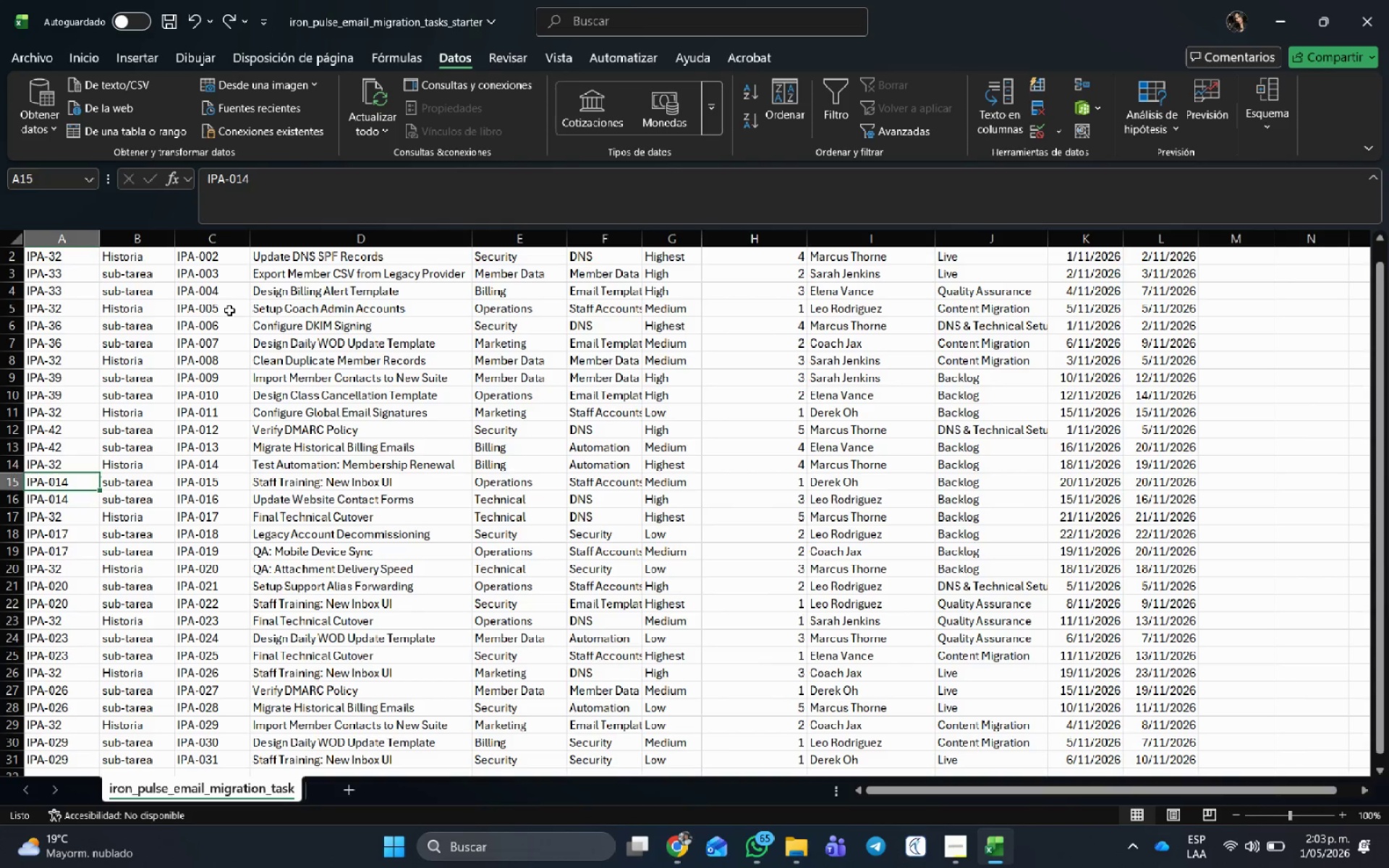 
key(Control+Z)
 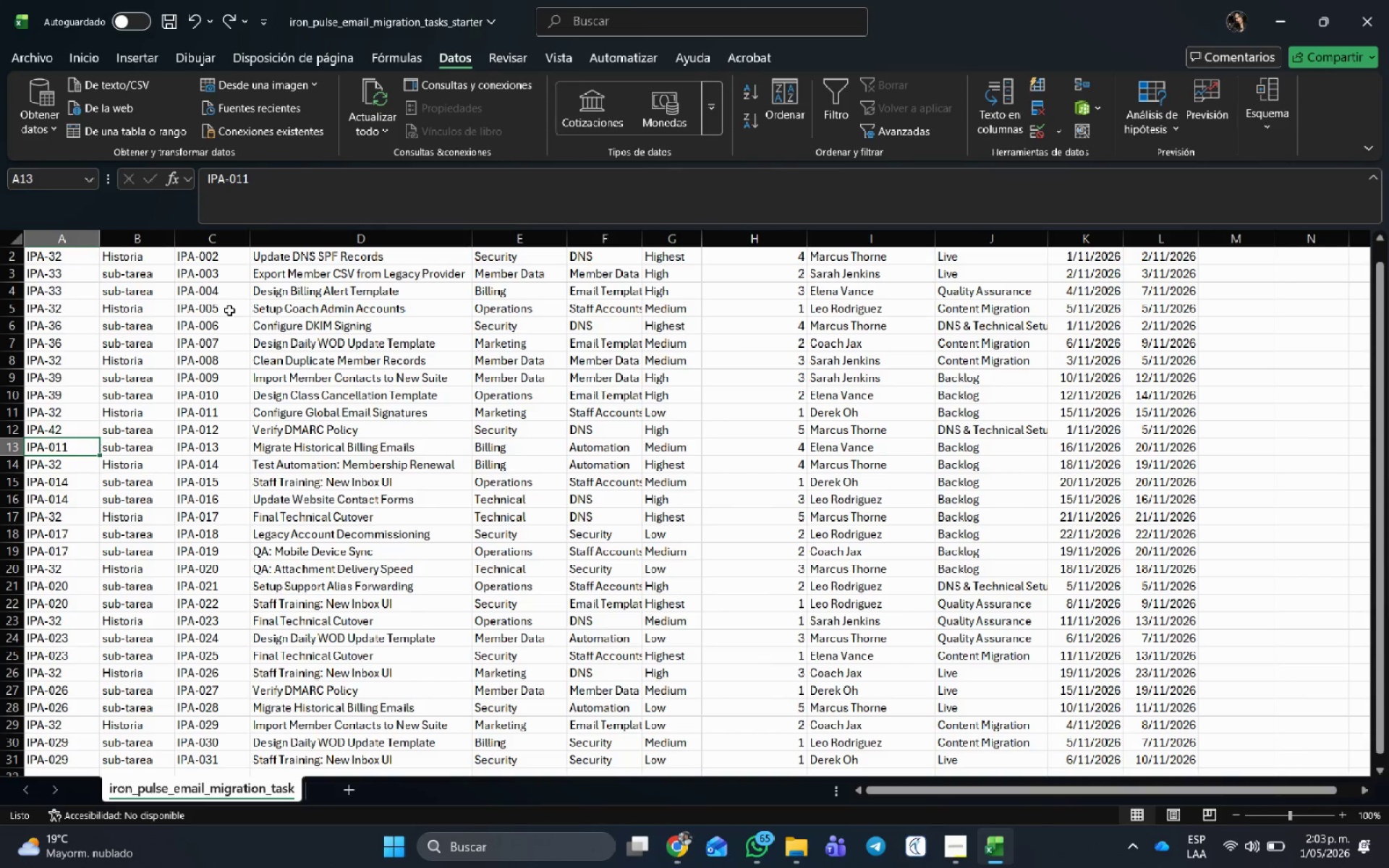 
key(Control+Z)
 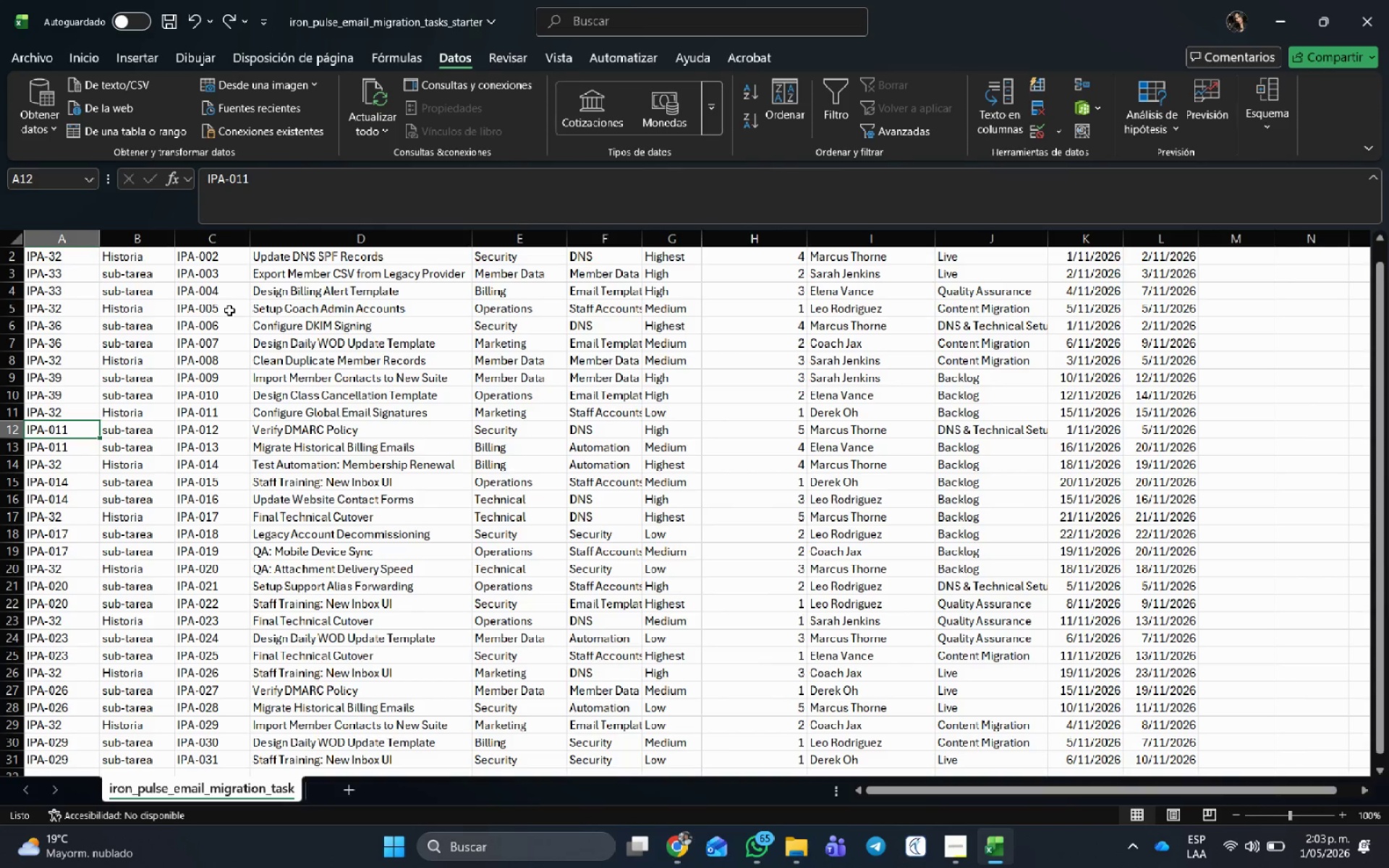 
key(Control+Z)
 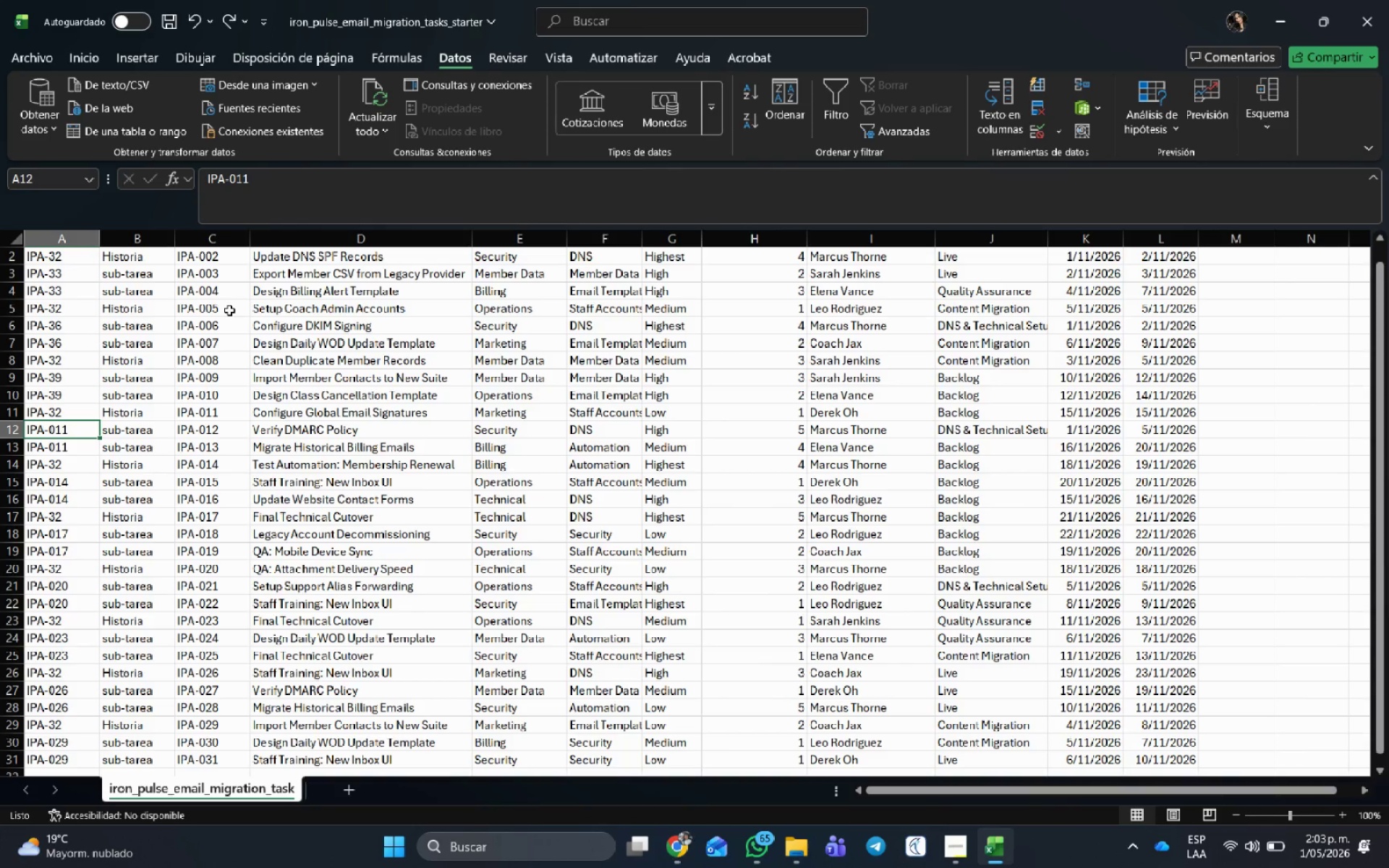 
key(Control+Z)
 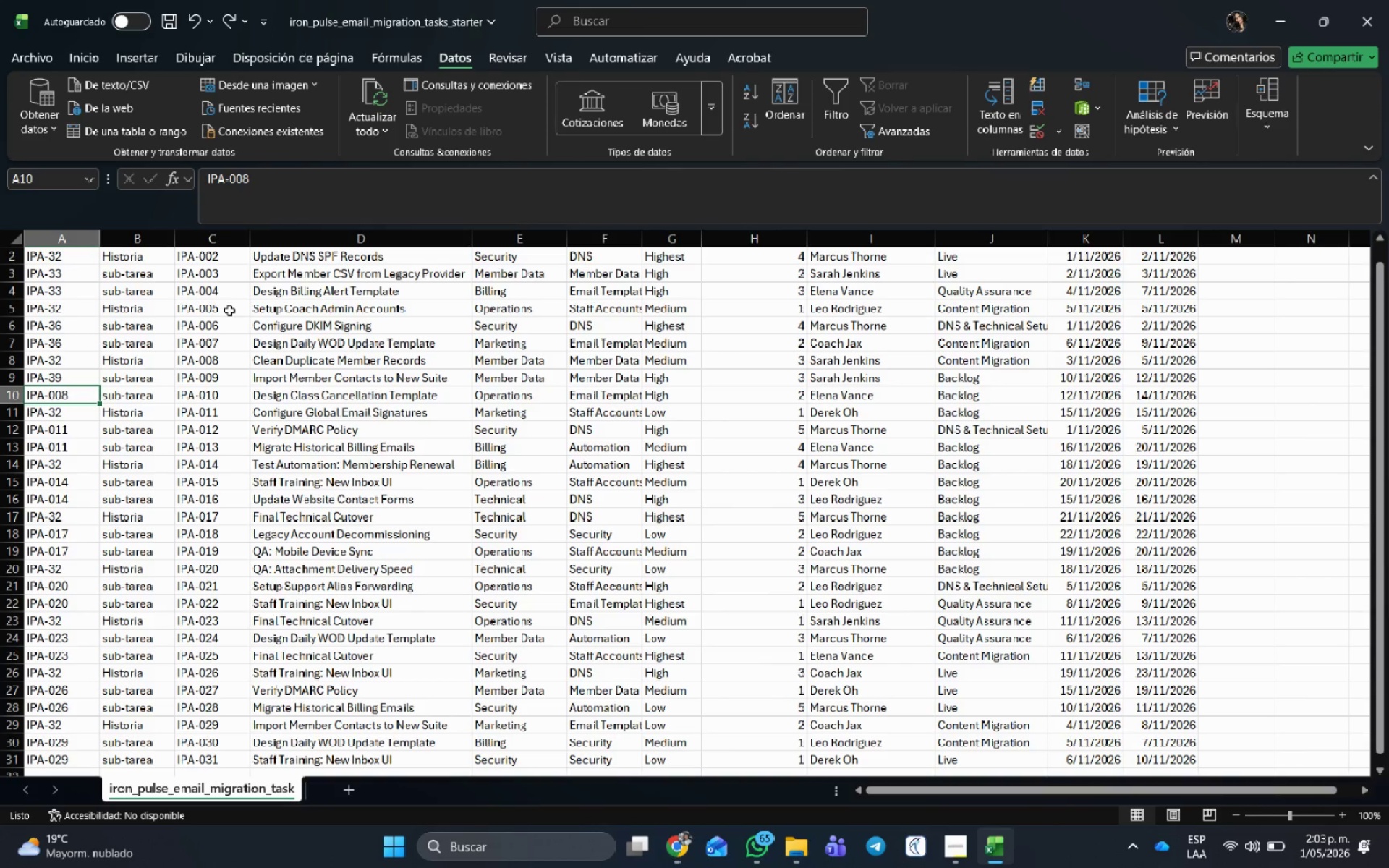 
key(Control+Z)
 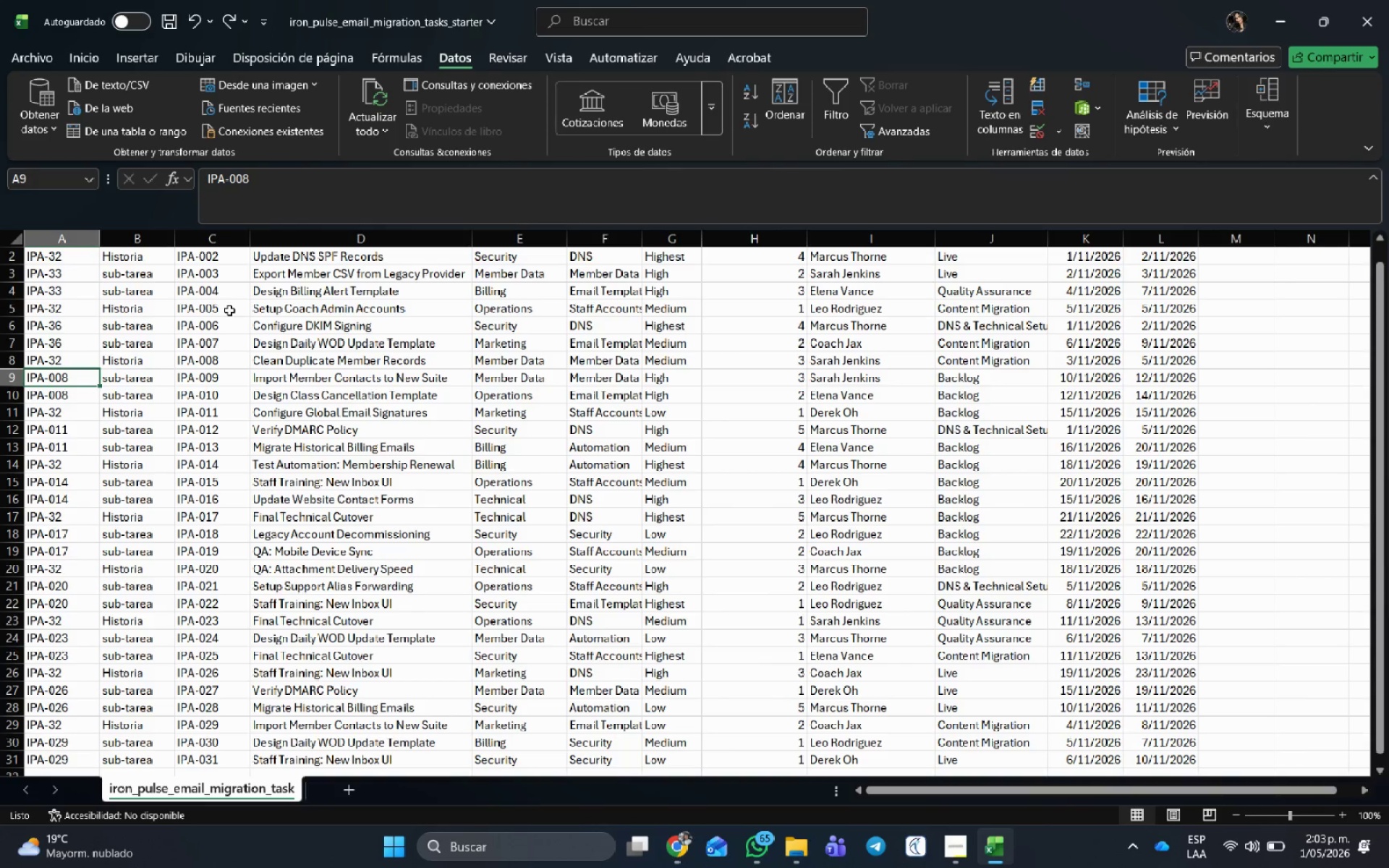 
key(Control+Z)
 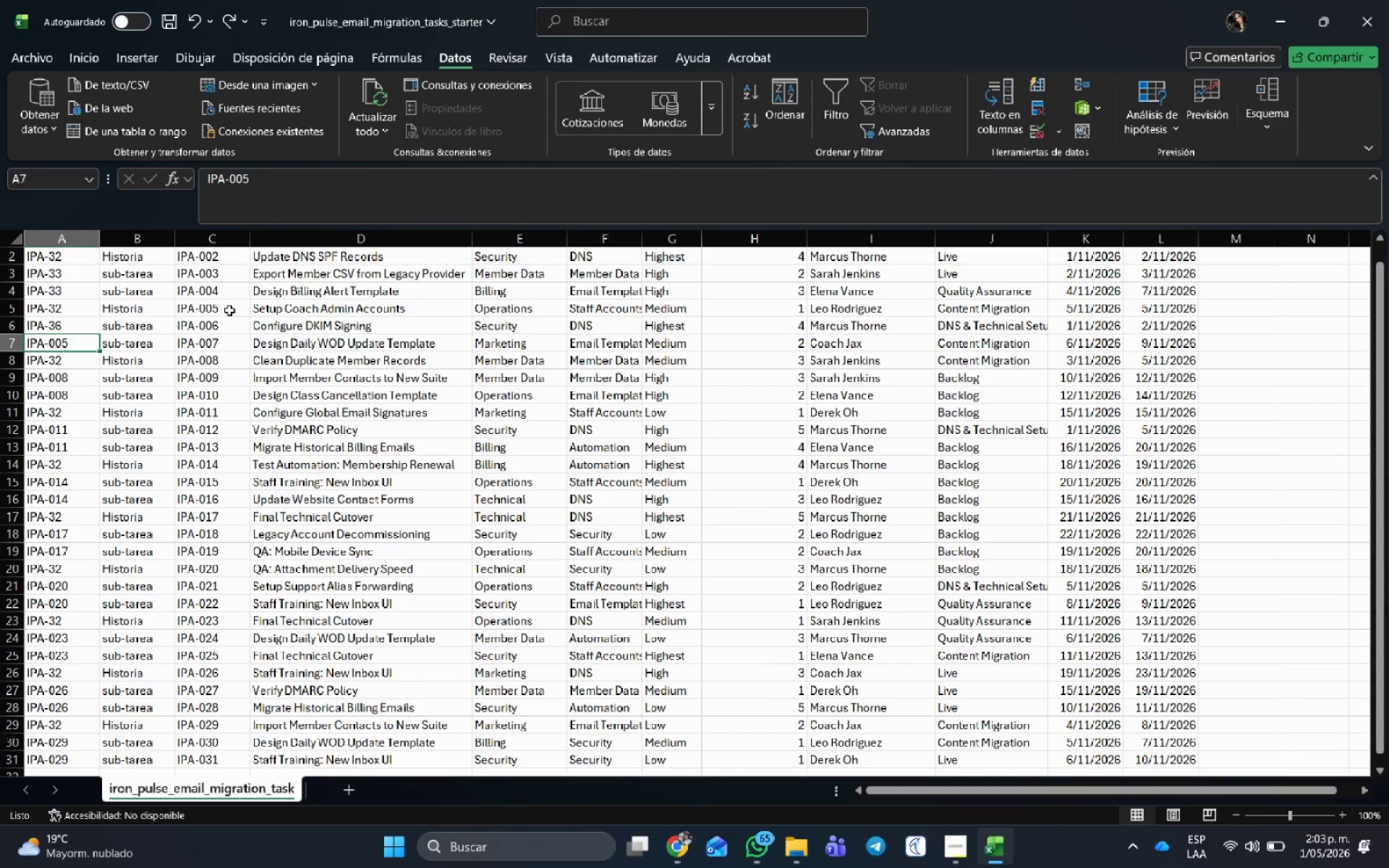 
key(Control+Z)
 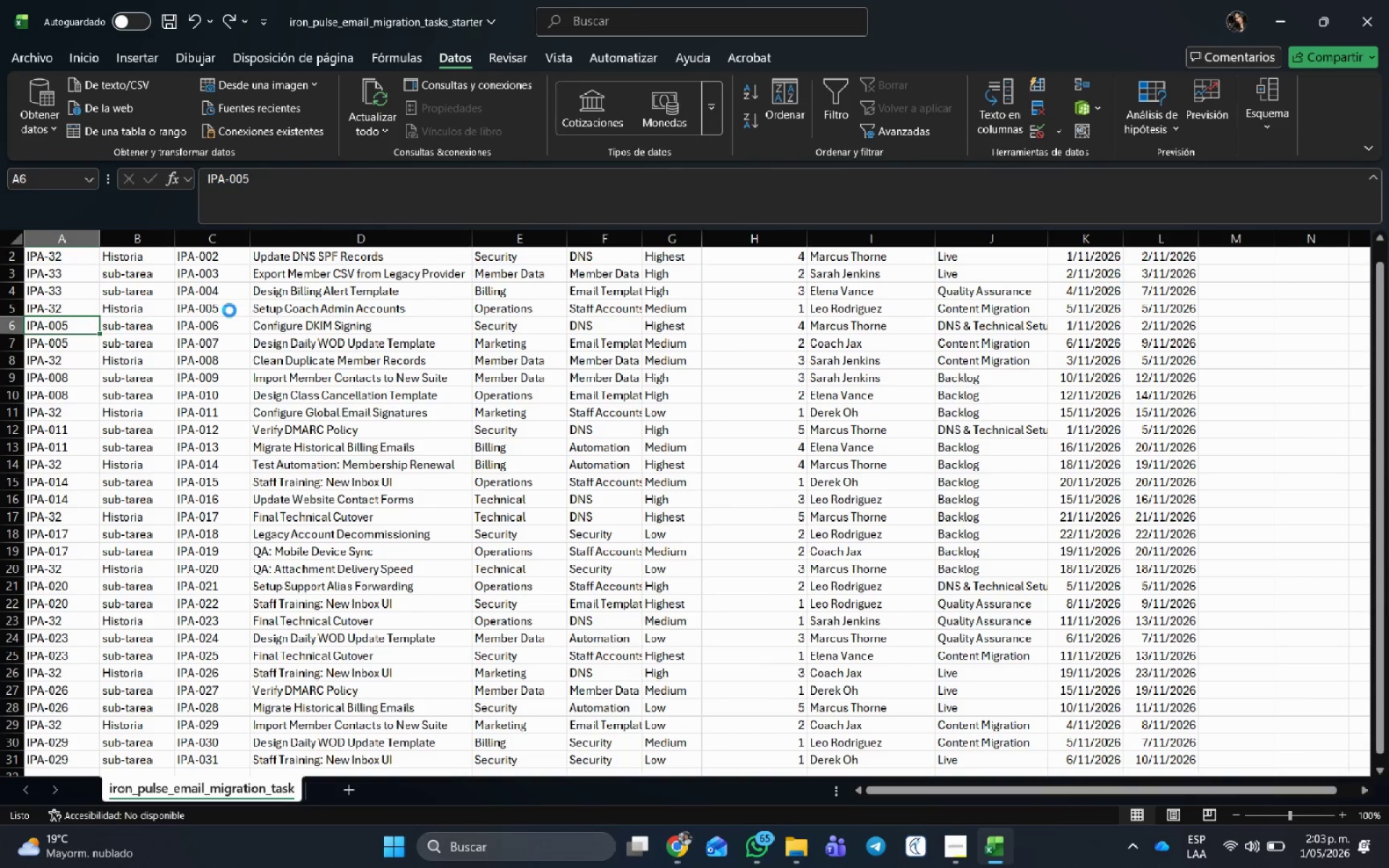 
key(Control+Z)
 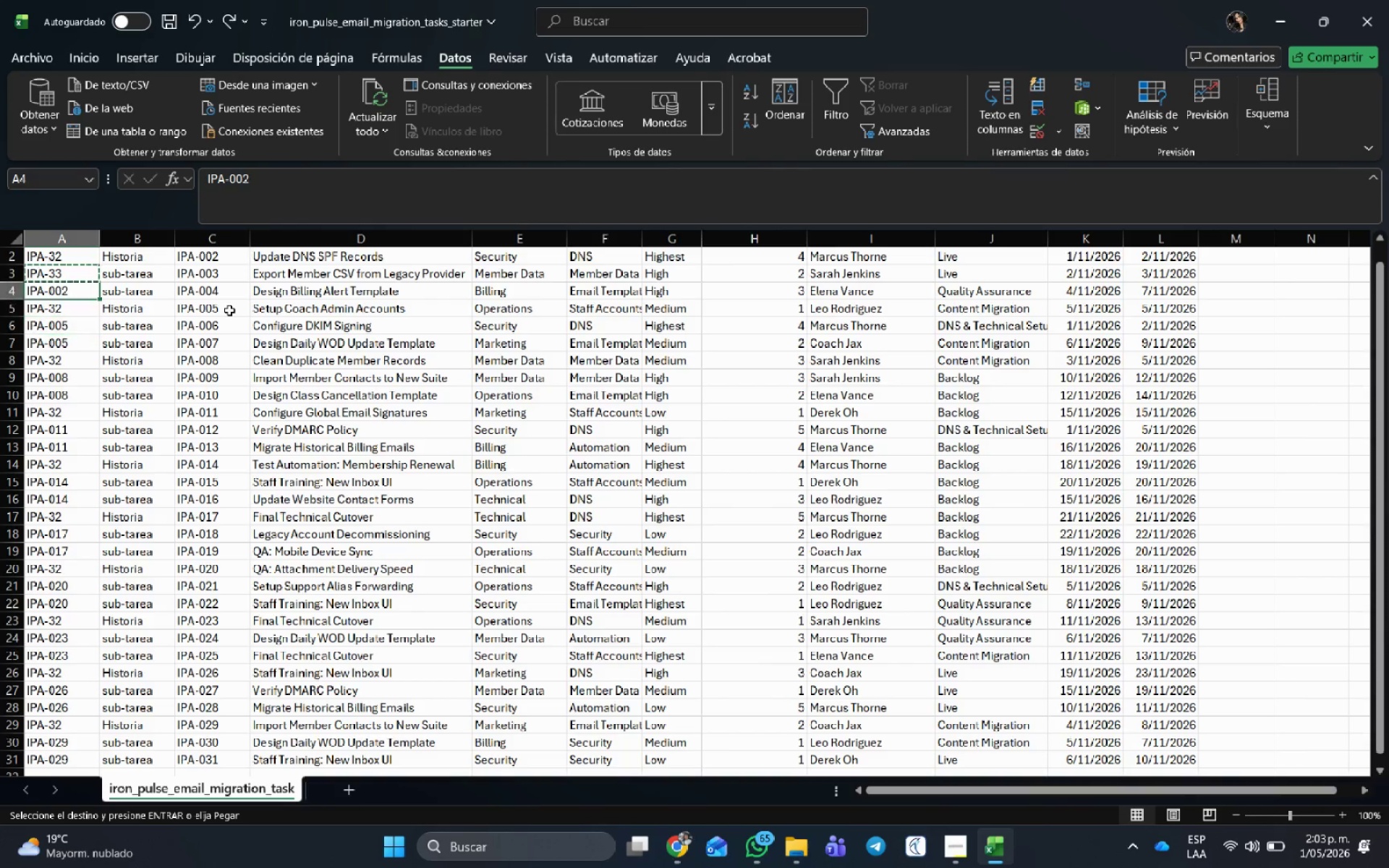 
key(Control+Z)
 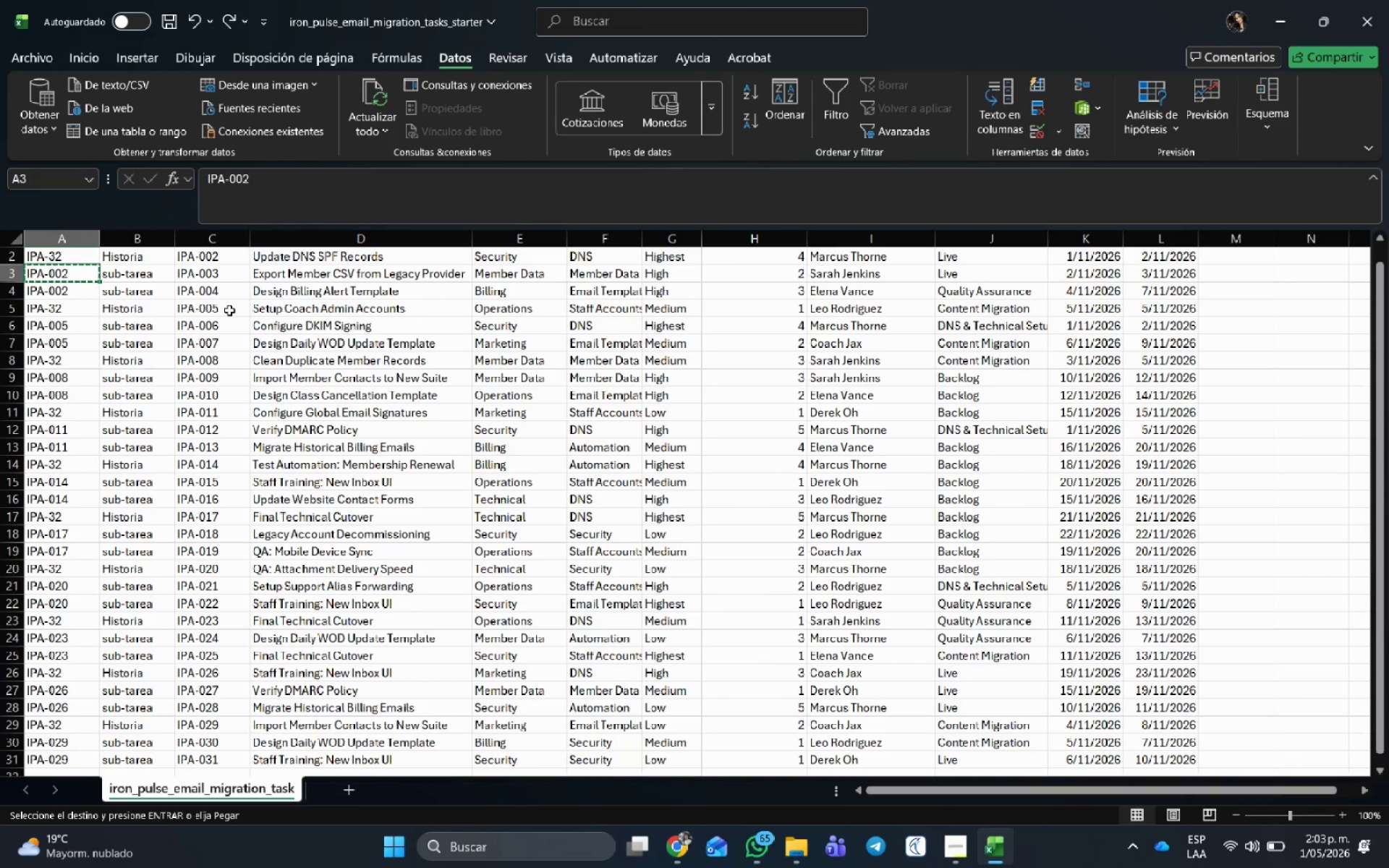 
key(Control+Z)
 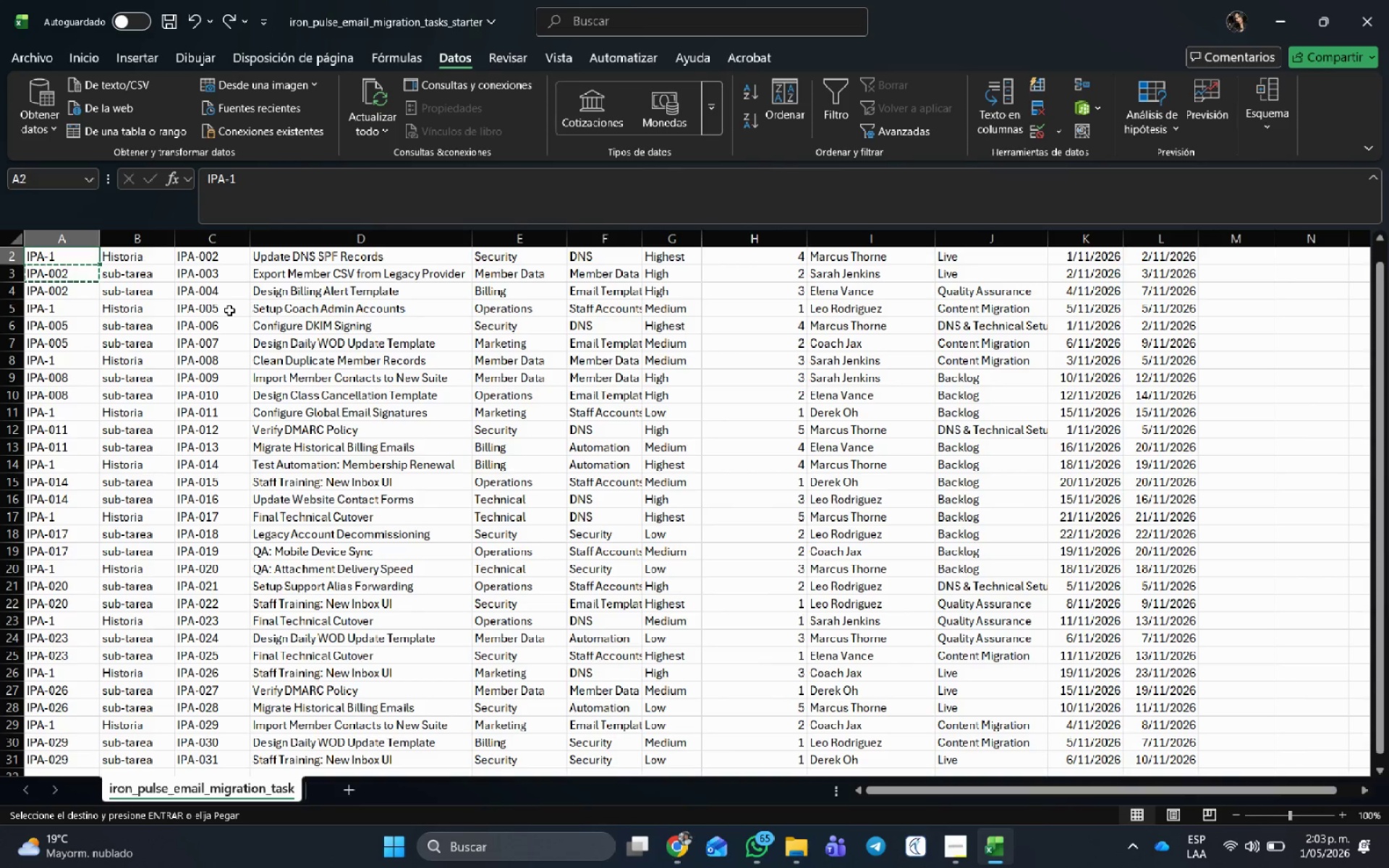 
key(Control+Z)
 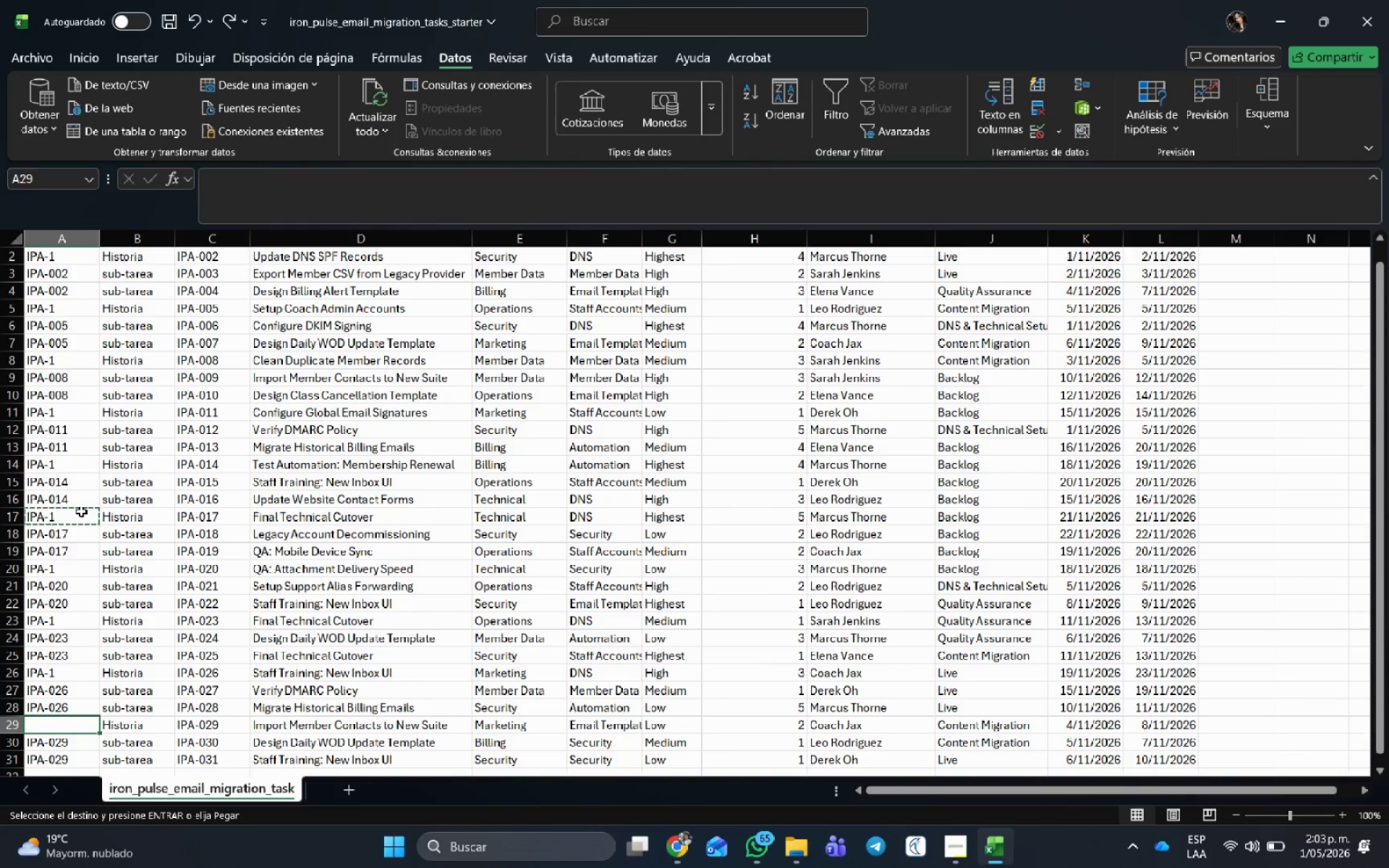 
wait(5.08)
 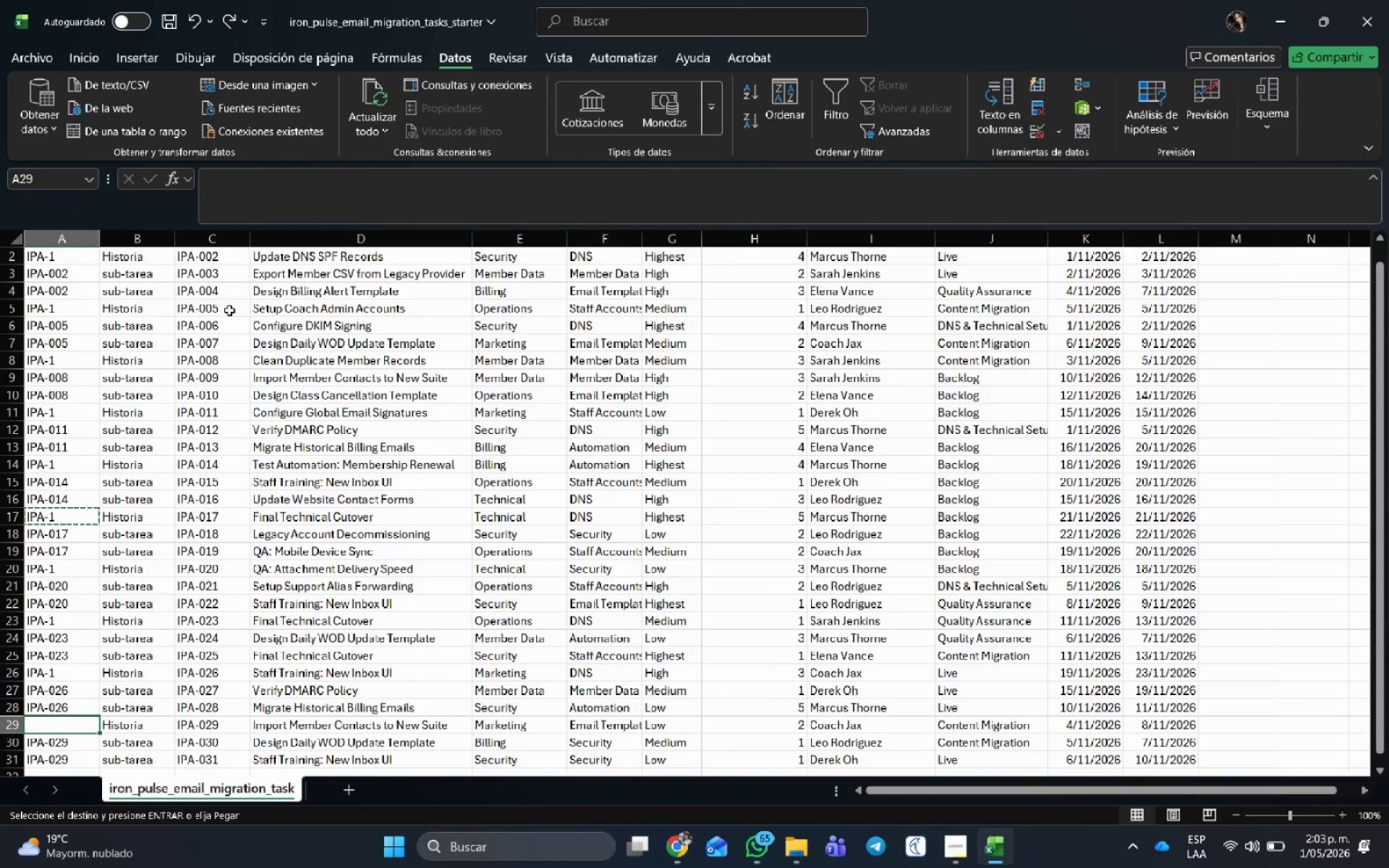 
left_click([79, 519])
 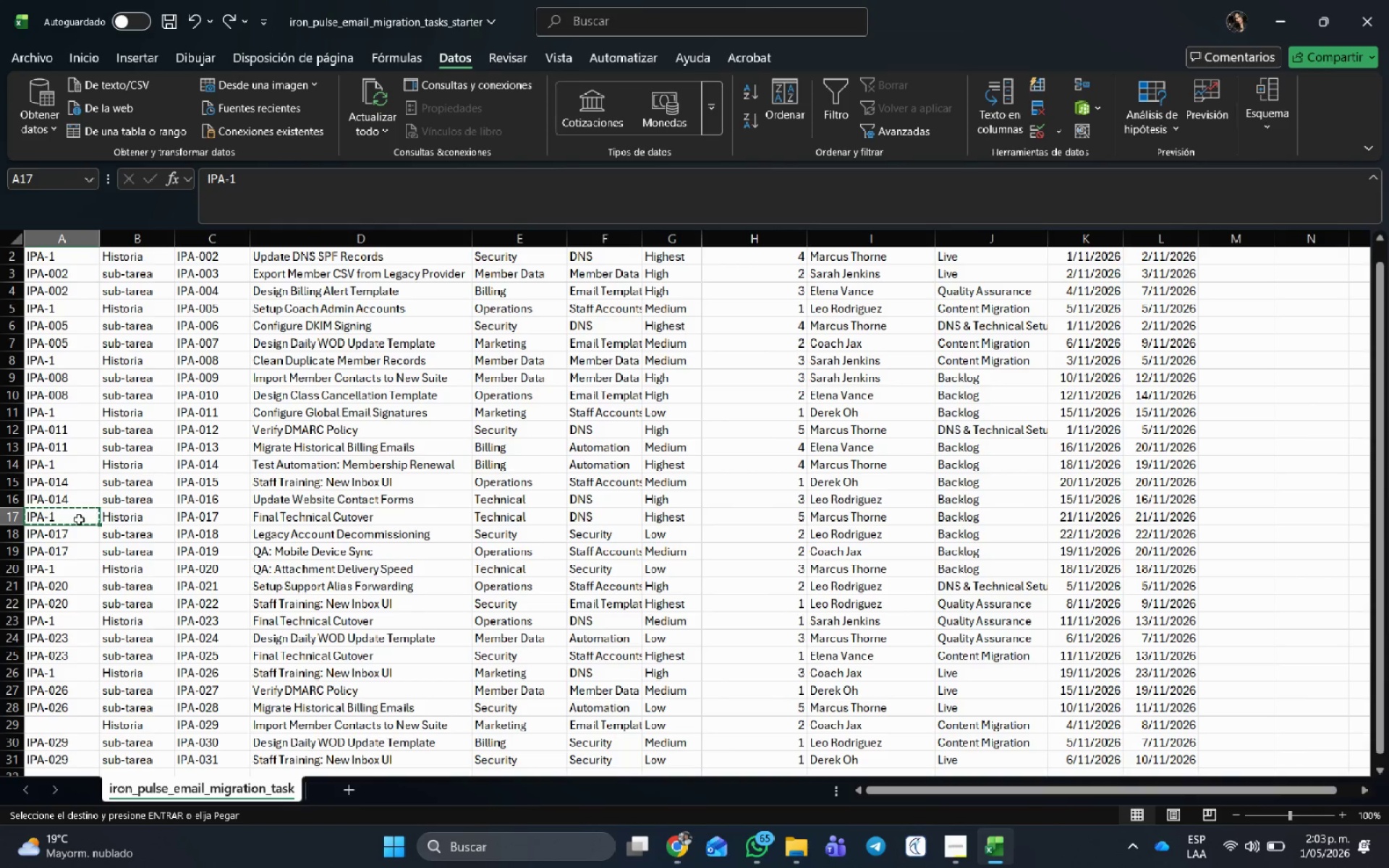 
key(Control+C)
 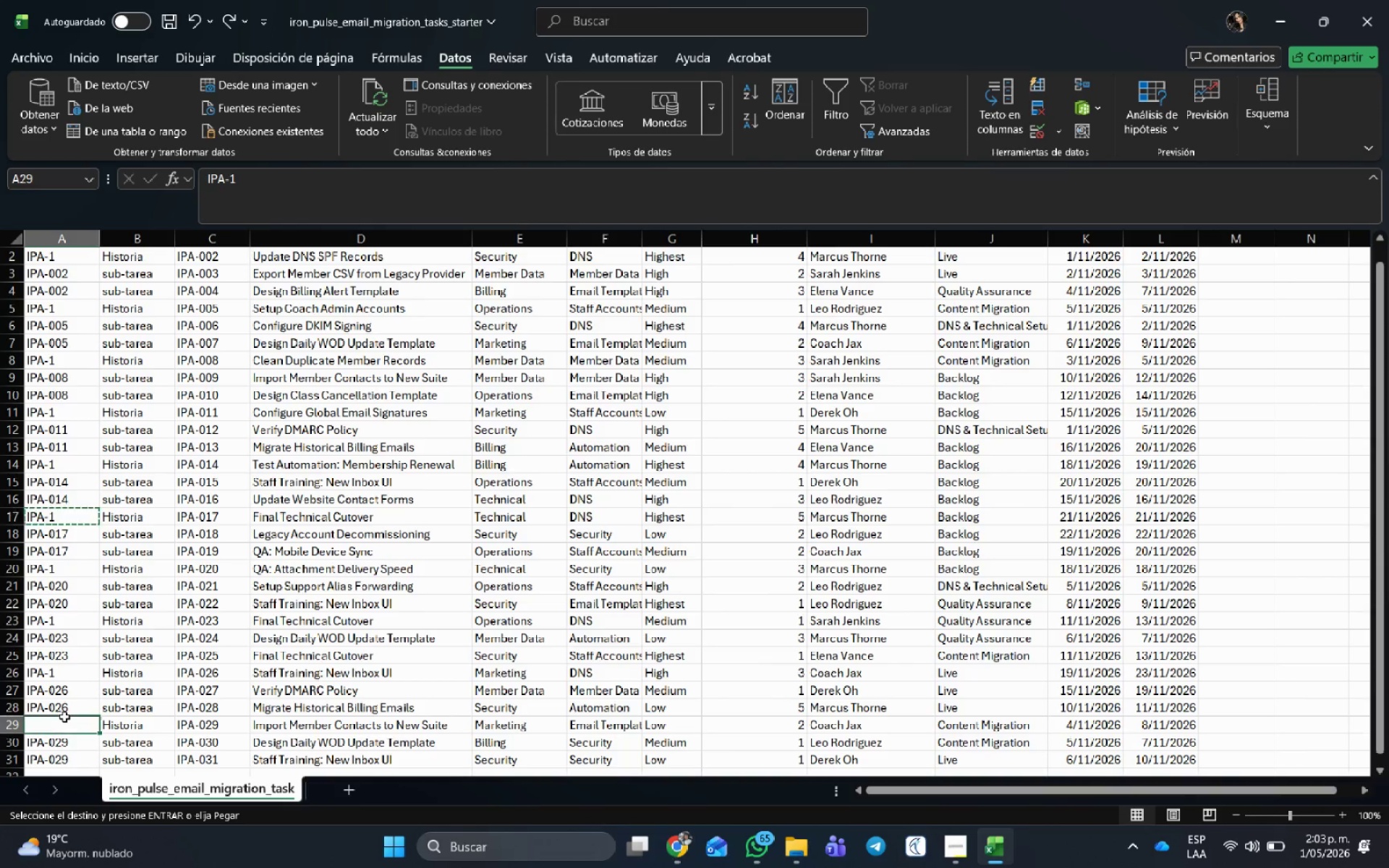 
key(Control+V)
 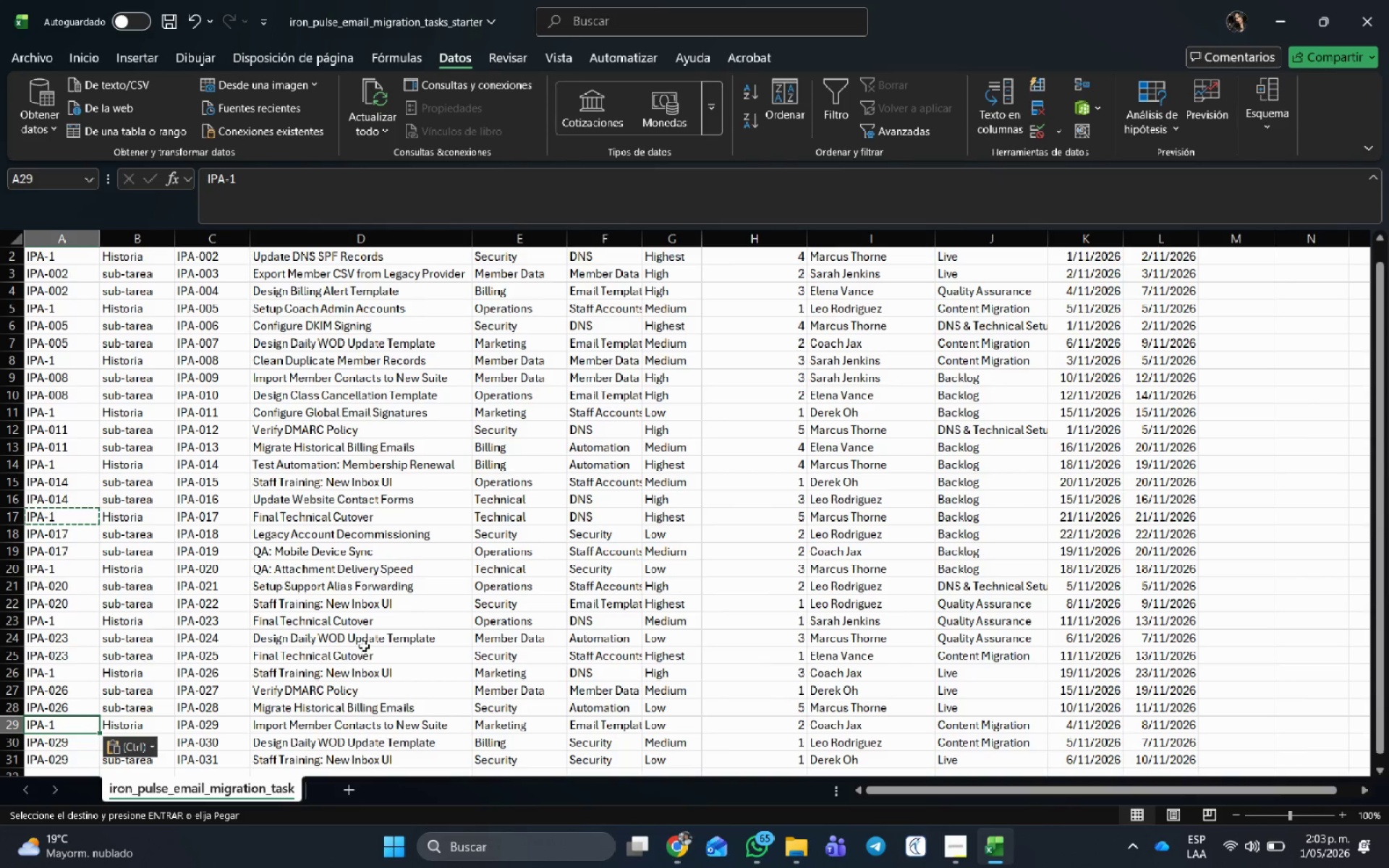 
left_click([365, 644])
 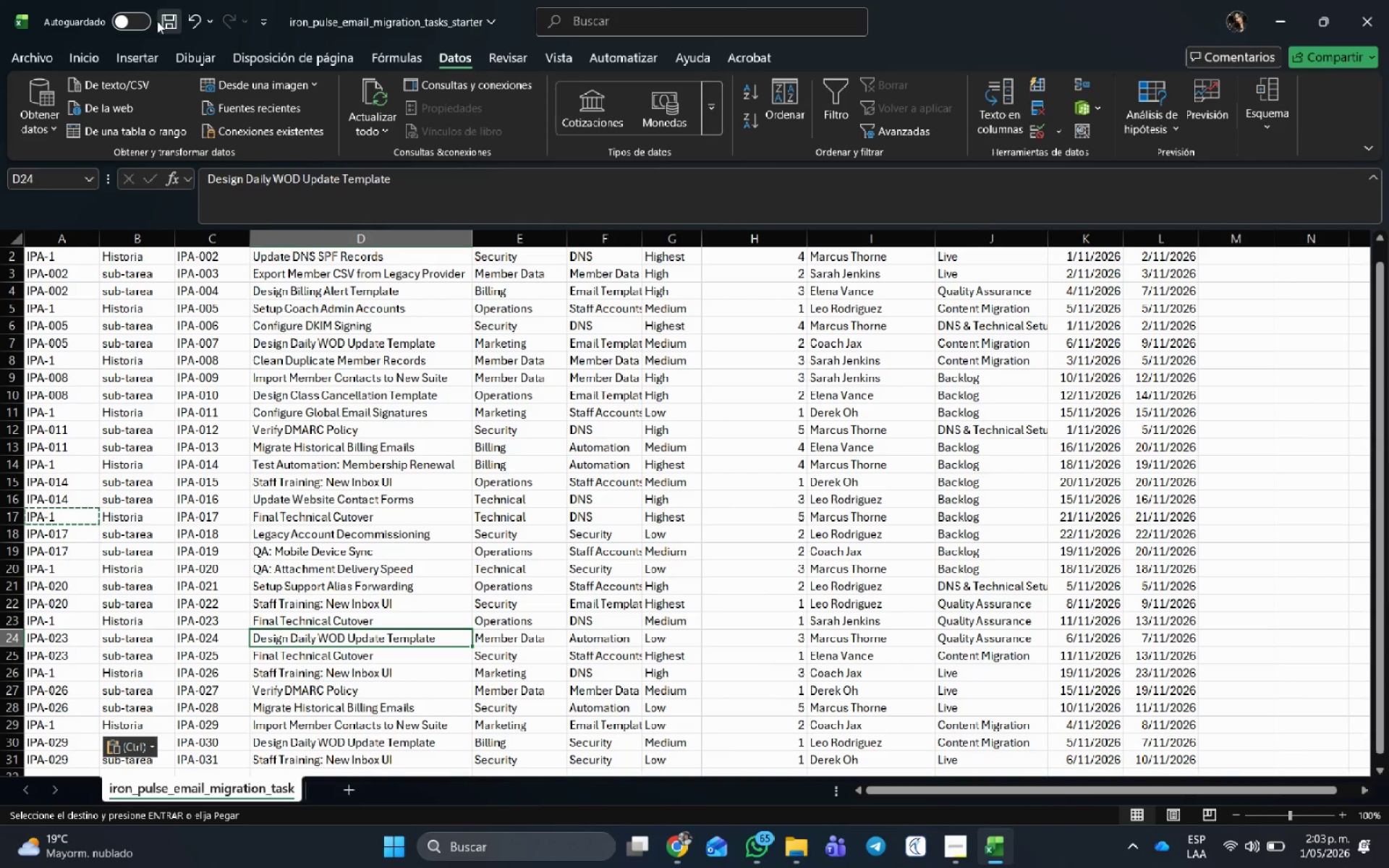 
left_click([163, 21])
 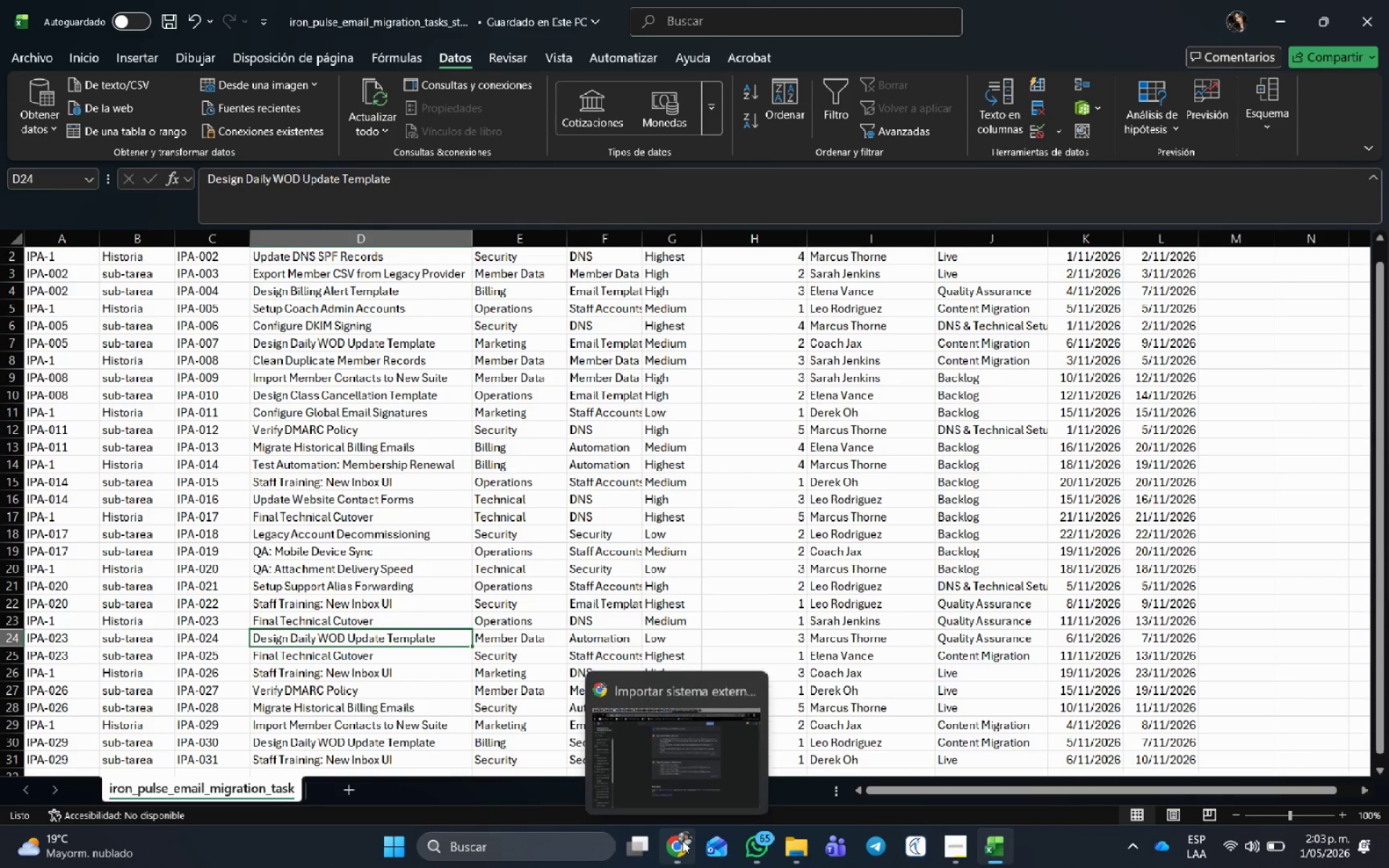 
left_click([715, 760])
 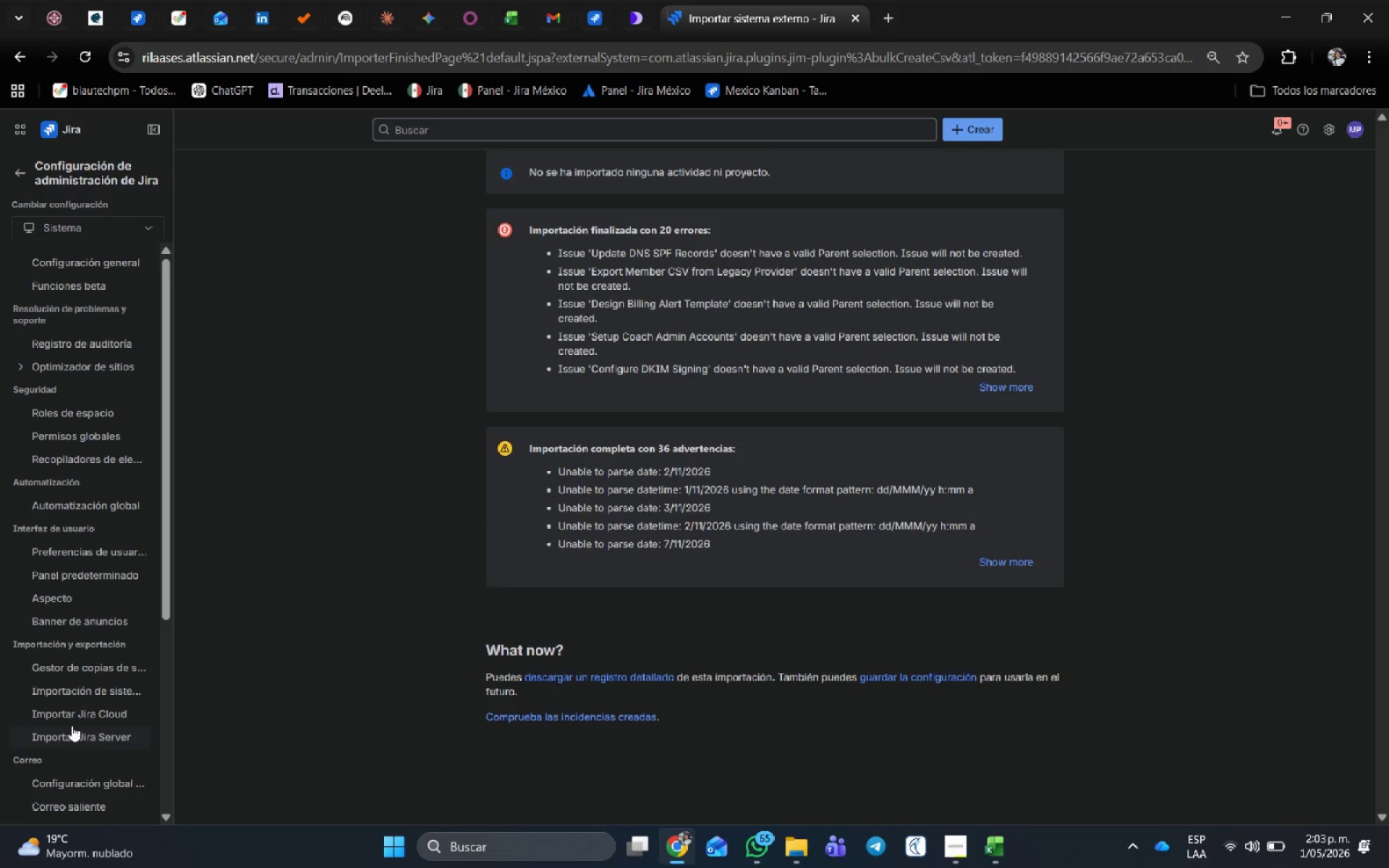 
left_click([82, 691])
 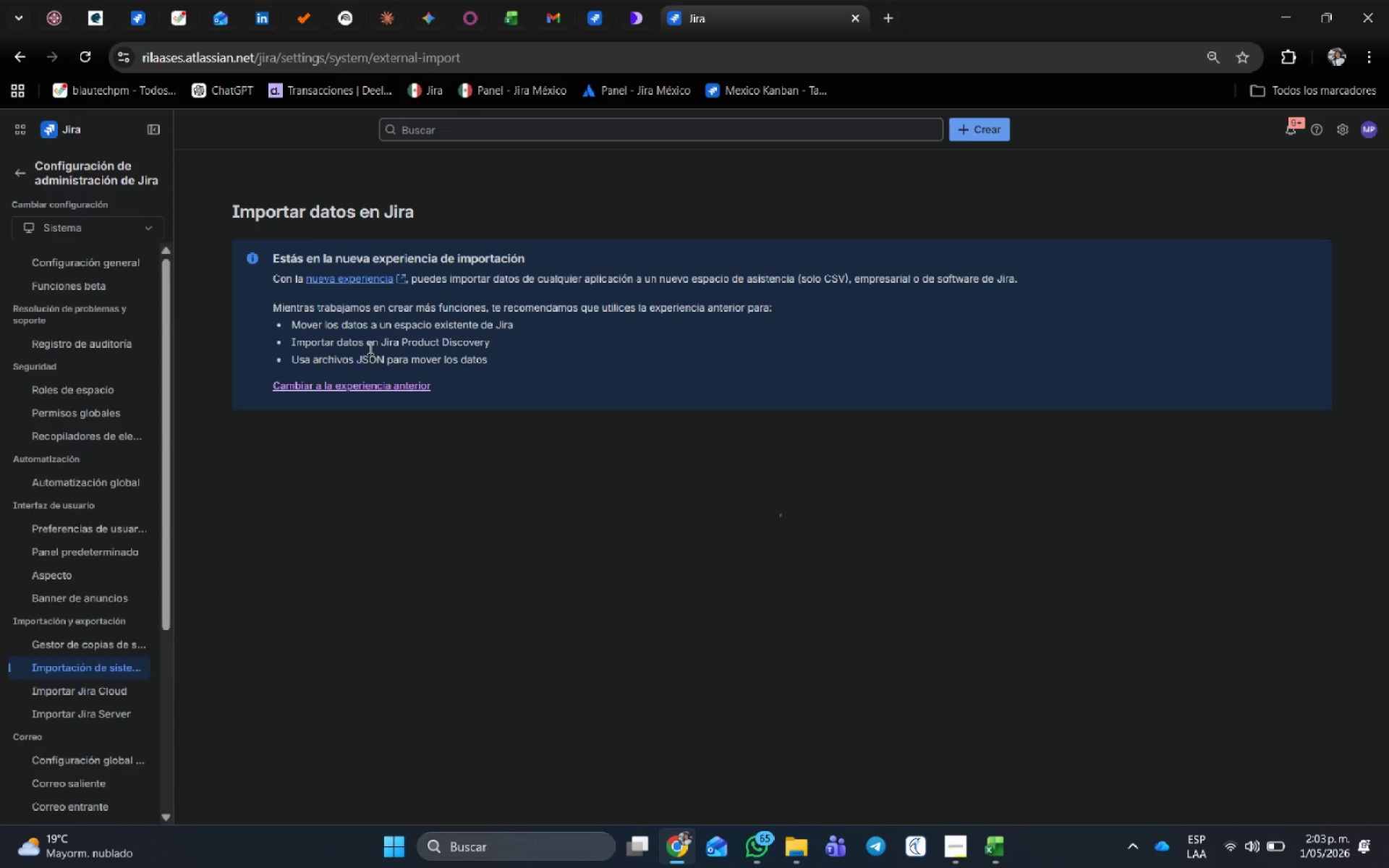 
left_click([344, 382])
 